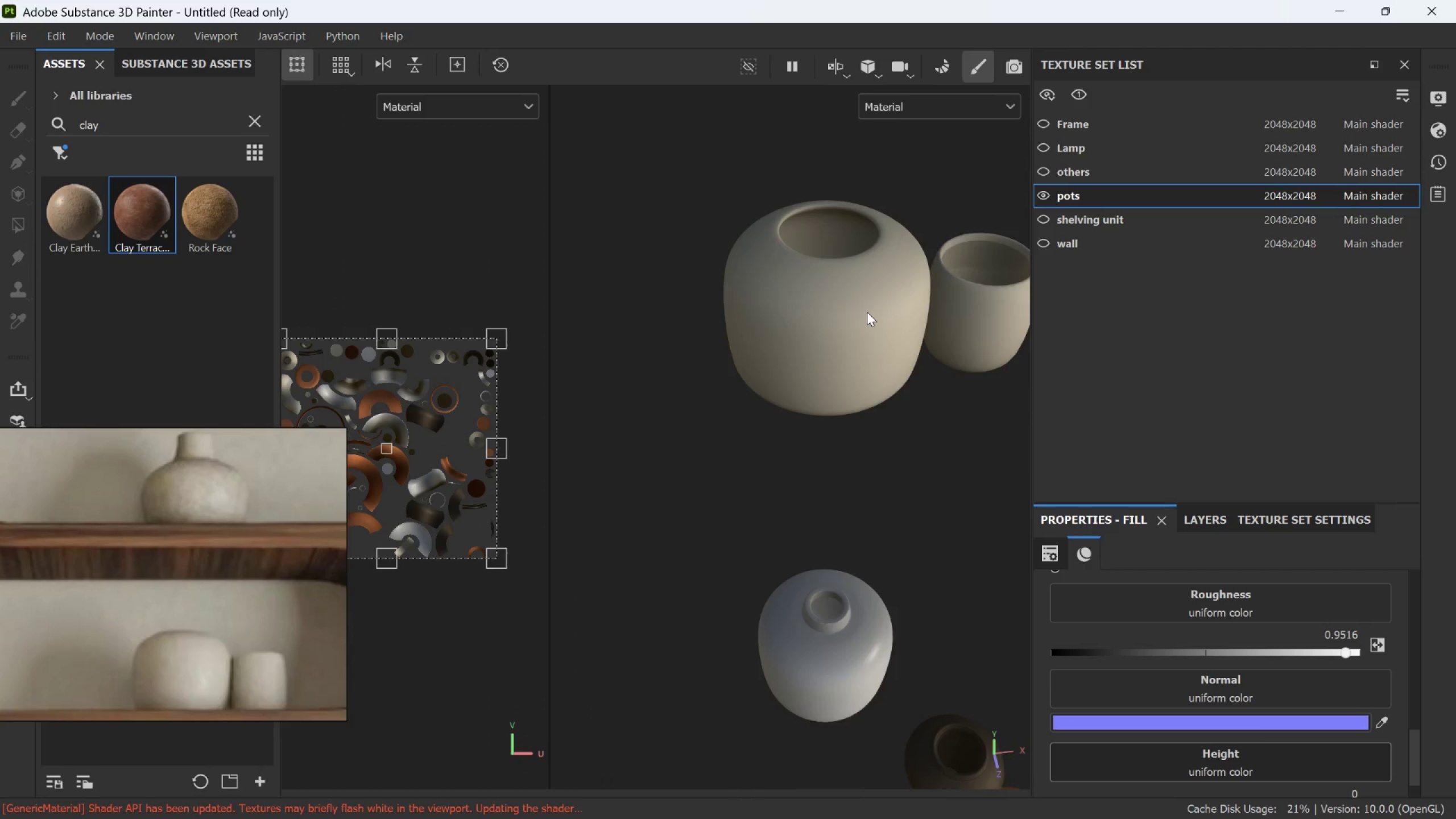 
scroll: coordinate [867, 312], scroll_direction: down, amount: 4.0
 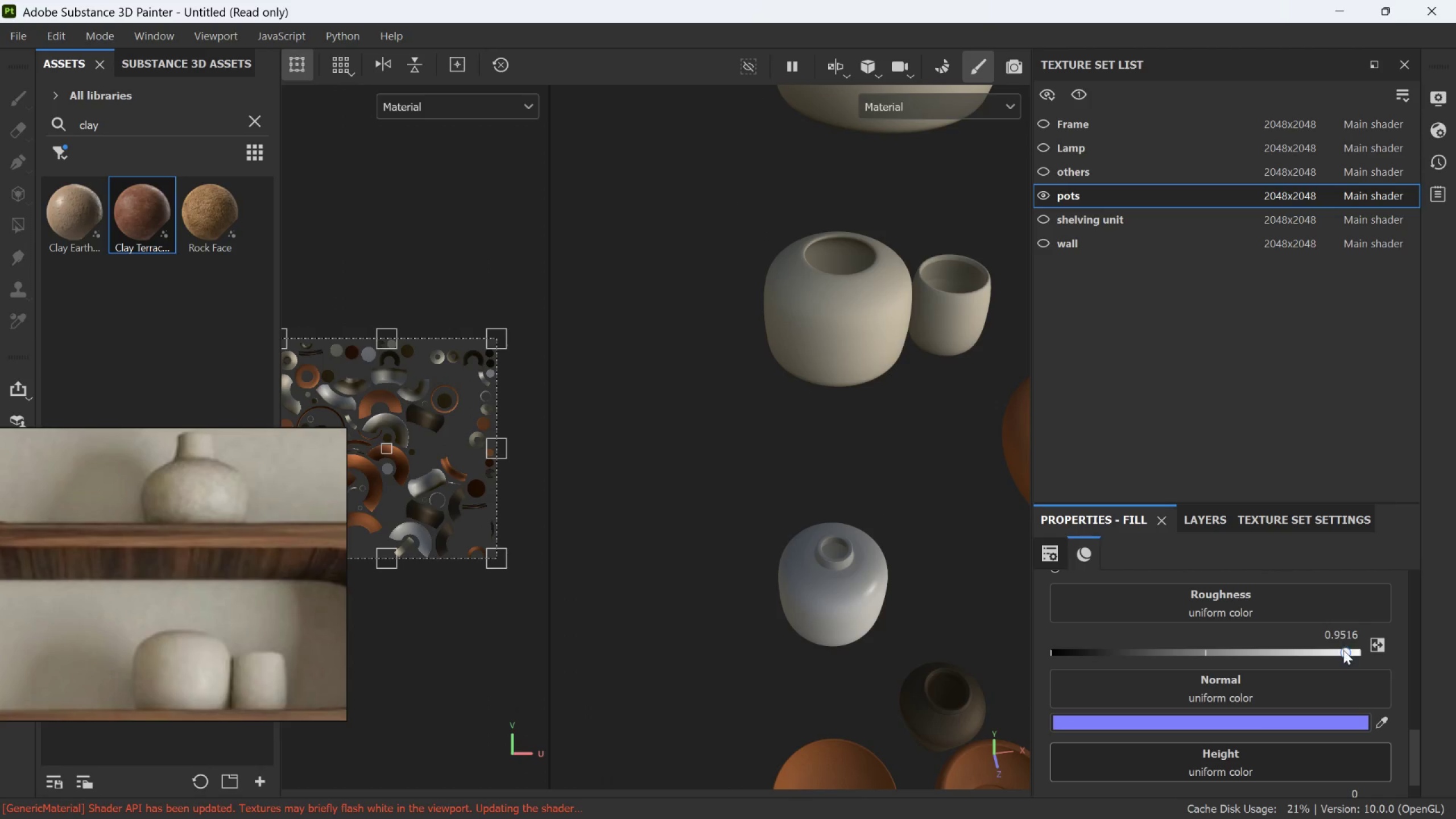 
left_click_drag(start_coordinate=[1344, 652], to_coordinate=[1378, 655])
 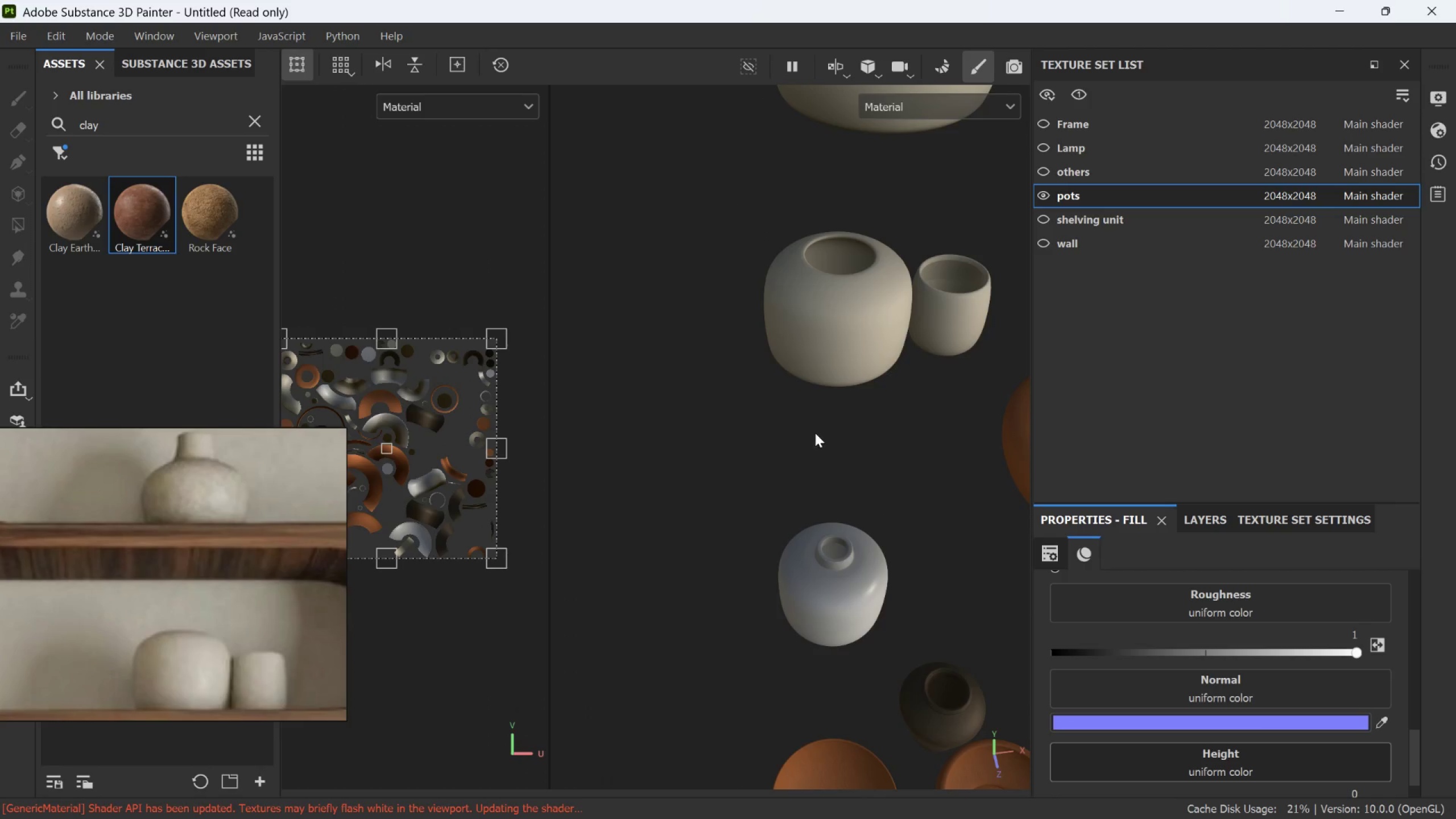 
hold_key(key=AltLeft, duration=0.66)
left_click_drag(start_coordinate=[815, 424], to_coordinate=[825, 323])
 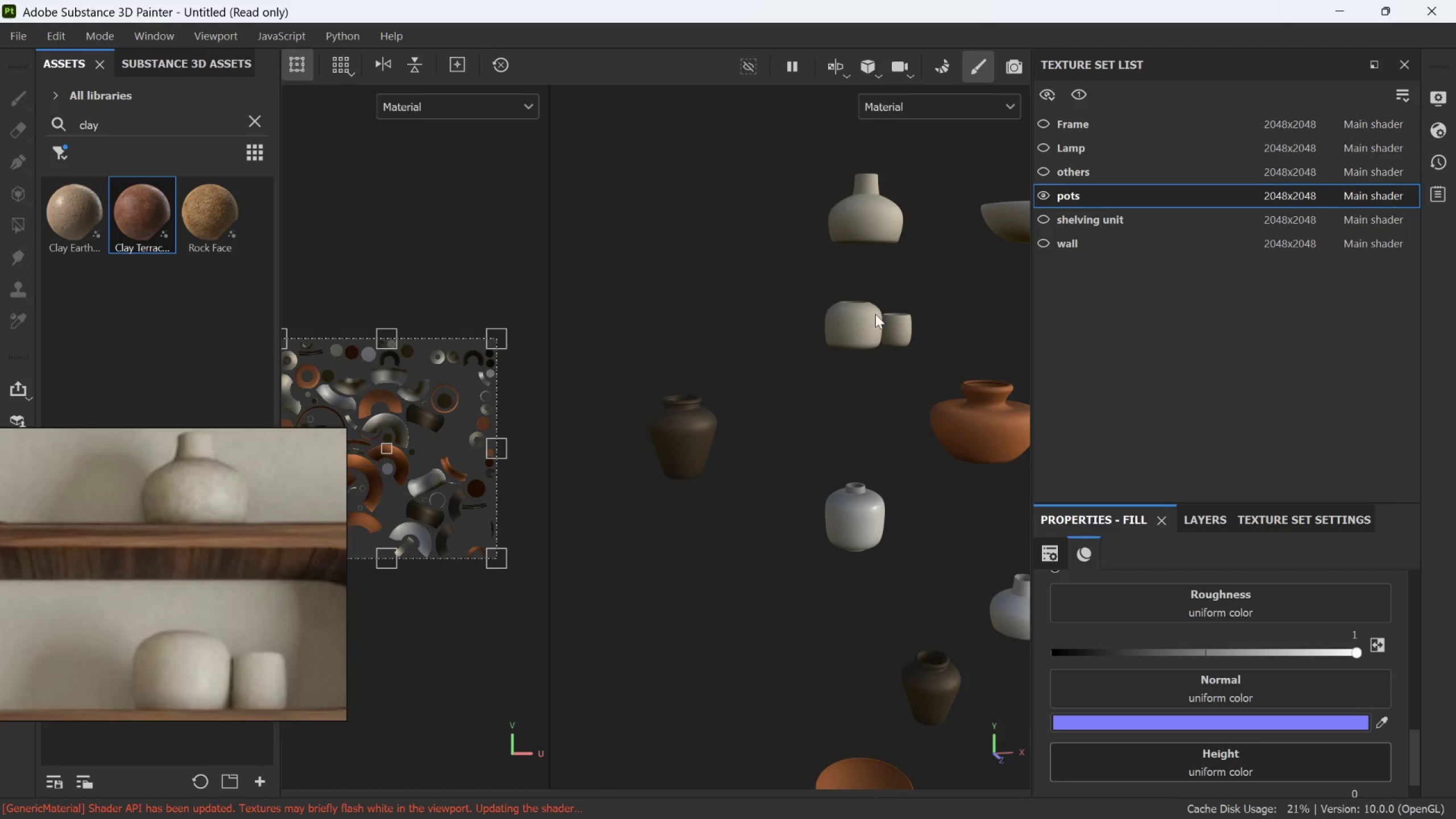 
scroll: coordinate [815, 432], scroll_direction: down, amount: 11.0
 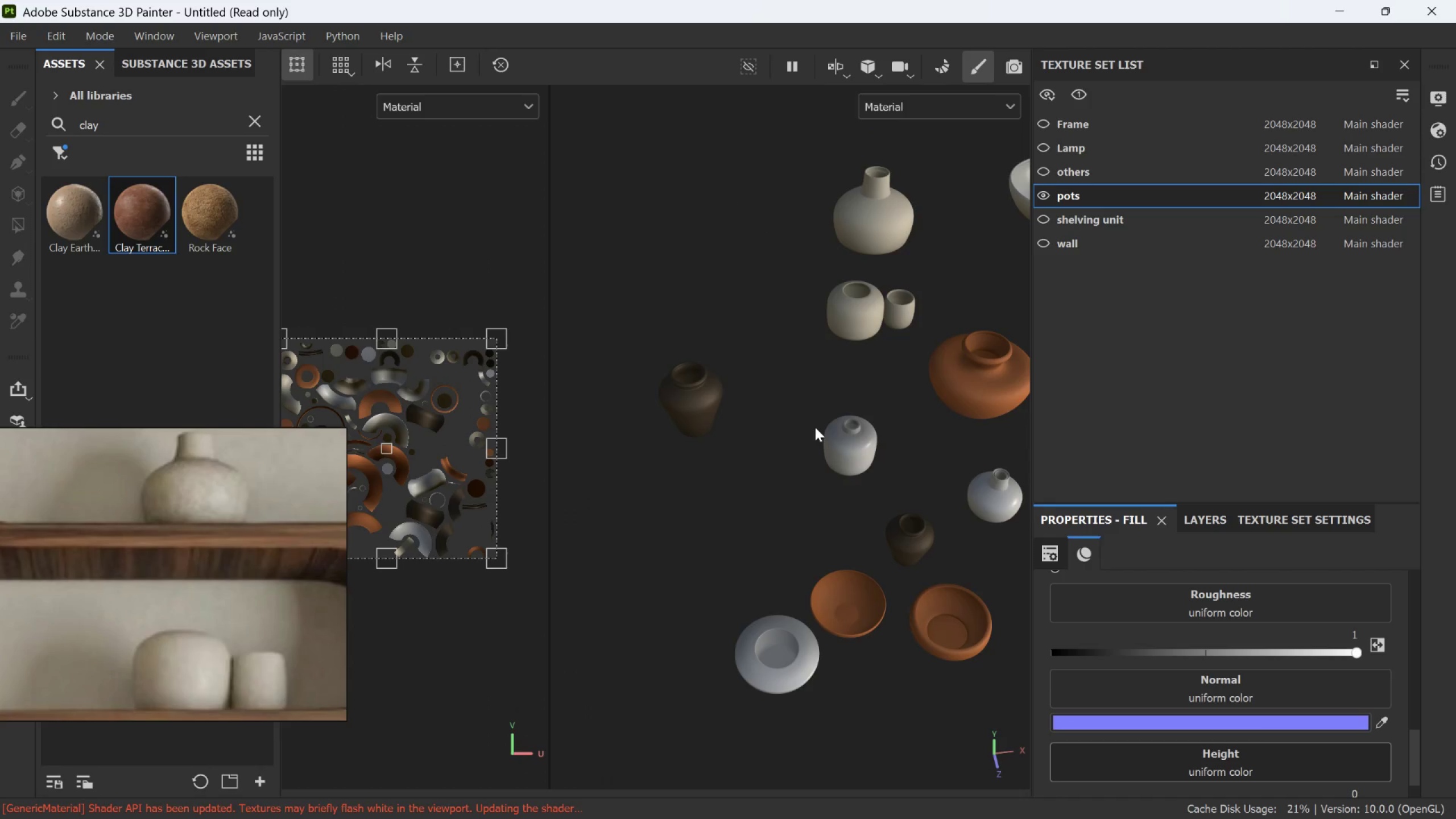 
scroll: coordinate [813, 346], scroll_direction: up, amount: 21.0
 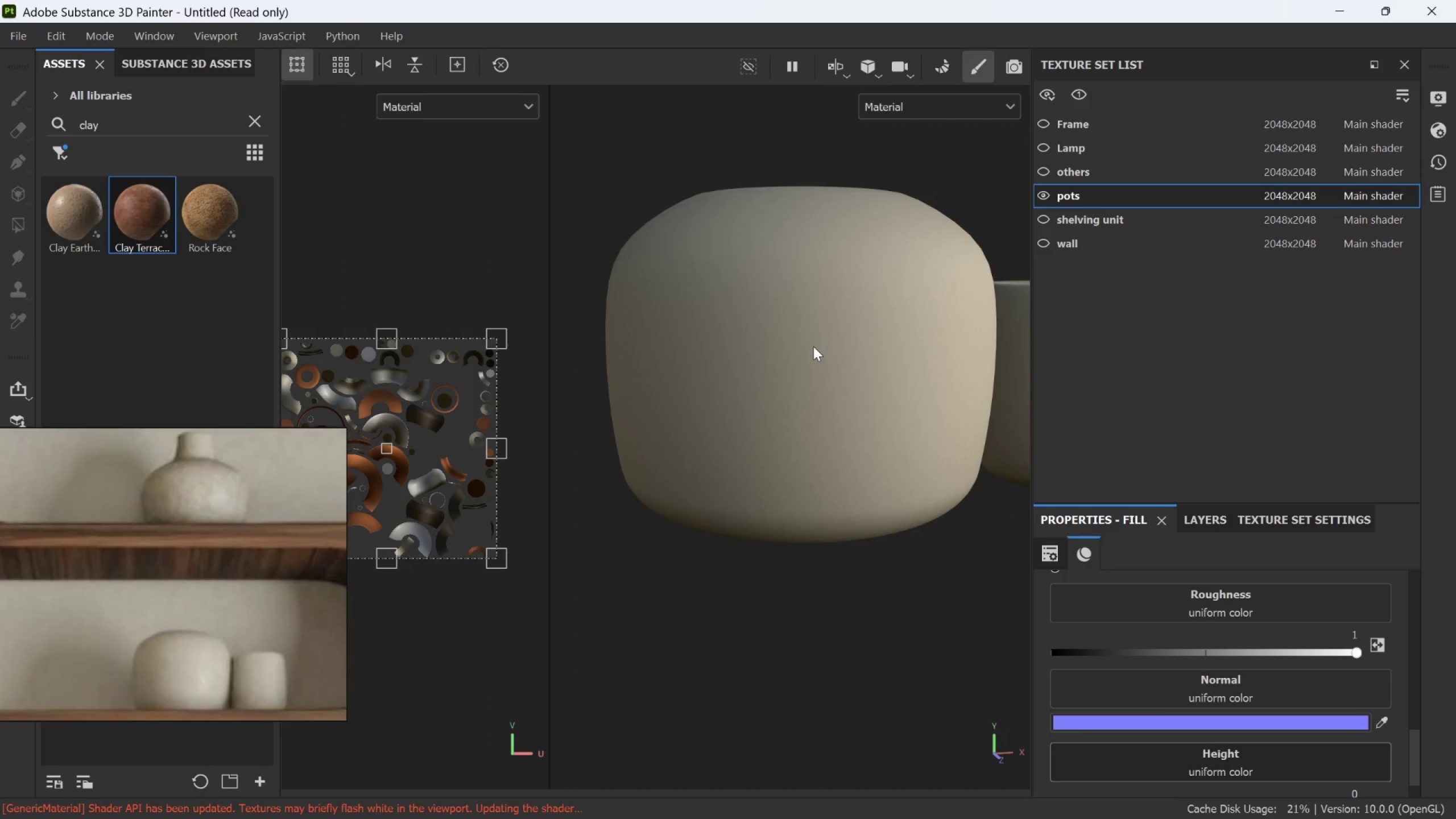 
hold_key(key=AltLeft, duration=1.75)
left_click_drag(start_coordinate=[776, 374], to_coordinate=[778, 383])
 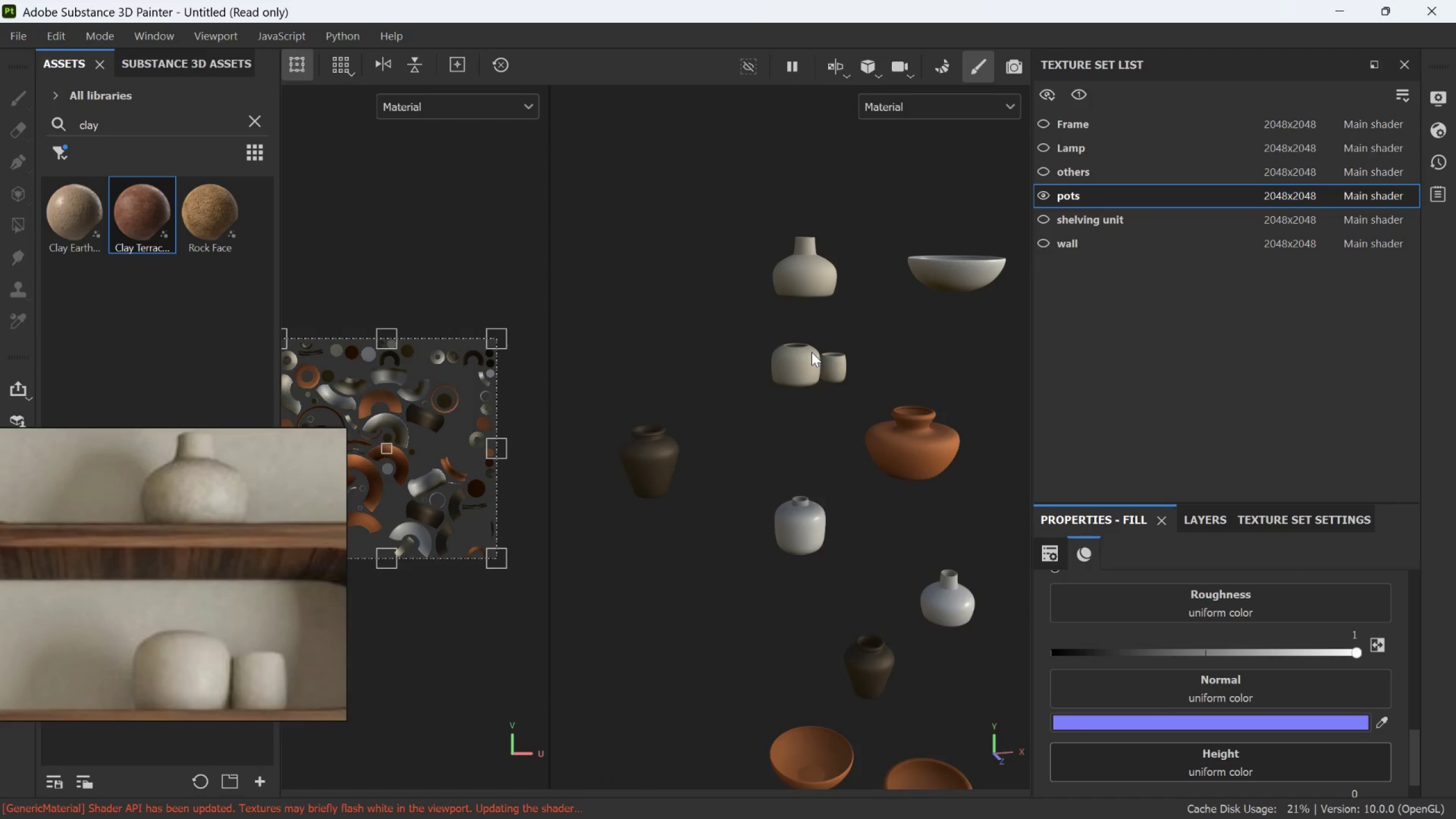 
scroll: coordinate [791, 370], scroll_direction: down, amount: 25.0
 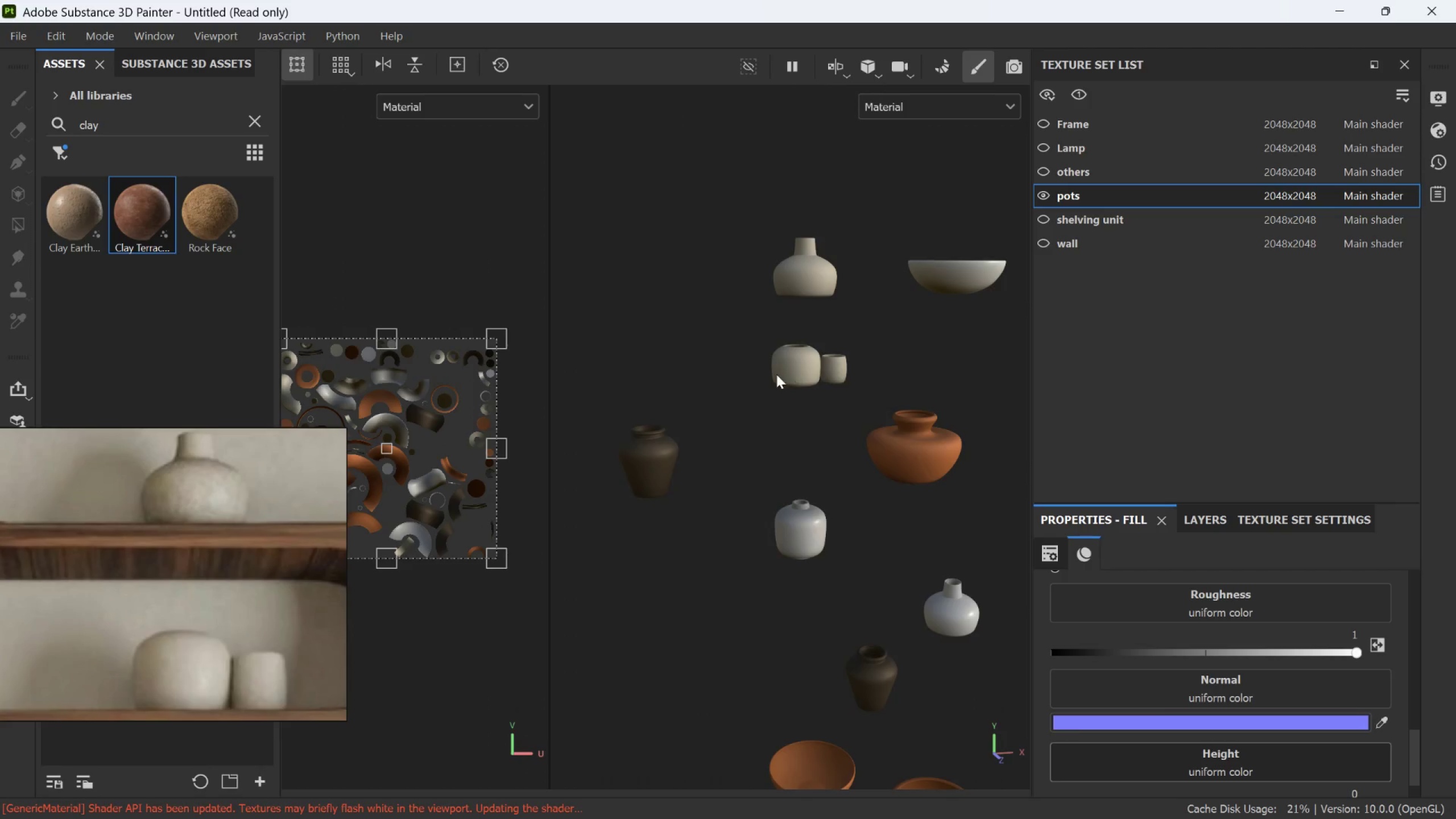 
hold_key(key=AltLeft, duration=0.91)
left_click_drag(start_coordinate=[805, 358], to_coordinate=[781, 349])
 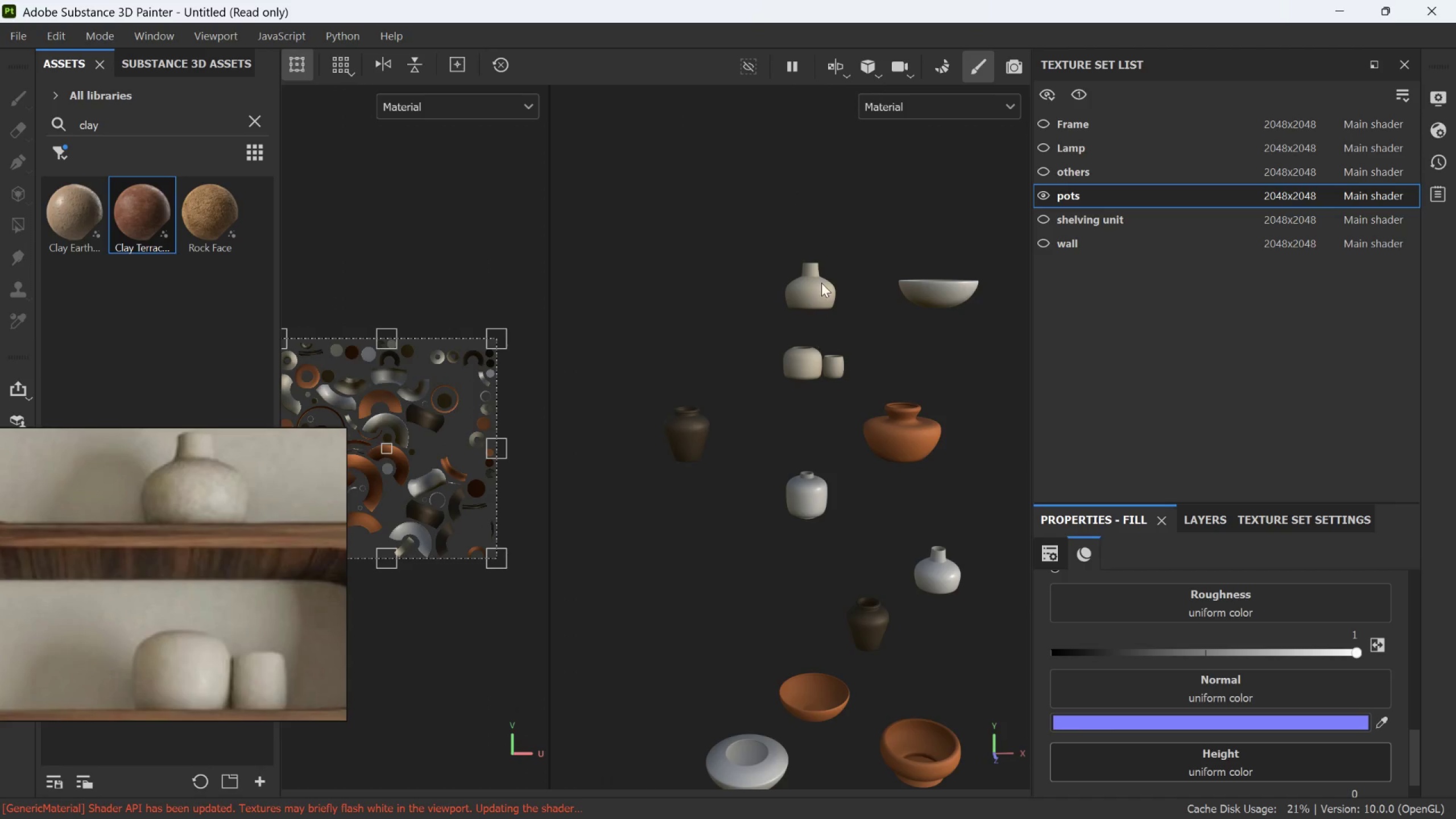 
scroll: coordinate [920, 485], scroll_direction: down, amount: 6.0
 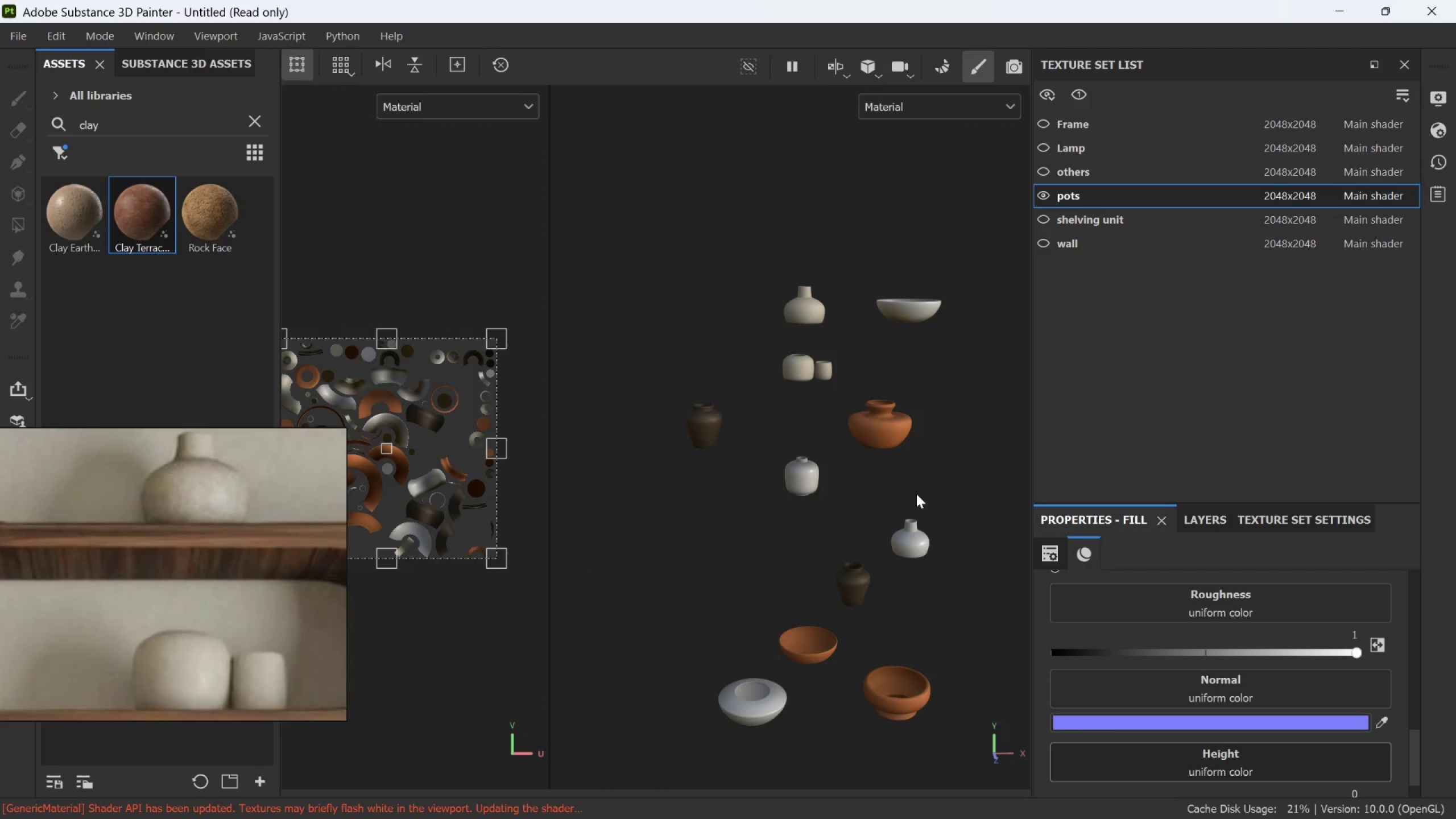 
scroll: coordinate [815, 293], scroll_direction: up, amount: 21.0
 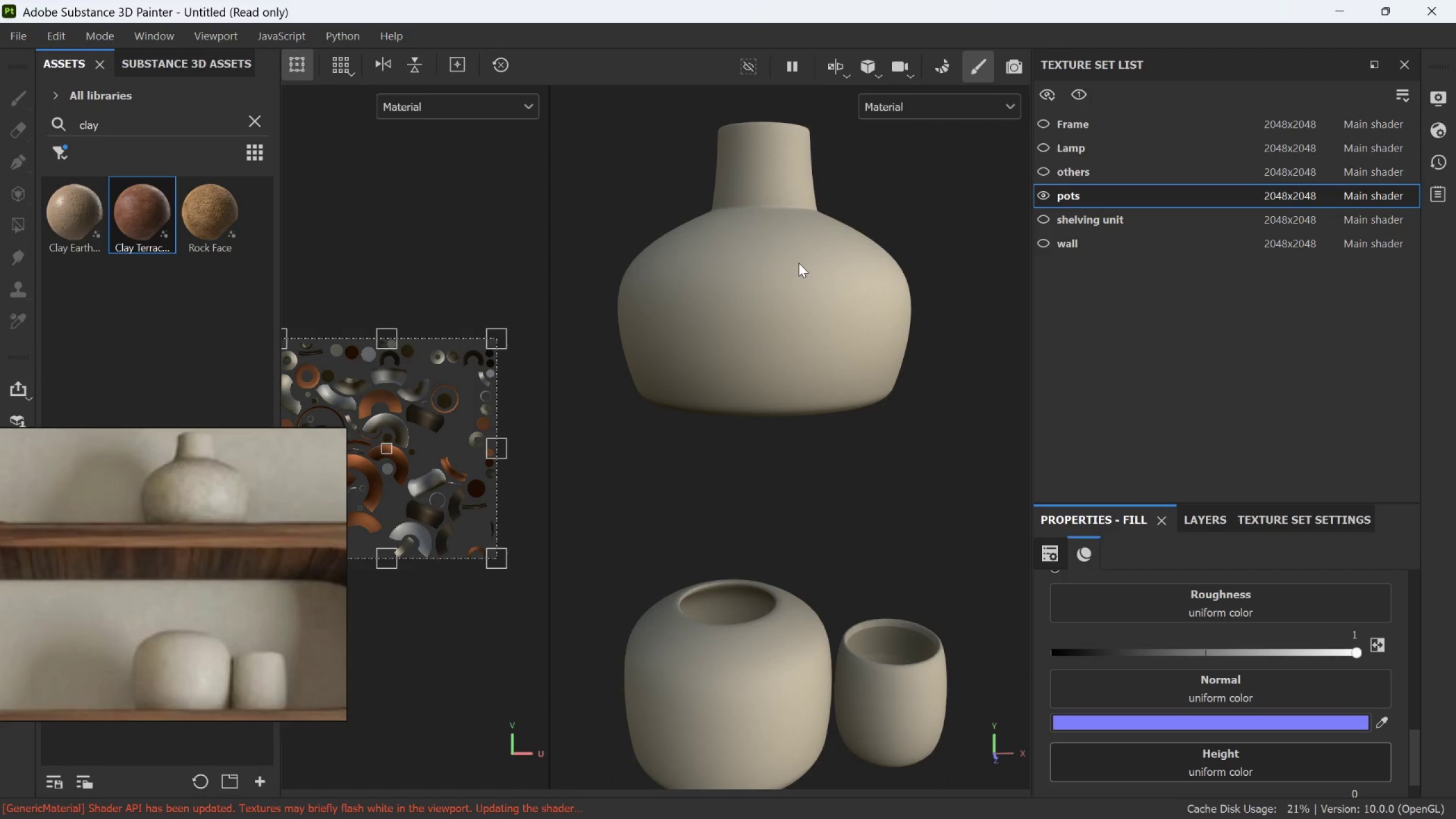 
scroll: coordinate [1417, 733], scroll_direction: down, amount: 27.0
 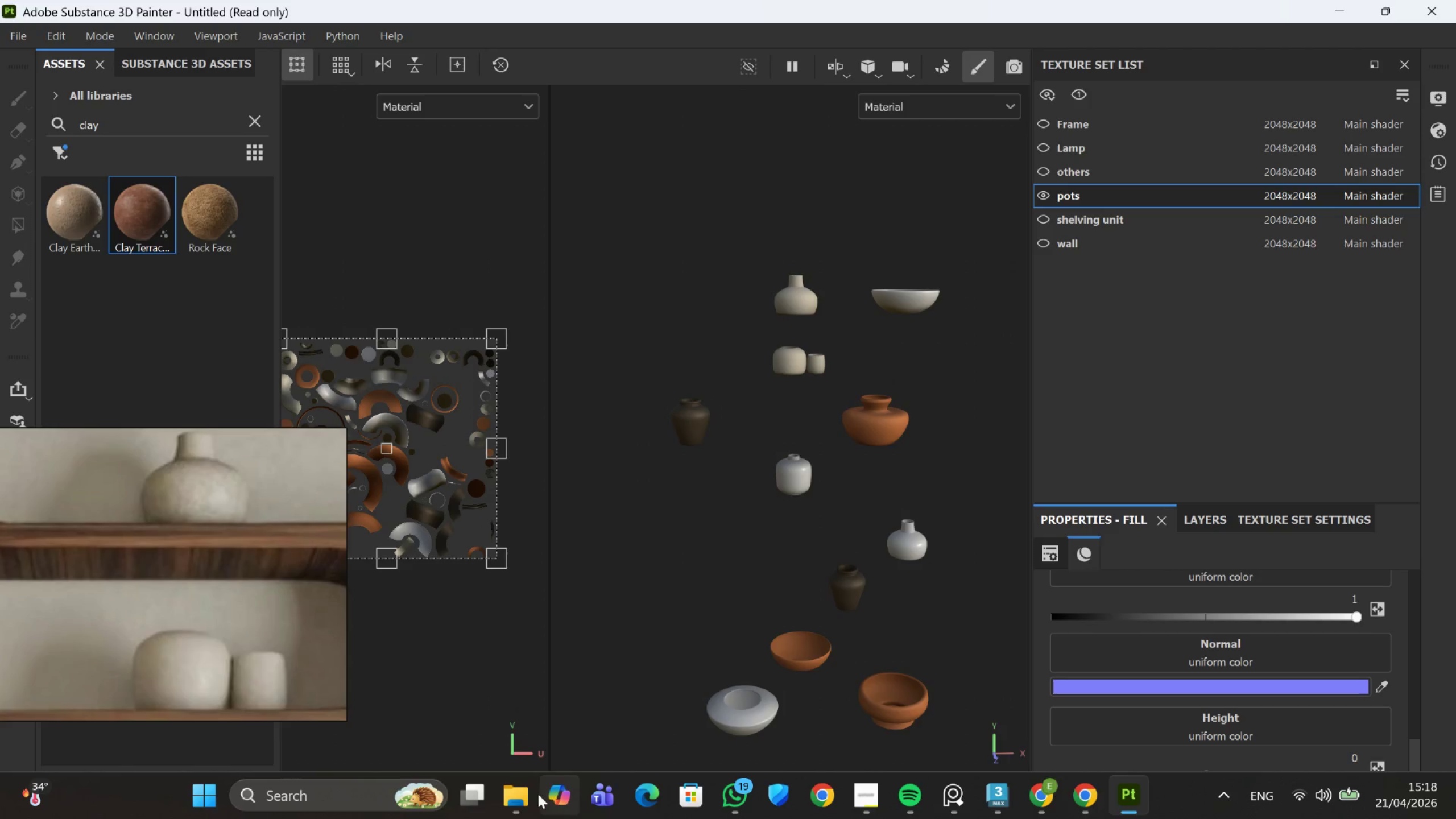 
left_click([590, 706])
 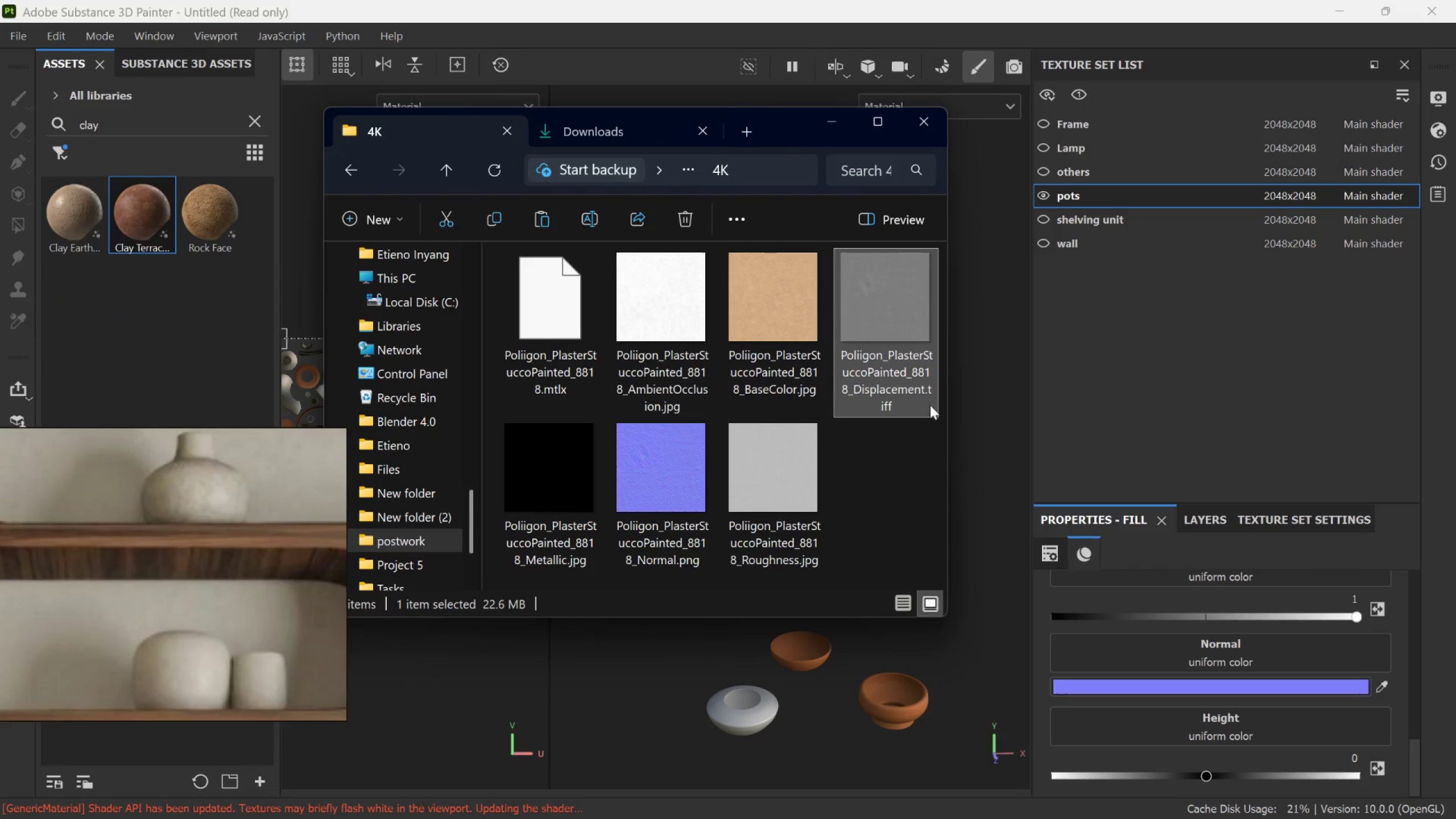 
left_click_drag(start_coordinate=[886, 296], to_coordinate=[1218, 727])
 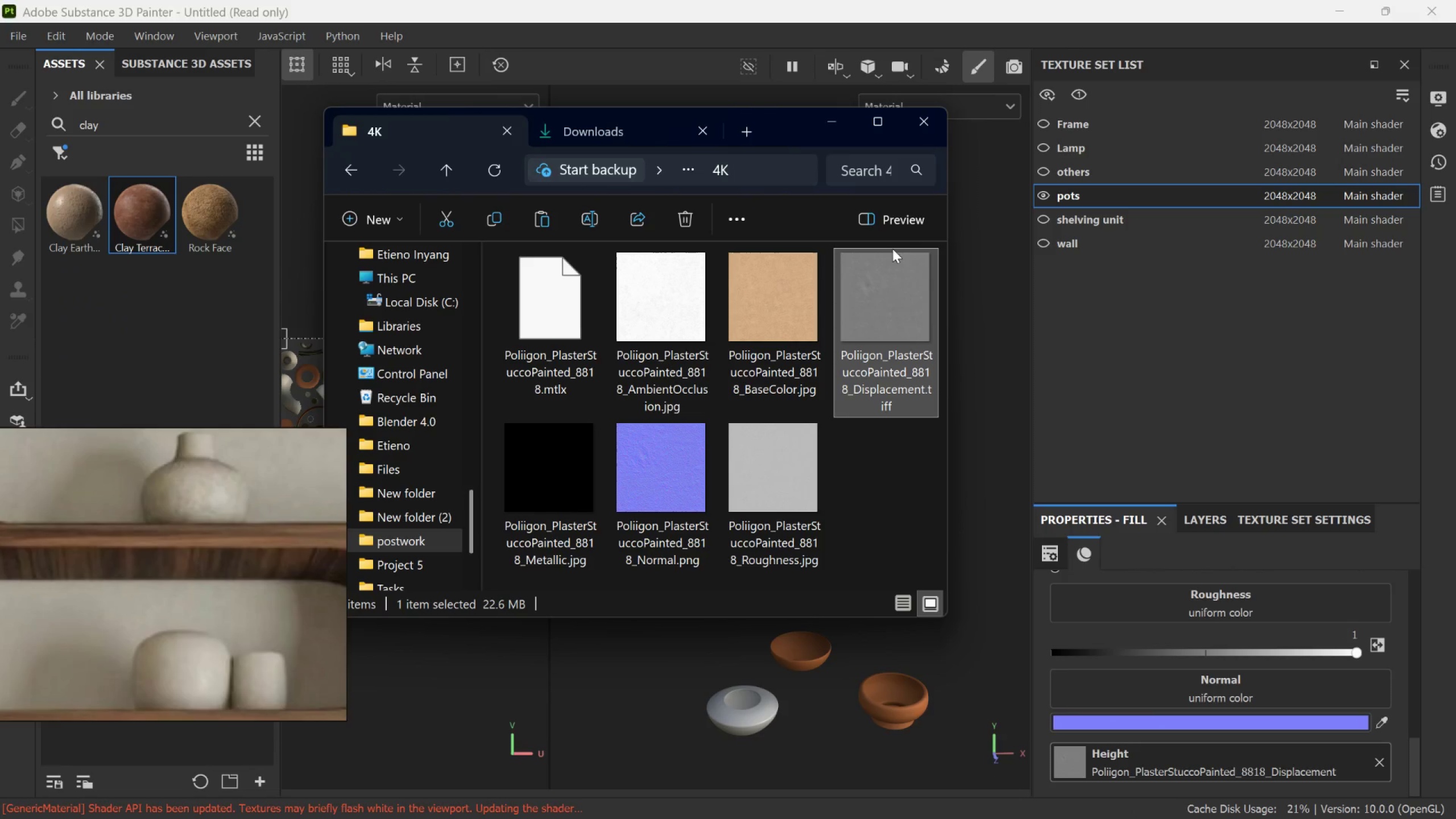 
left_click([832, 123])
 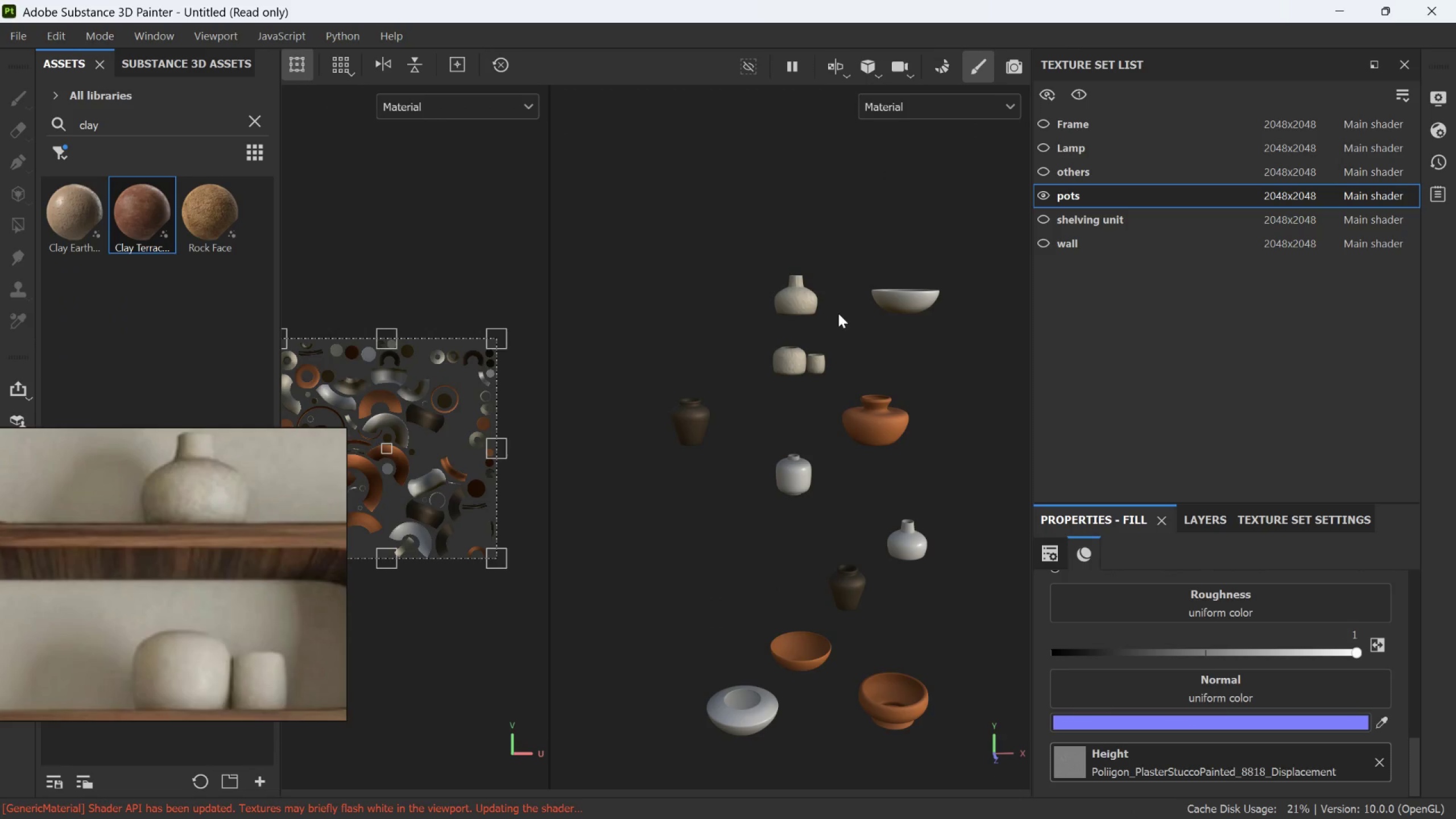 
scroll: coordinate [795, 293], scroll_direction: up, amount: 9.0
 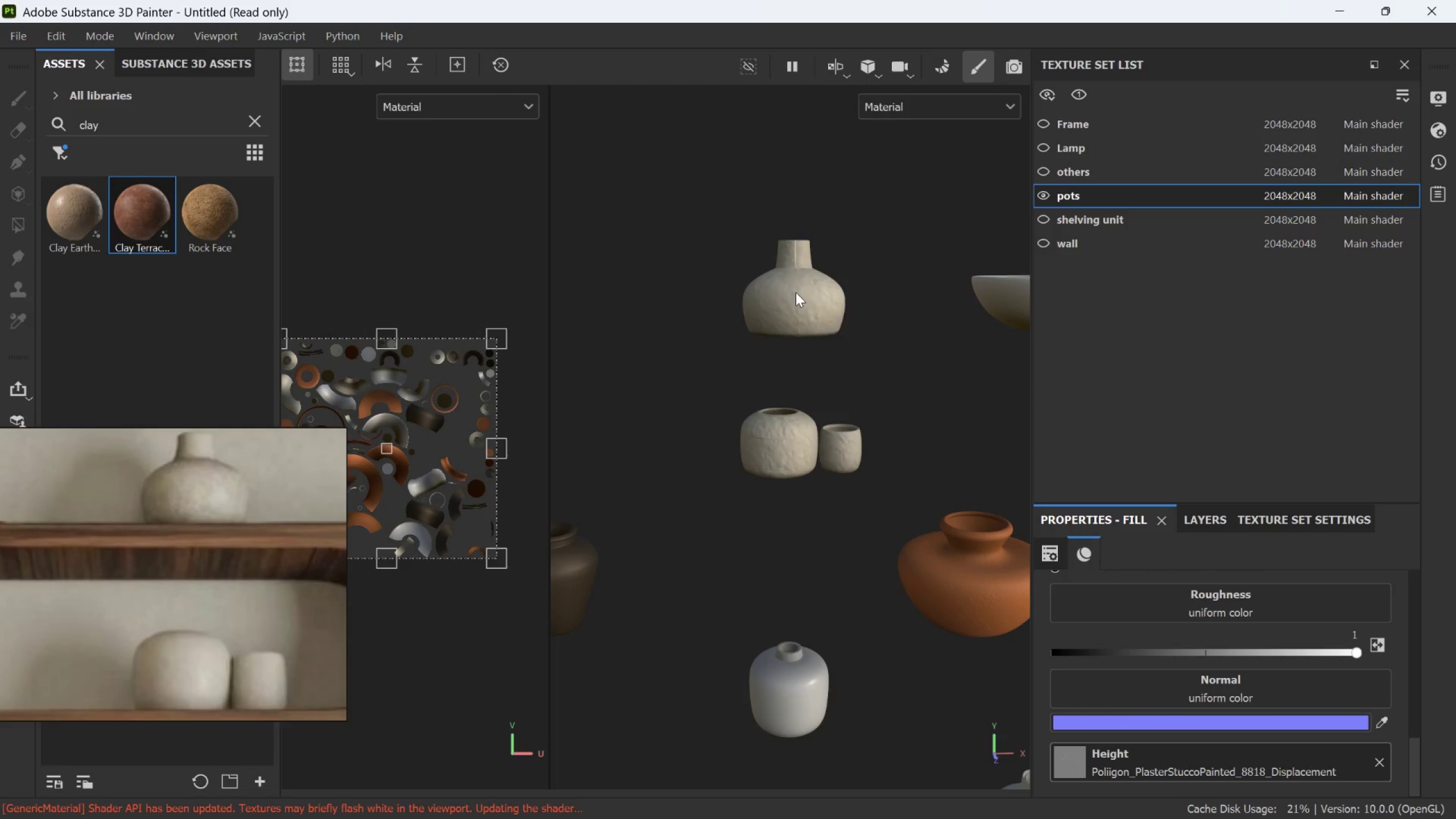 
scroll: coordinate [499, 383], scroll_direction: down, amount: 19.0
 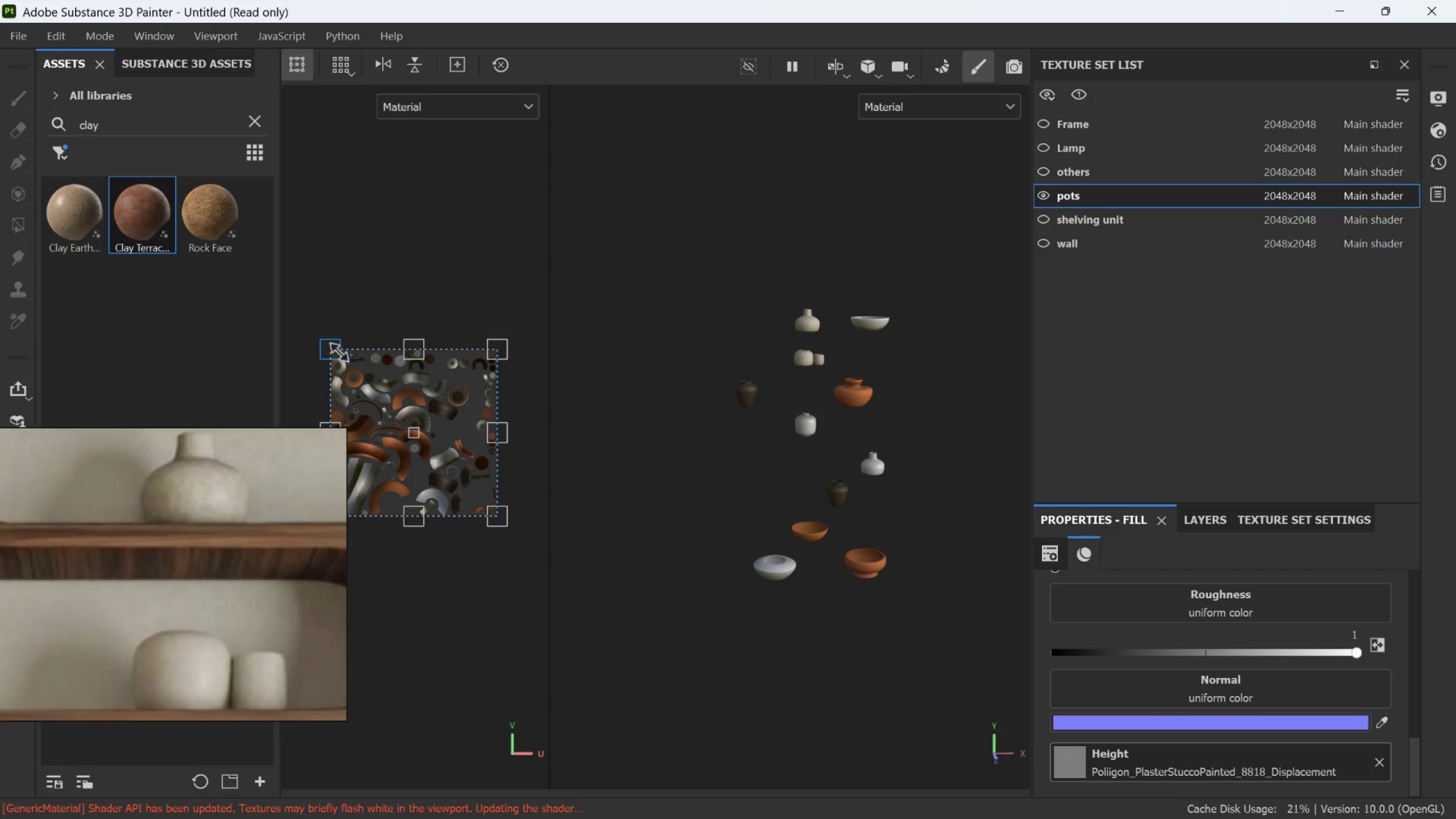 
left_click_drag(start_coordinate=[333, 349], to_coordinate=[446, 485])
 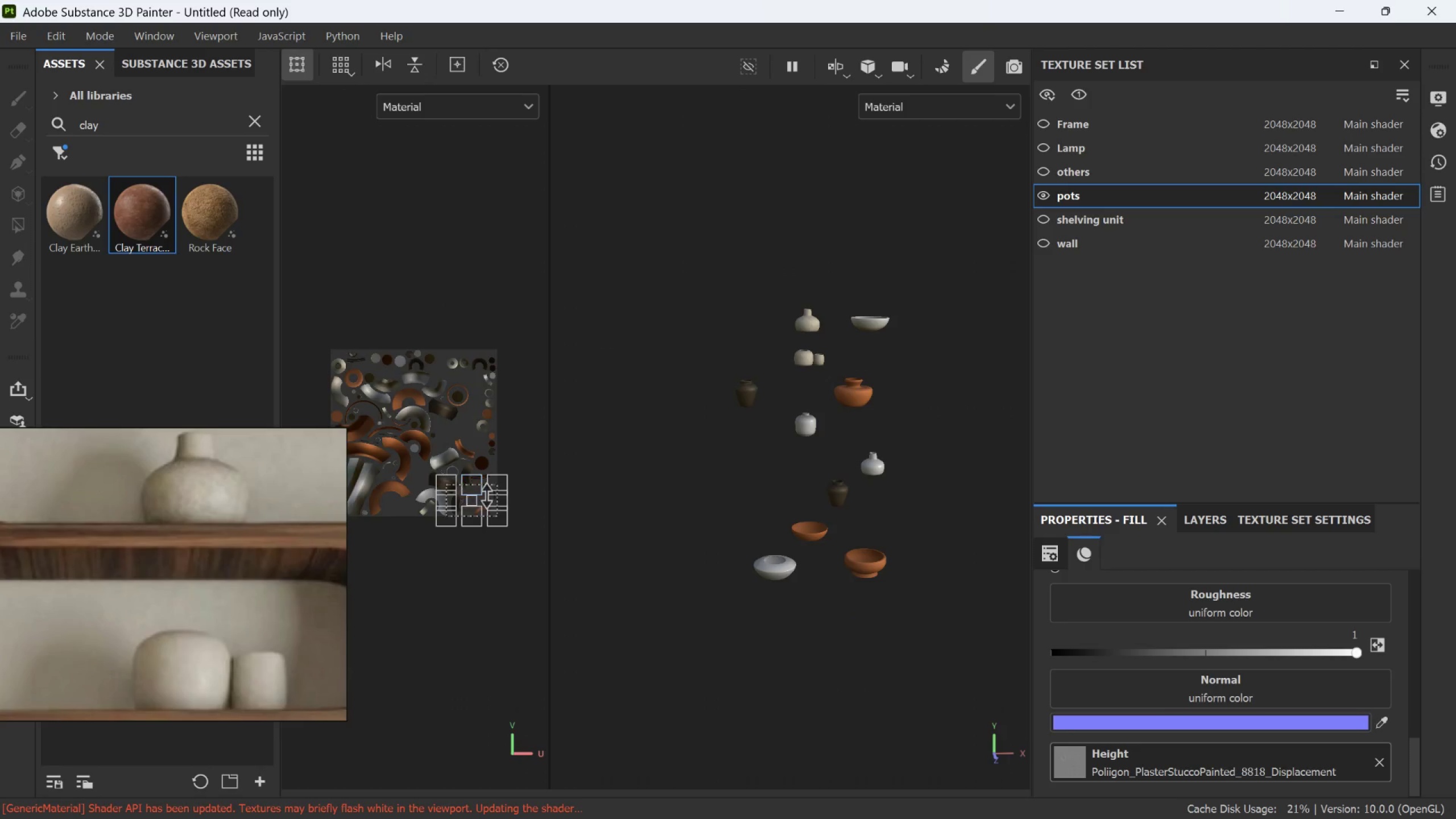 
left_click_drag(start_coordinate=[489, 513], to_coordinate=[427, 491])
 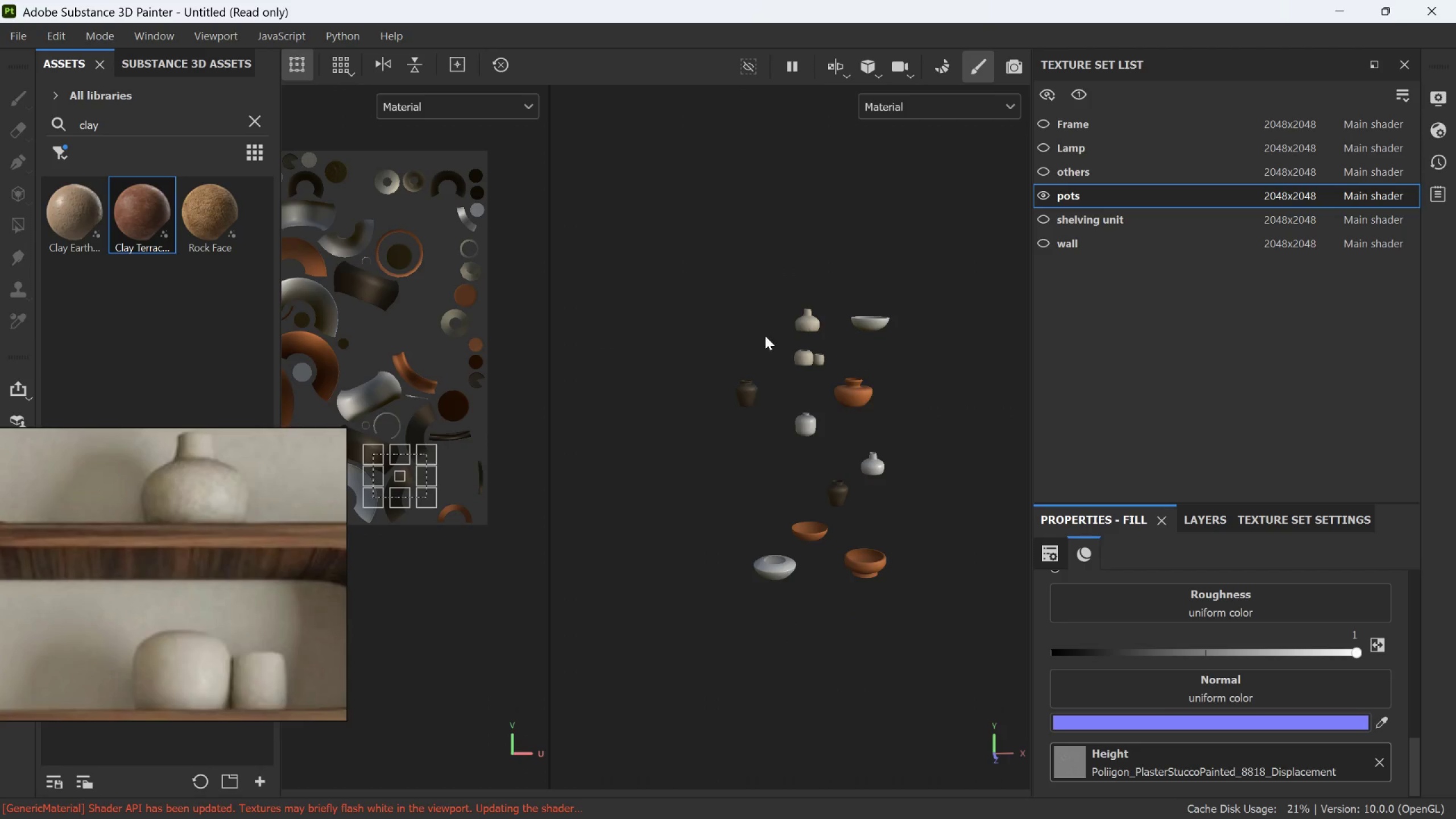 
scroll: coordinate [821, 387], scroll_direction: up, amount: 33.0
 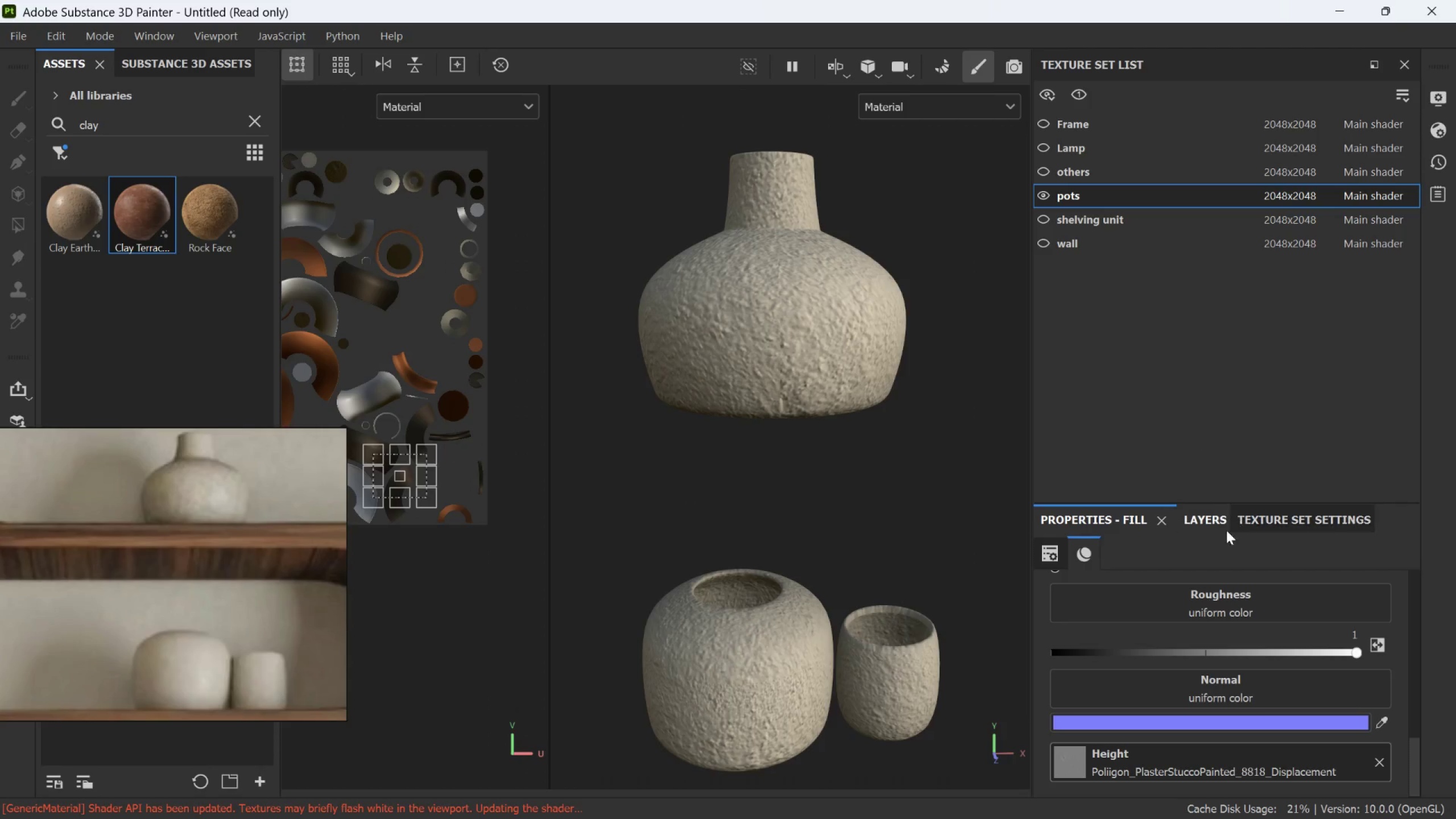 
left_click([1203, 515])
 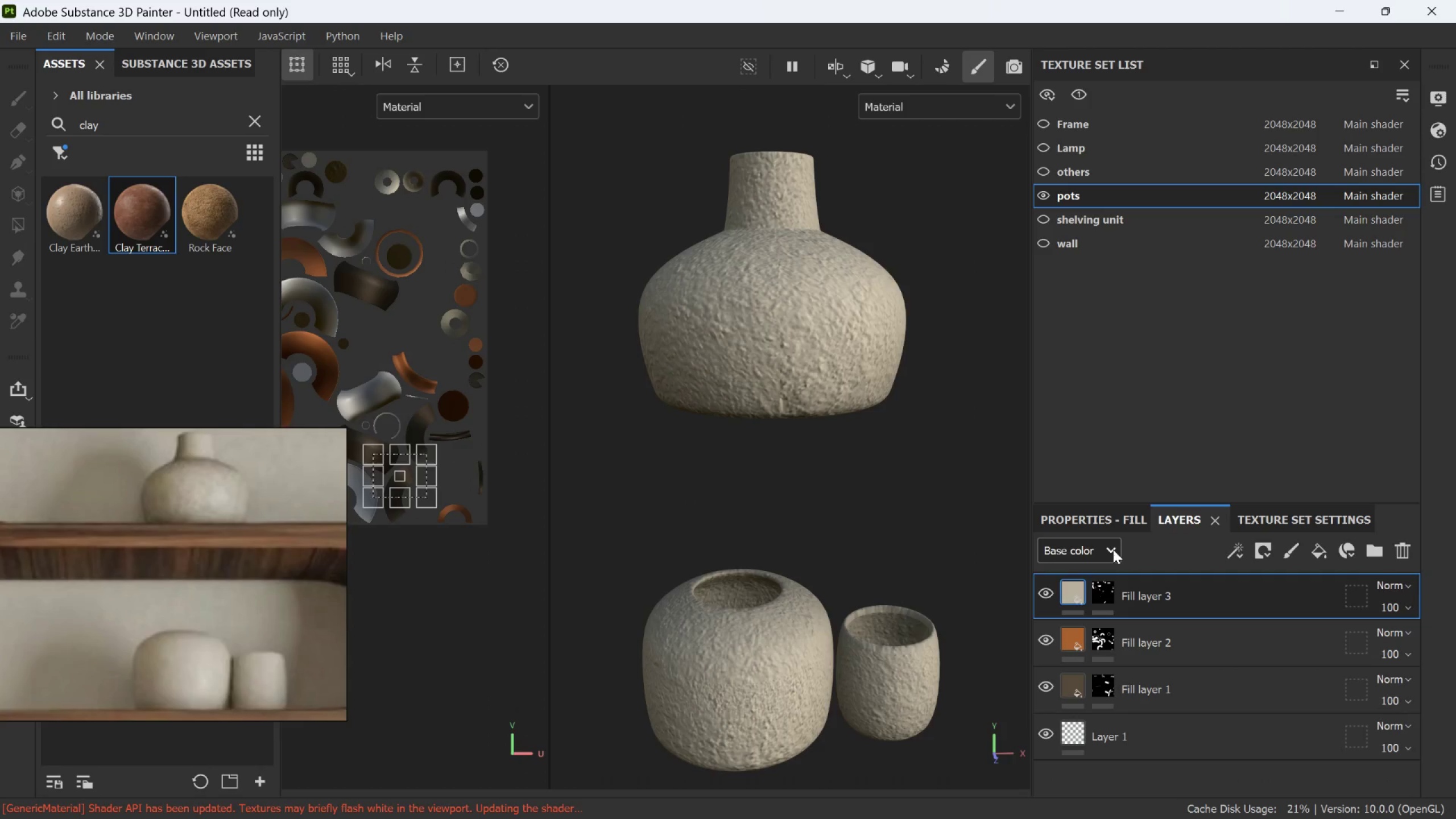 
left_click([1113, 548])
 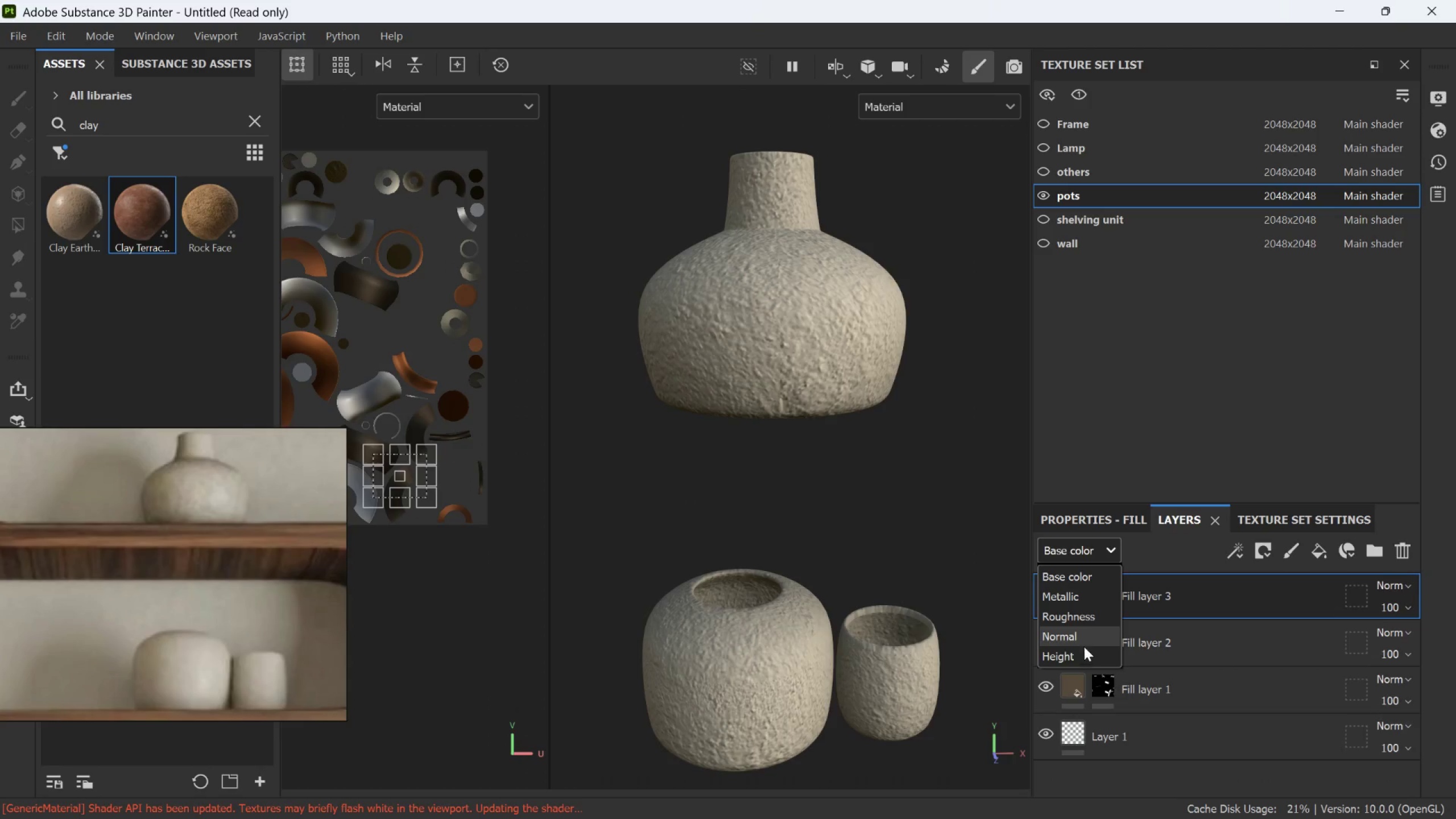 
left_click([1079, 653])
 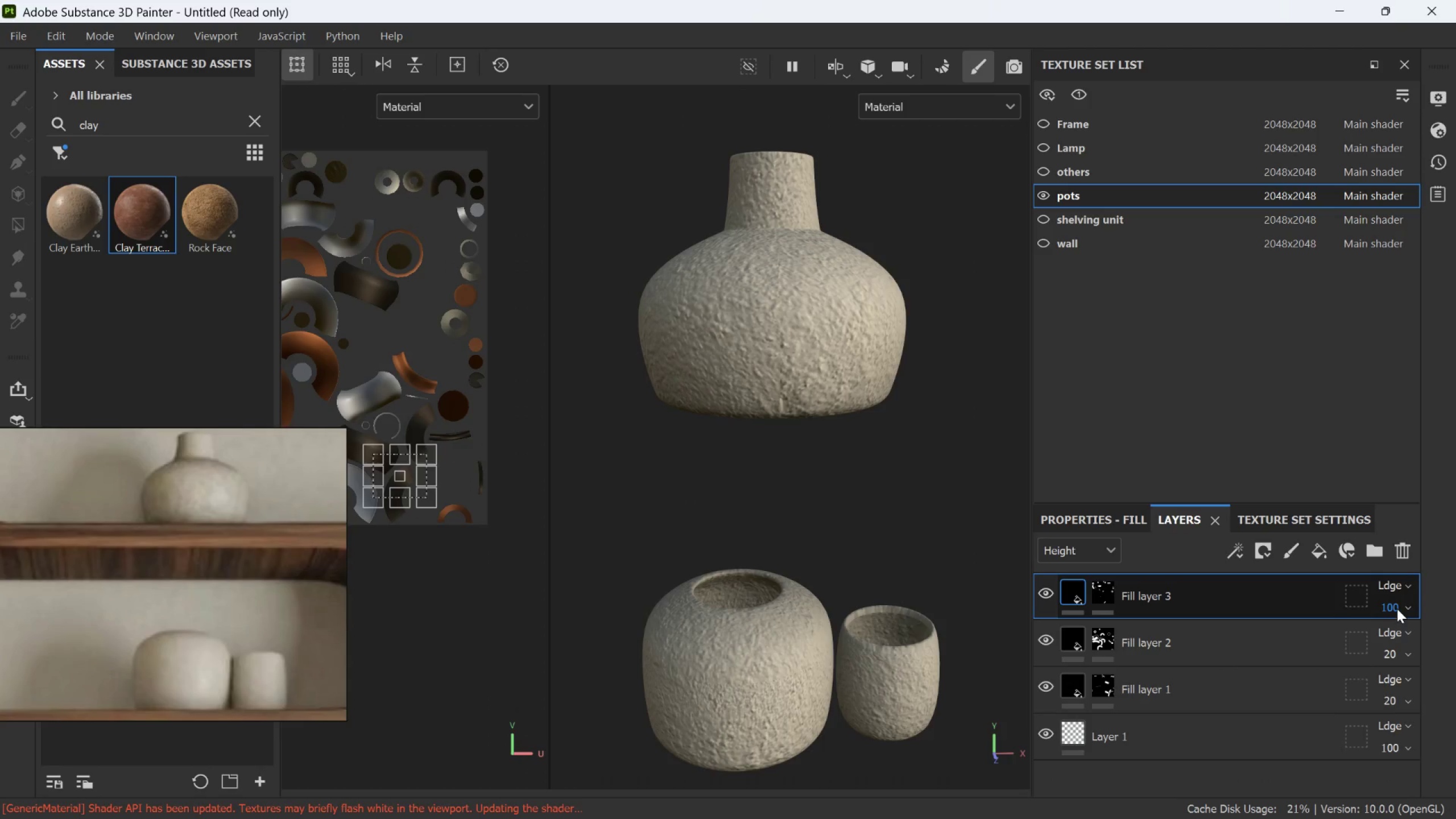 
left_click([1397, 609])
 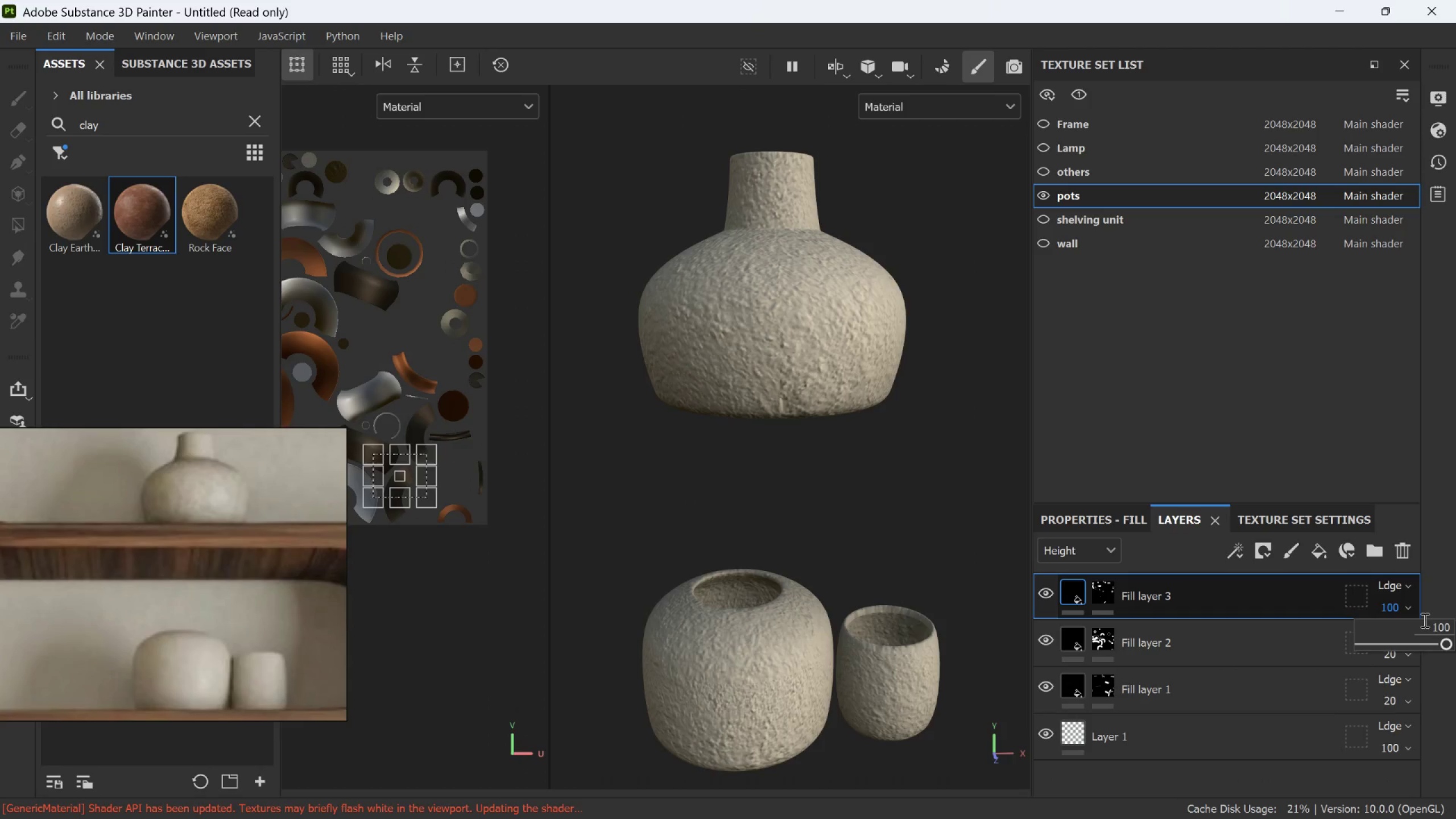 
left_click([1424, 620])
 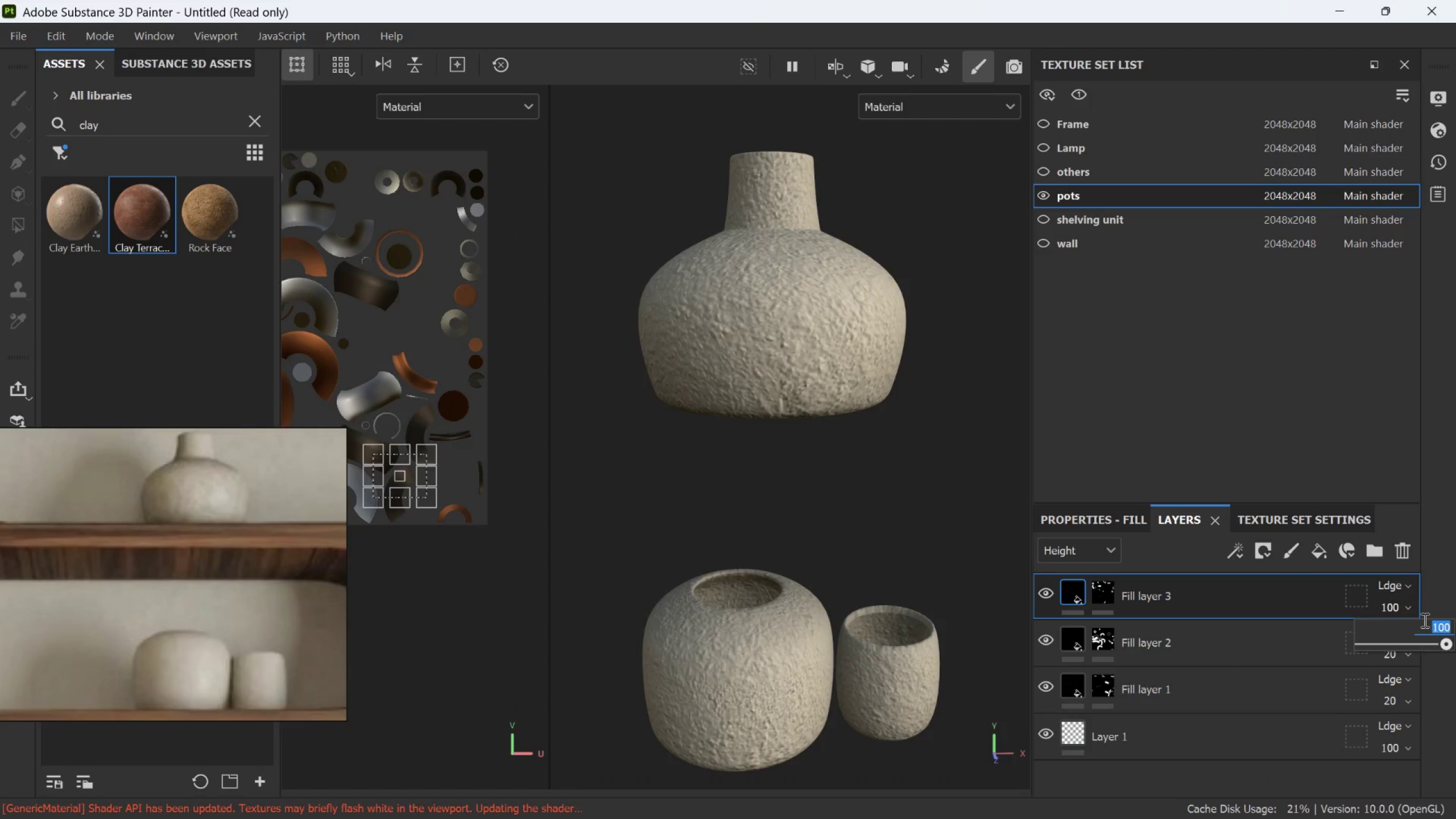 
type(10)
 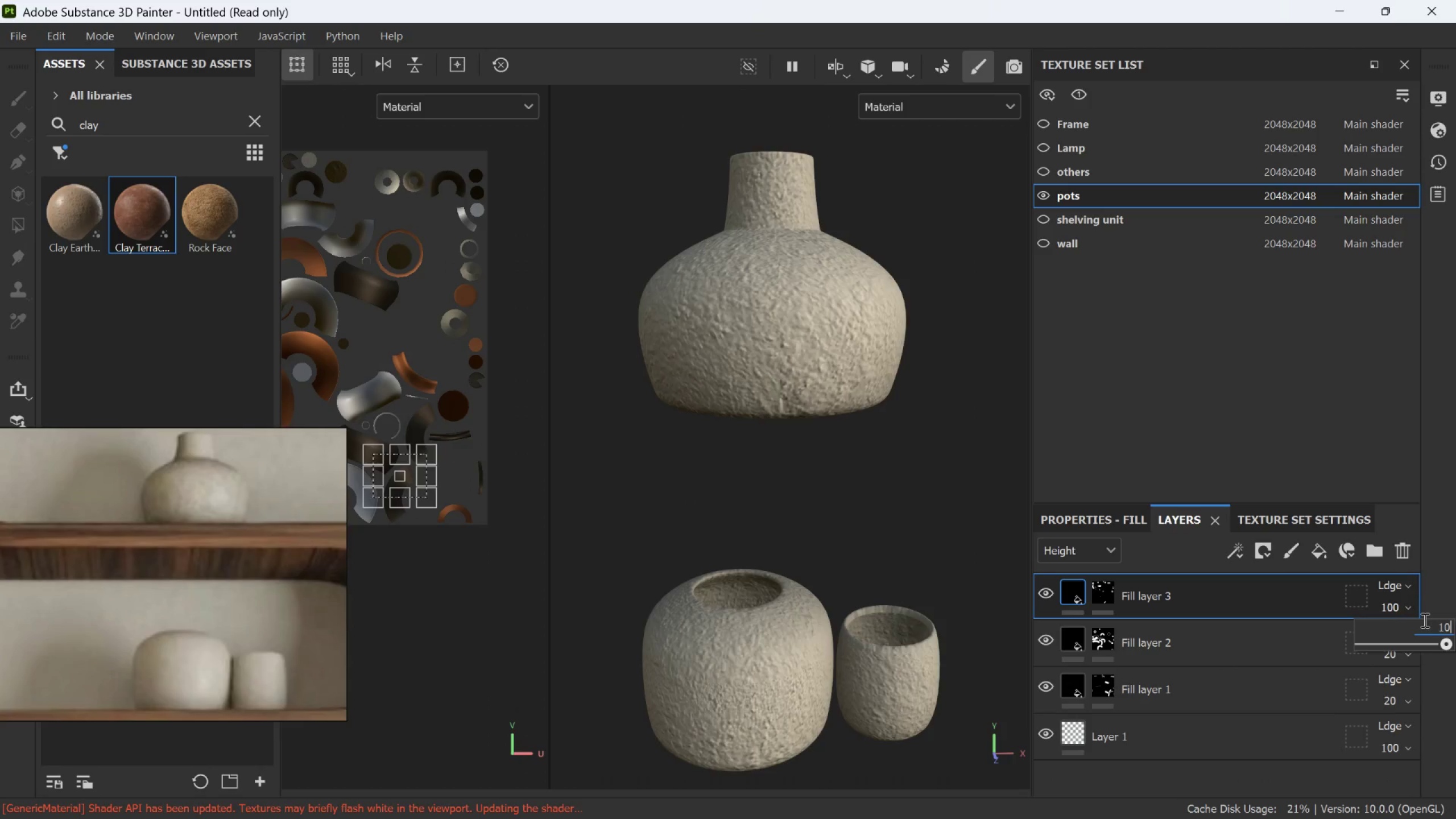 
key(Enter)
 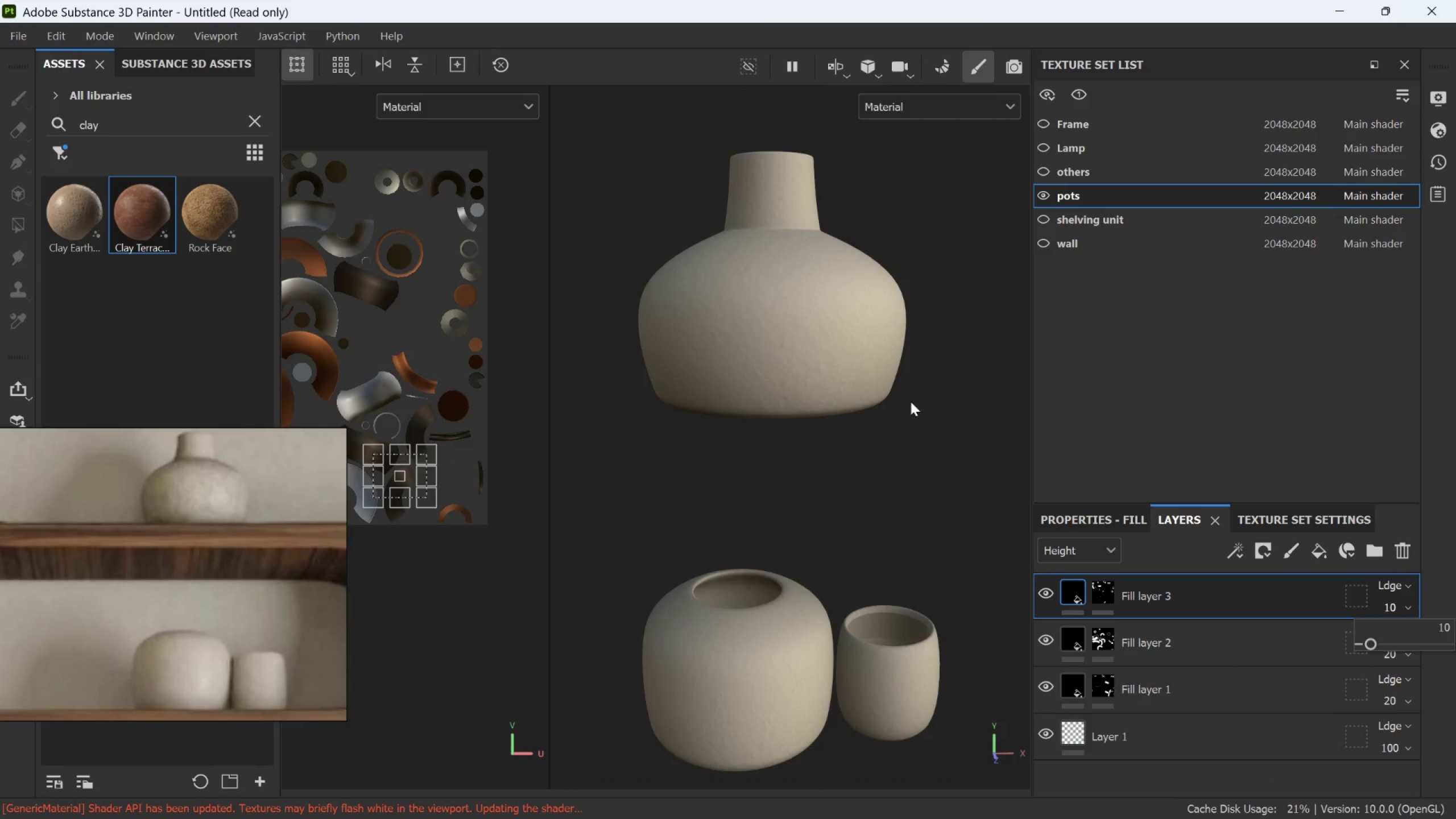 
scroll: coordinate [891, 386], scroll_direction: up, amount: 4.0
 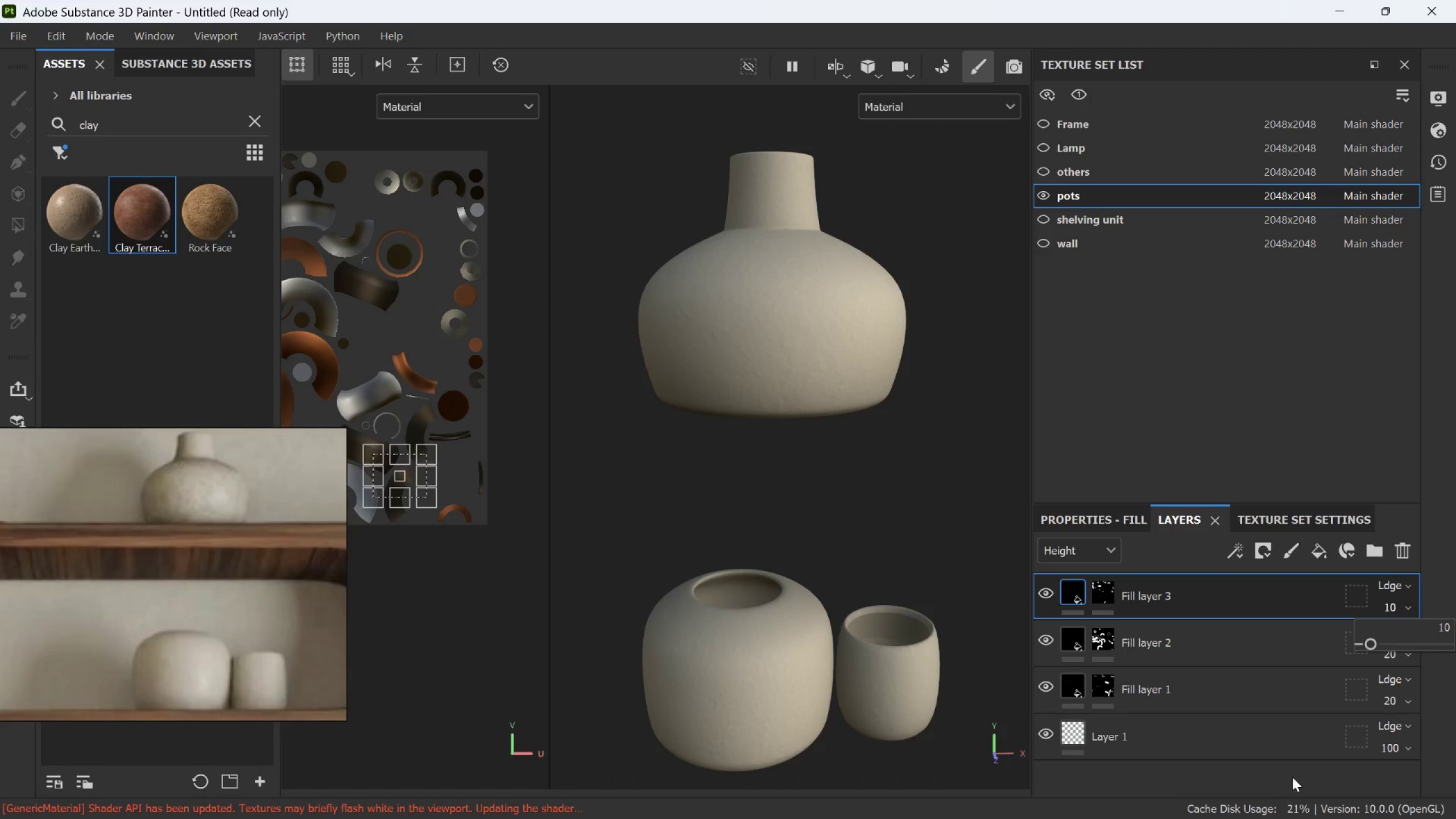 
key(Enter)
 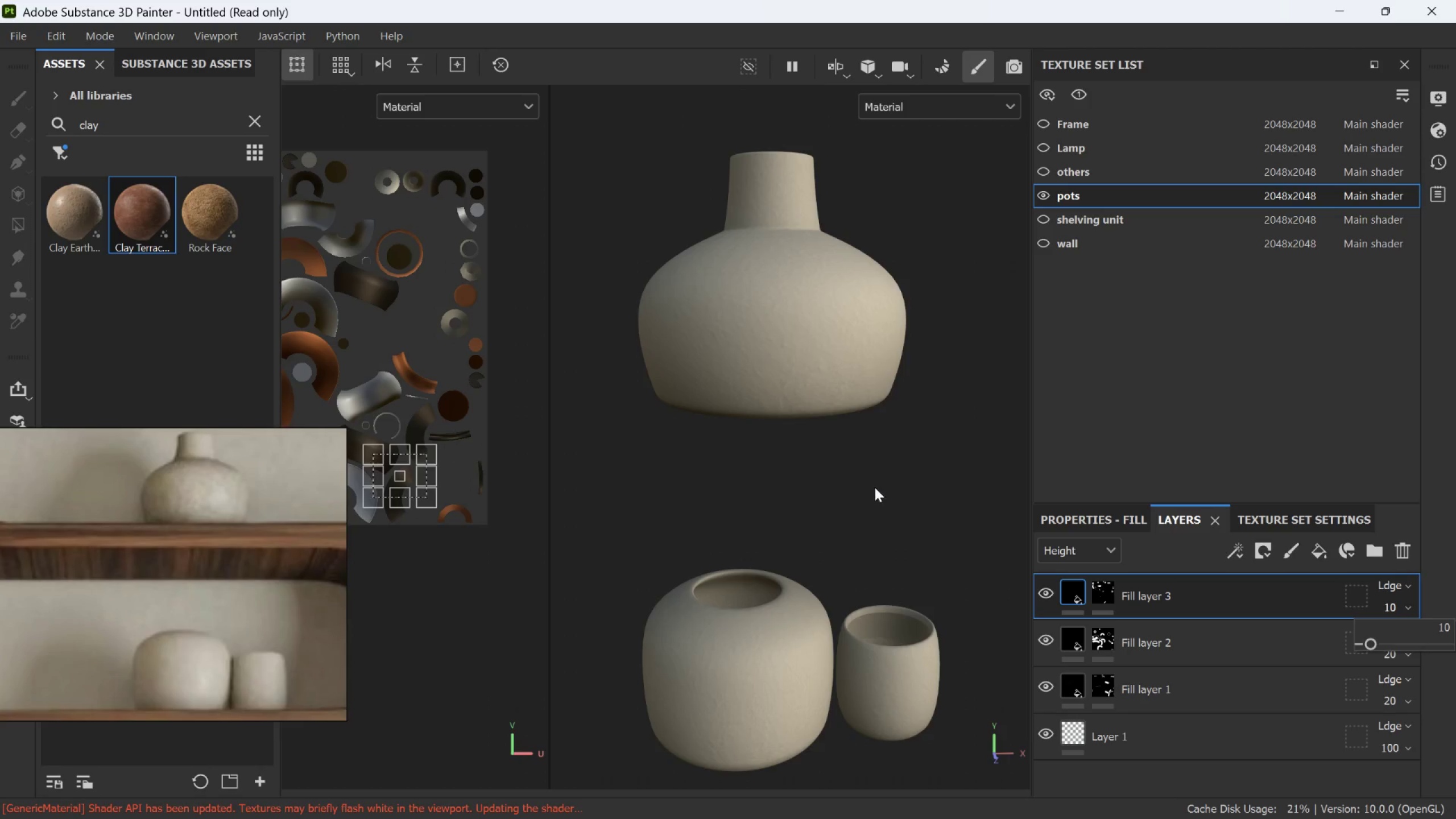 
left_click([875, 487])
 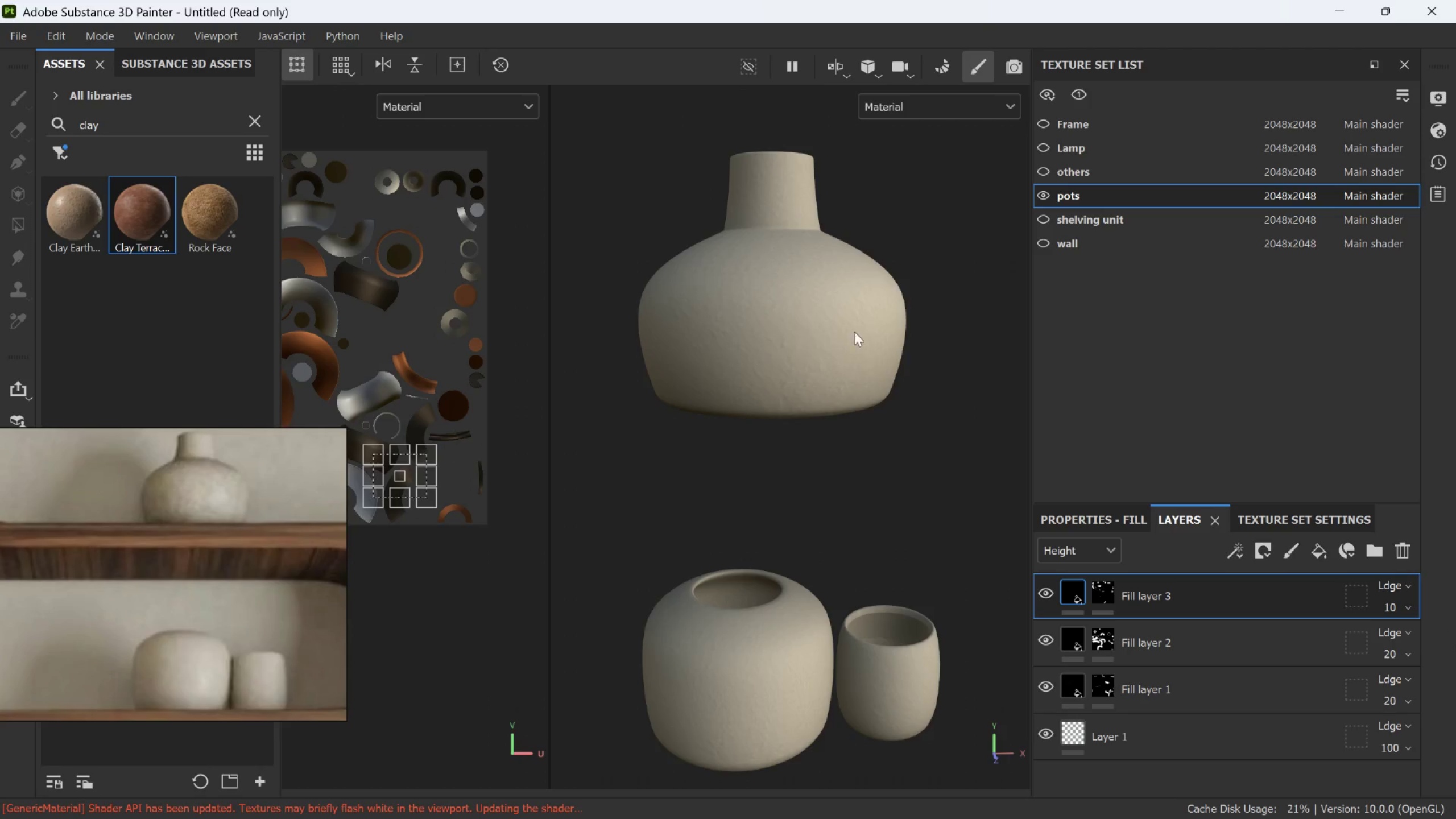 
hold_key(key=AltLeft, duration=3.41)
left_click_drag(start_coordinate=[826, 332], to_coordinate=[799, 348])
 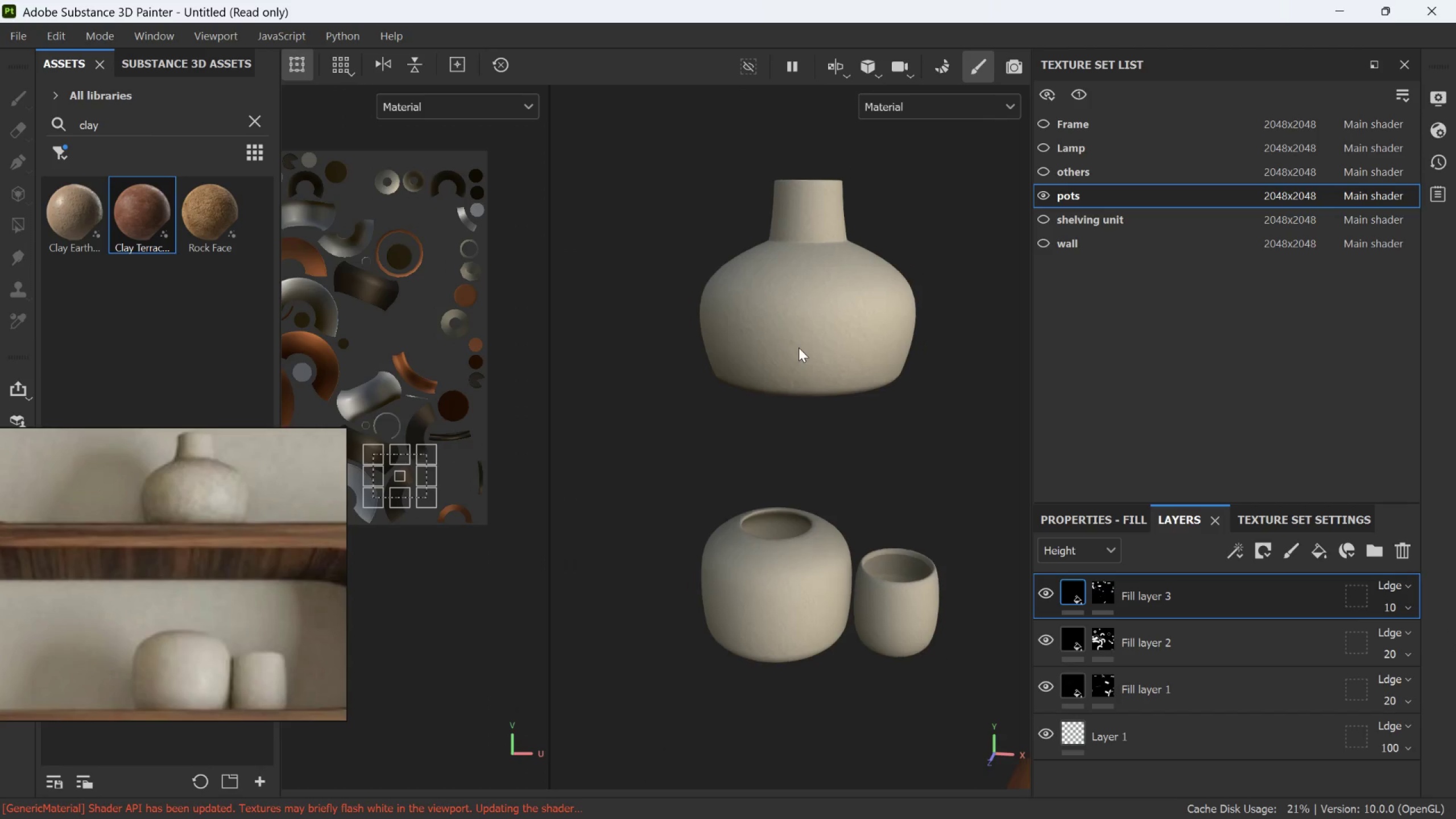 
scroll: coordinate [802, 353], scroll_direction: down, amount: 17.0
 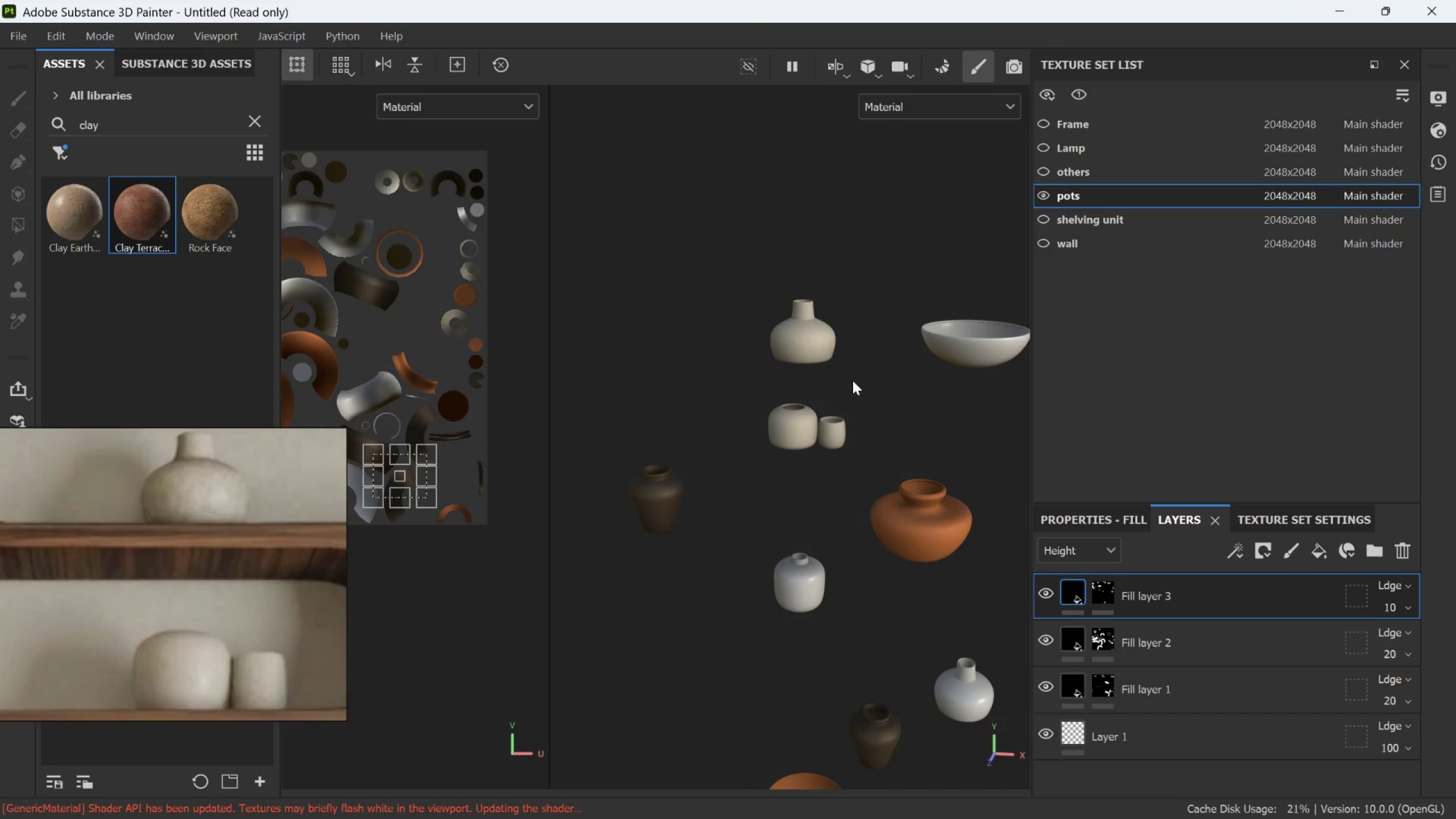 
scroll: coordinate [897, 359], scroll_direction: up, amount: 3.0
 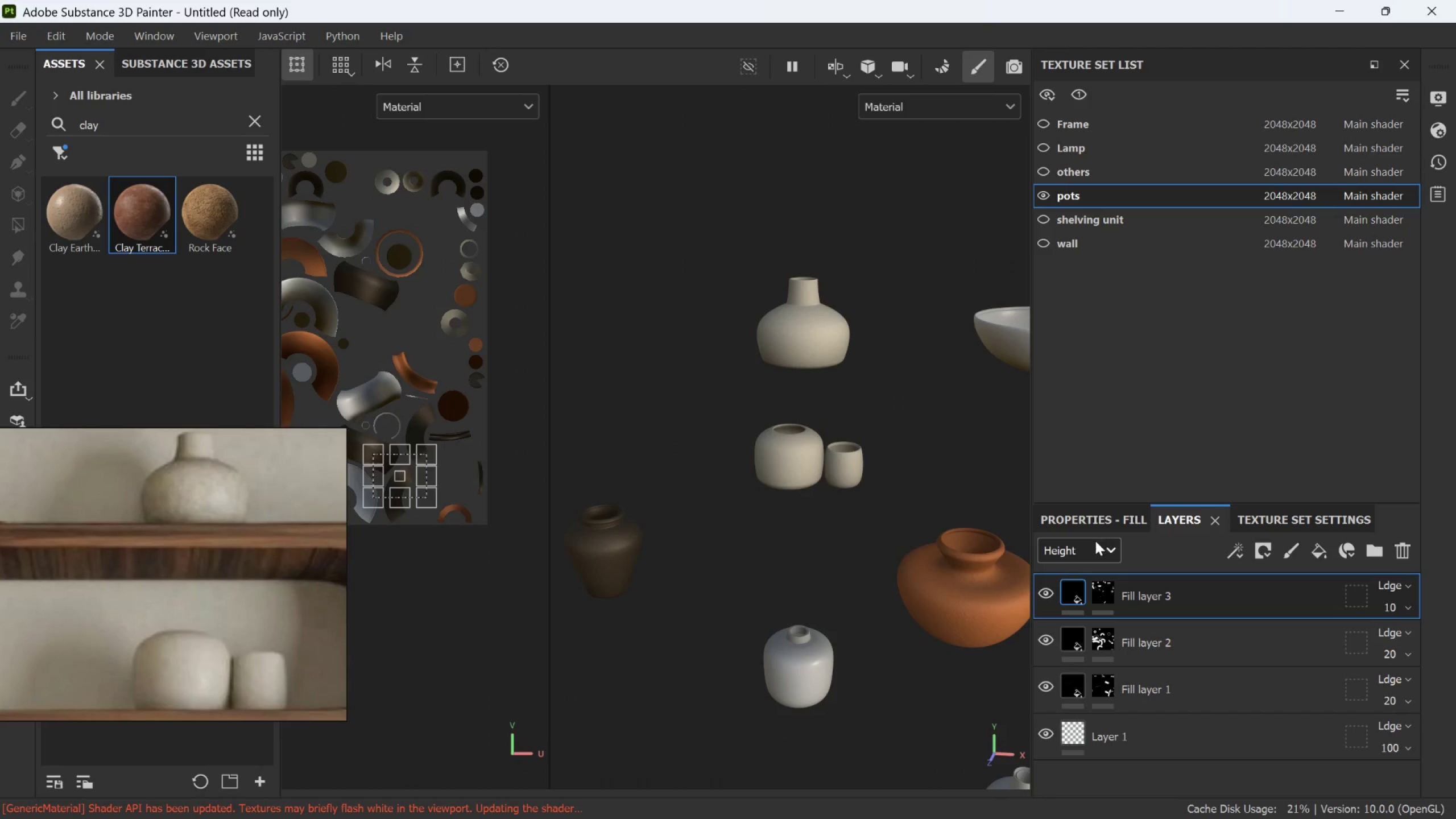 
left_click([1093, 549])
 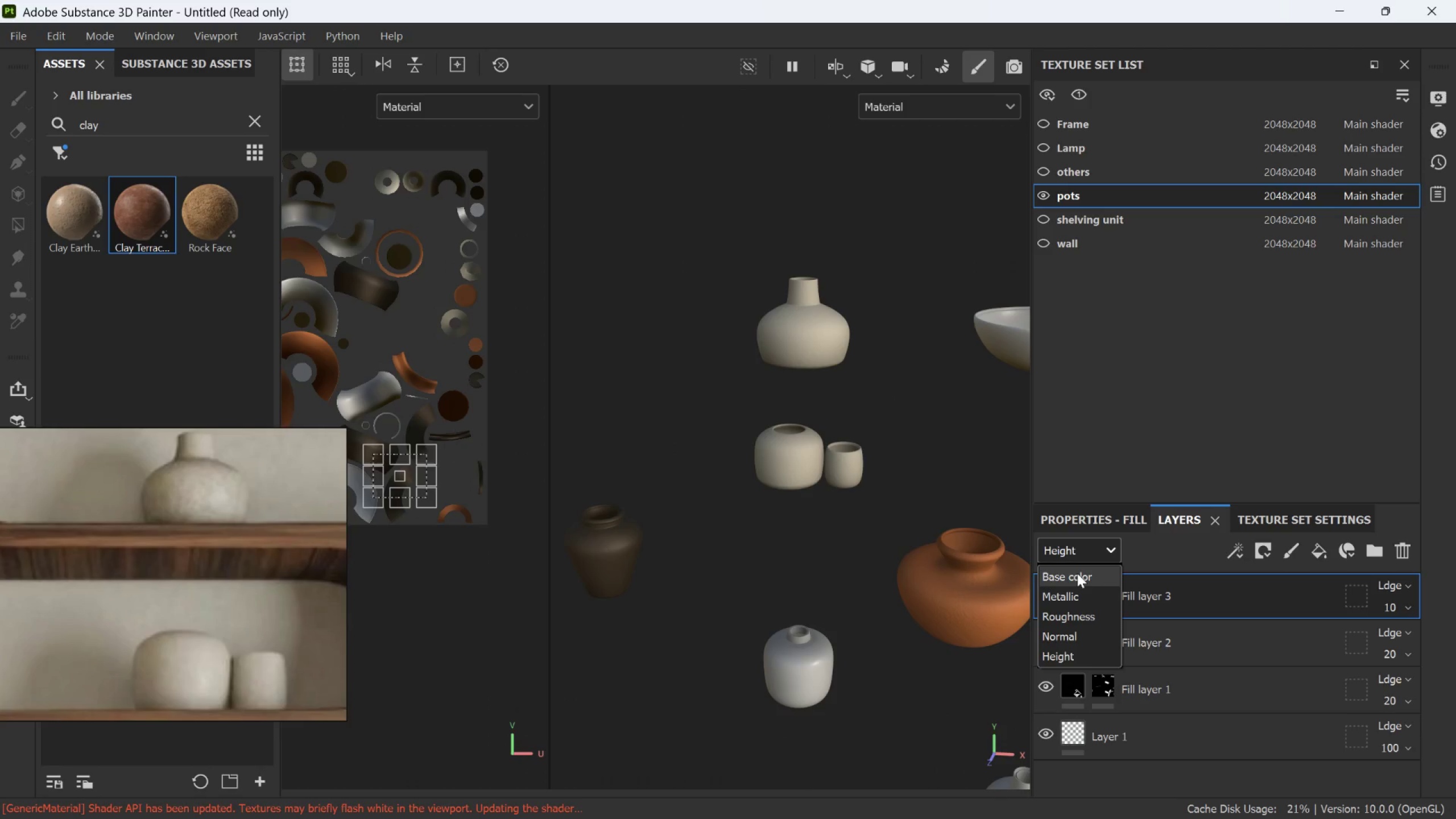 
left_click([1077, 573])
 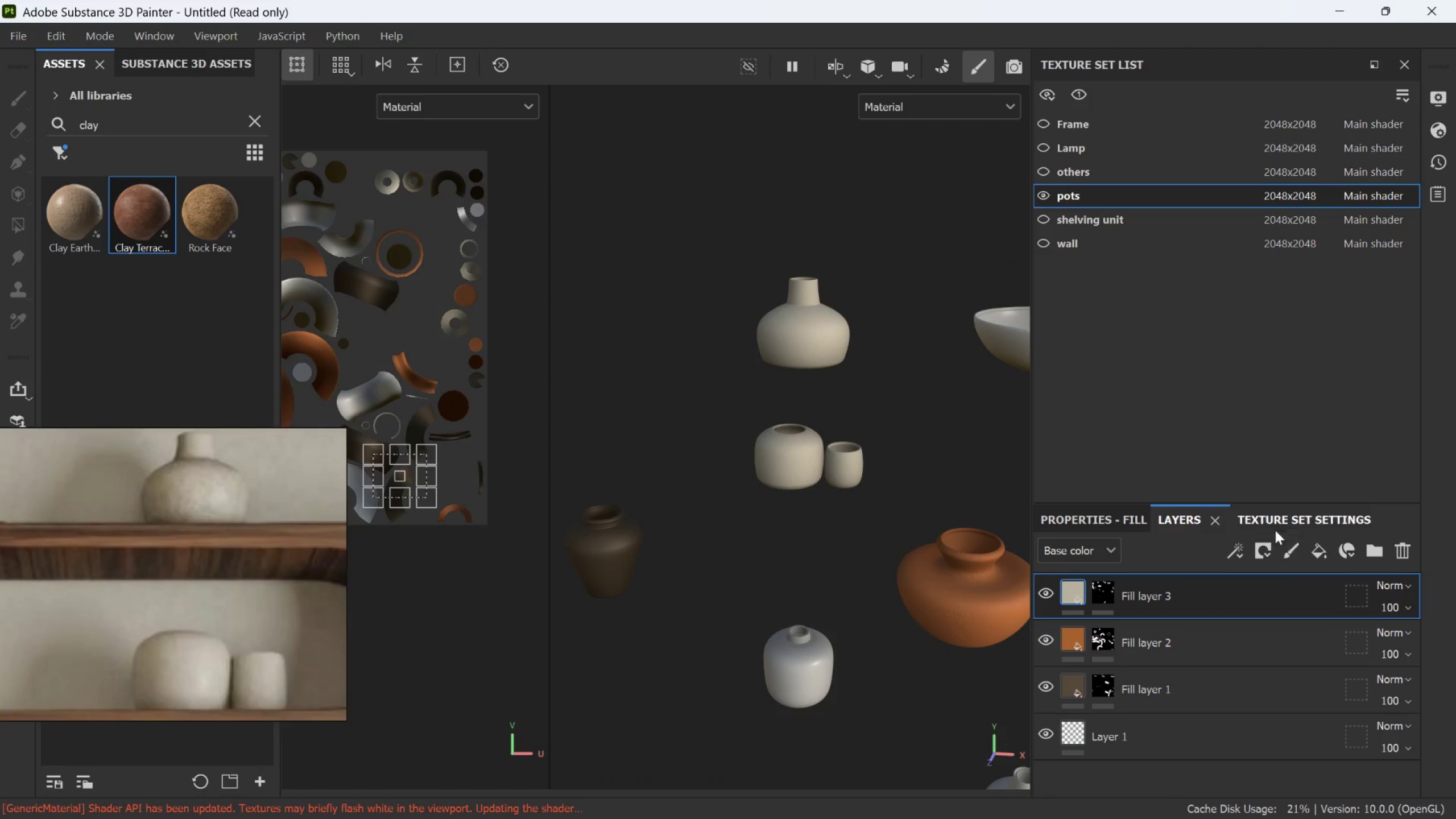 
scroll: coordinate [831, 335], scroll_direction: down, amount: 10.0
 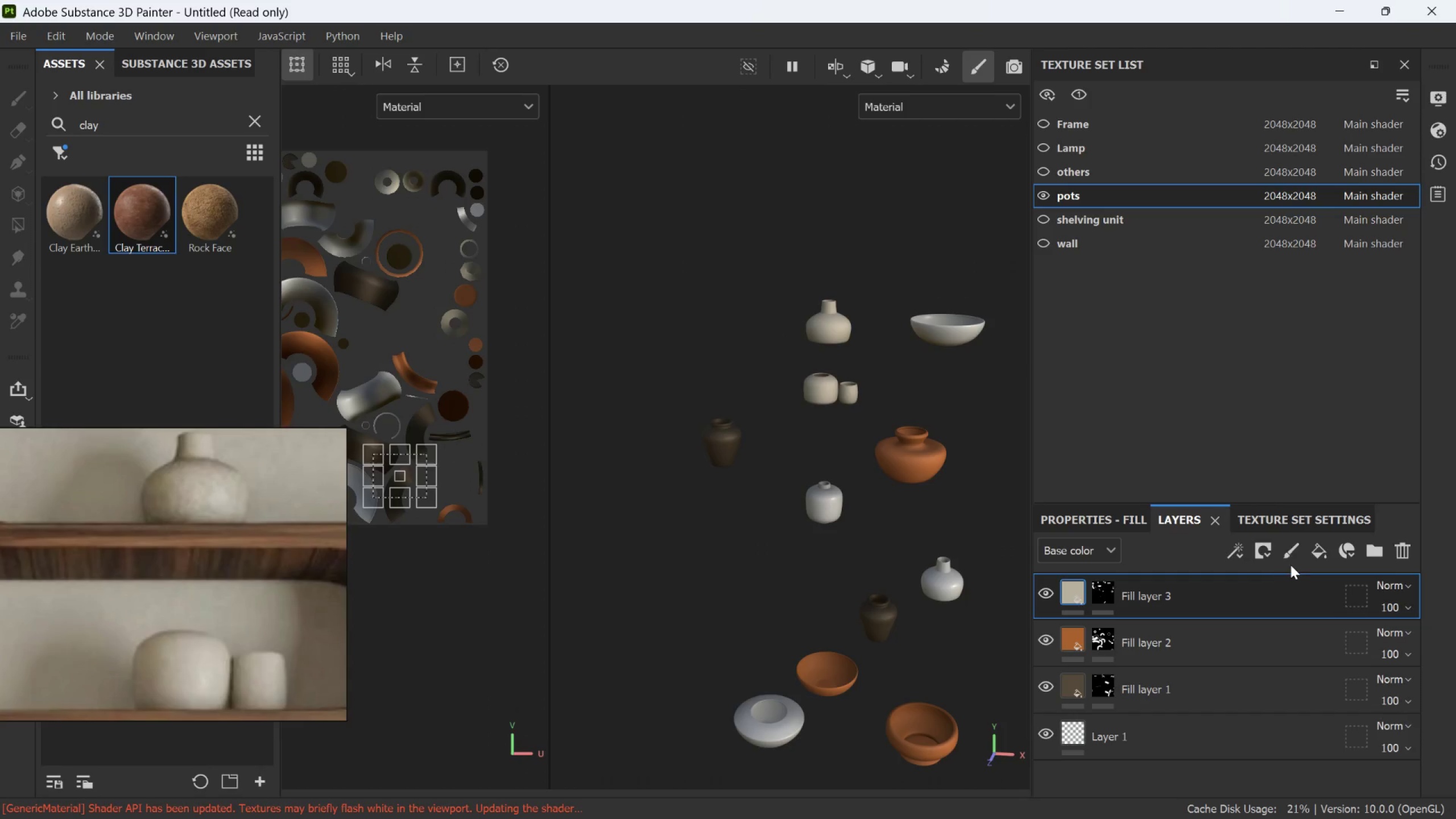 
left_click([1277, 516])
 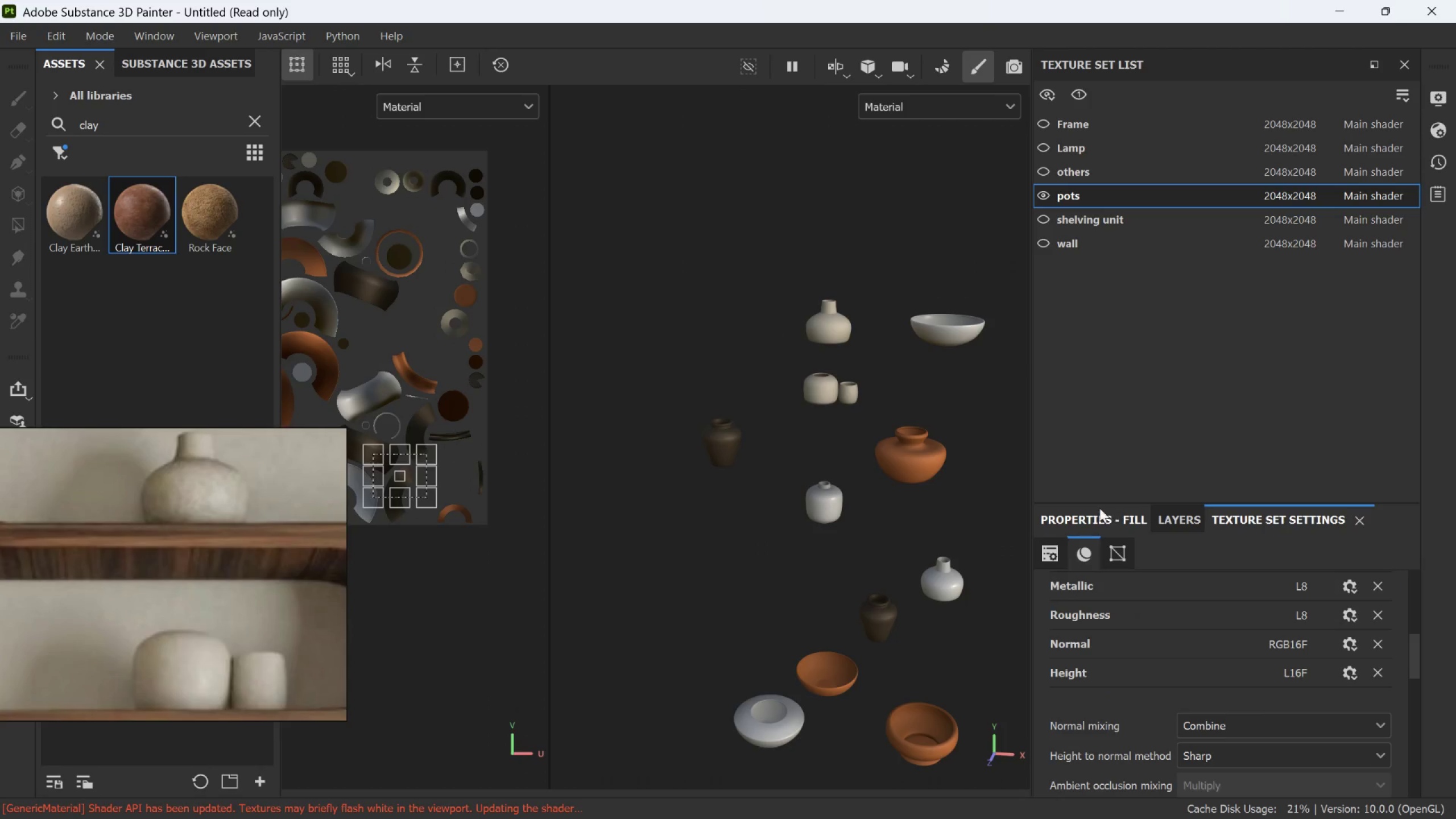 
left_click([1079, 508])
 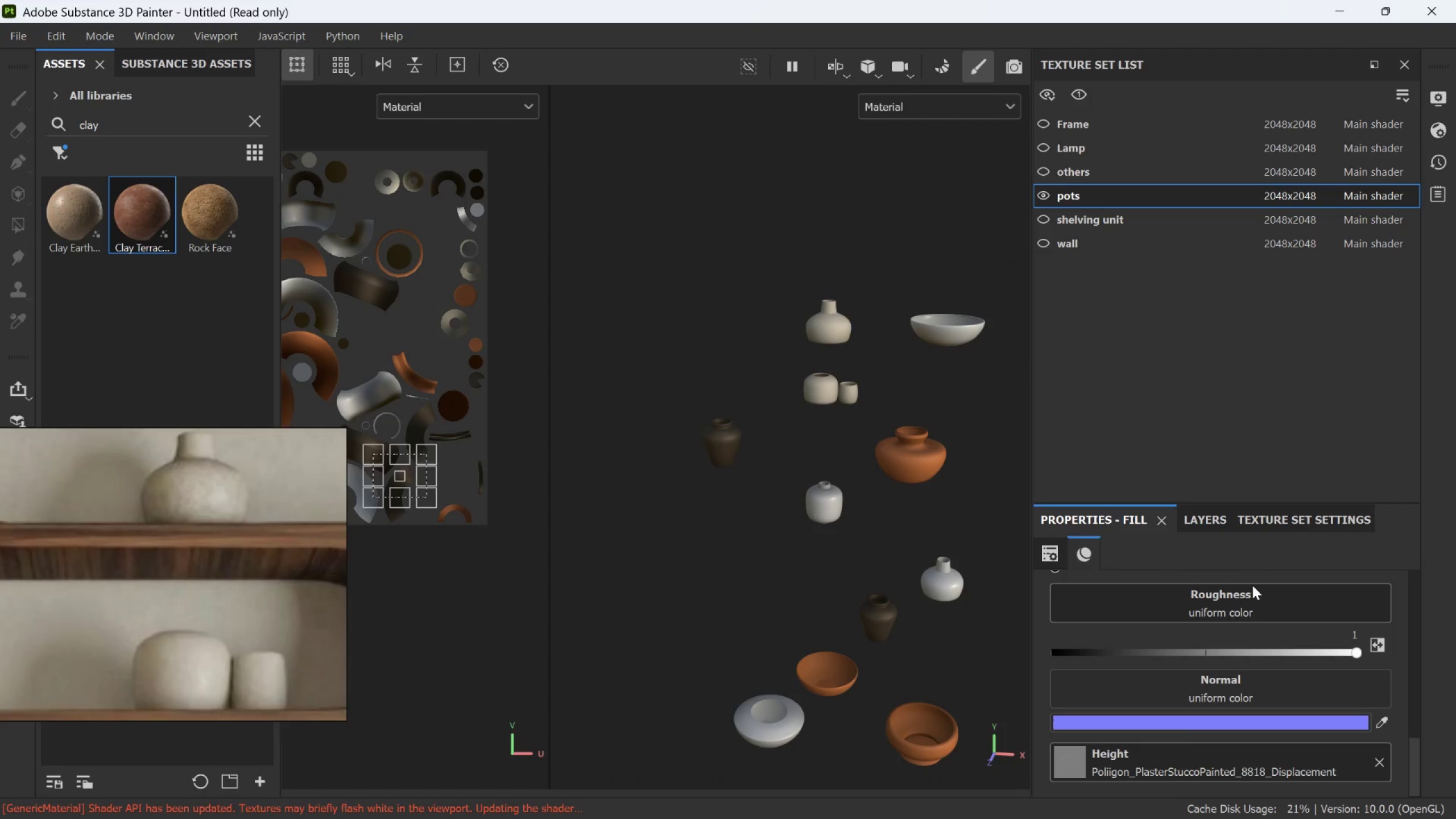 
scroll: coordinate [1255, 588], scroll_direction: up, amount: 6.0
 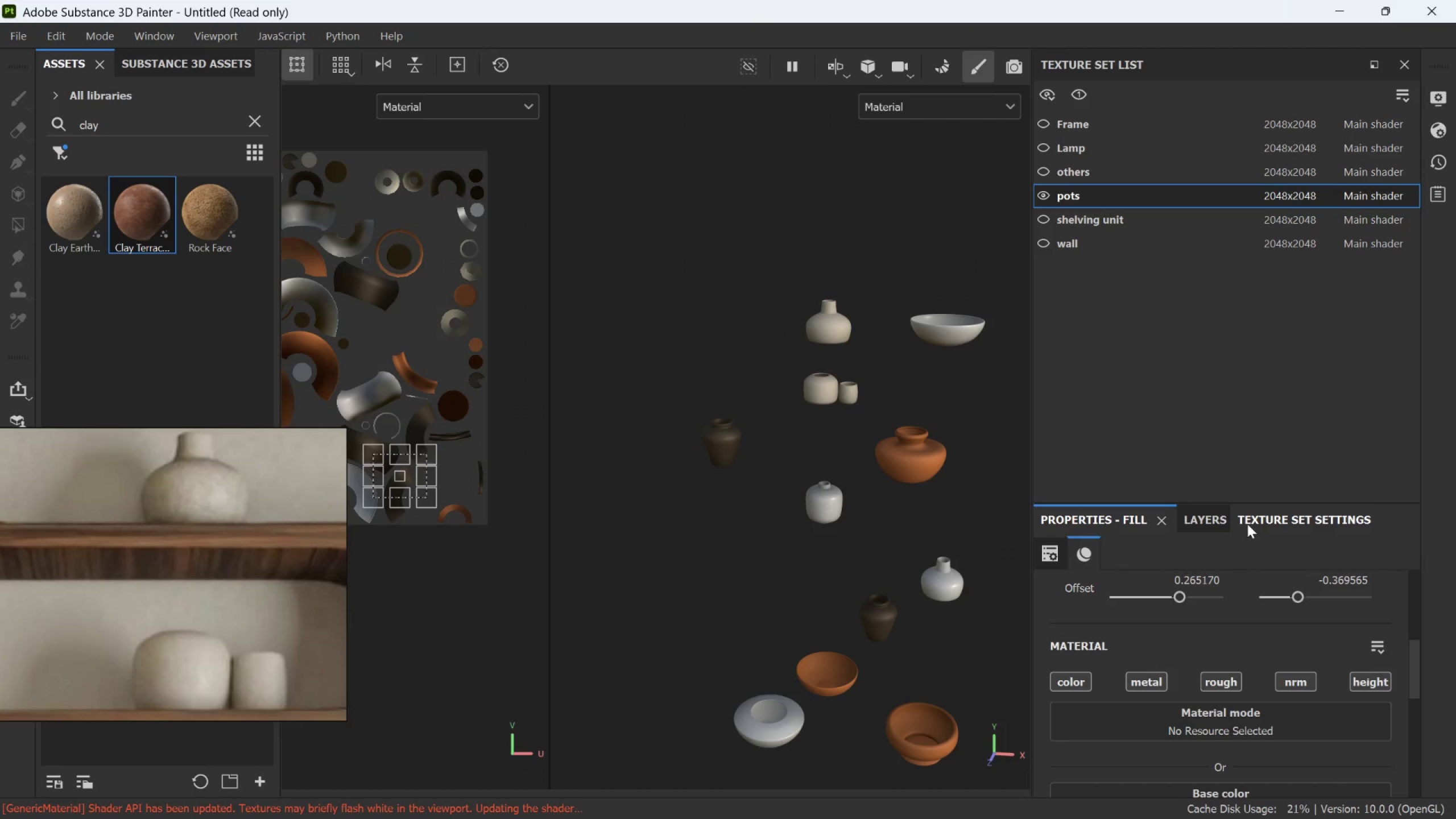 
left_click([1202, 514])
 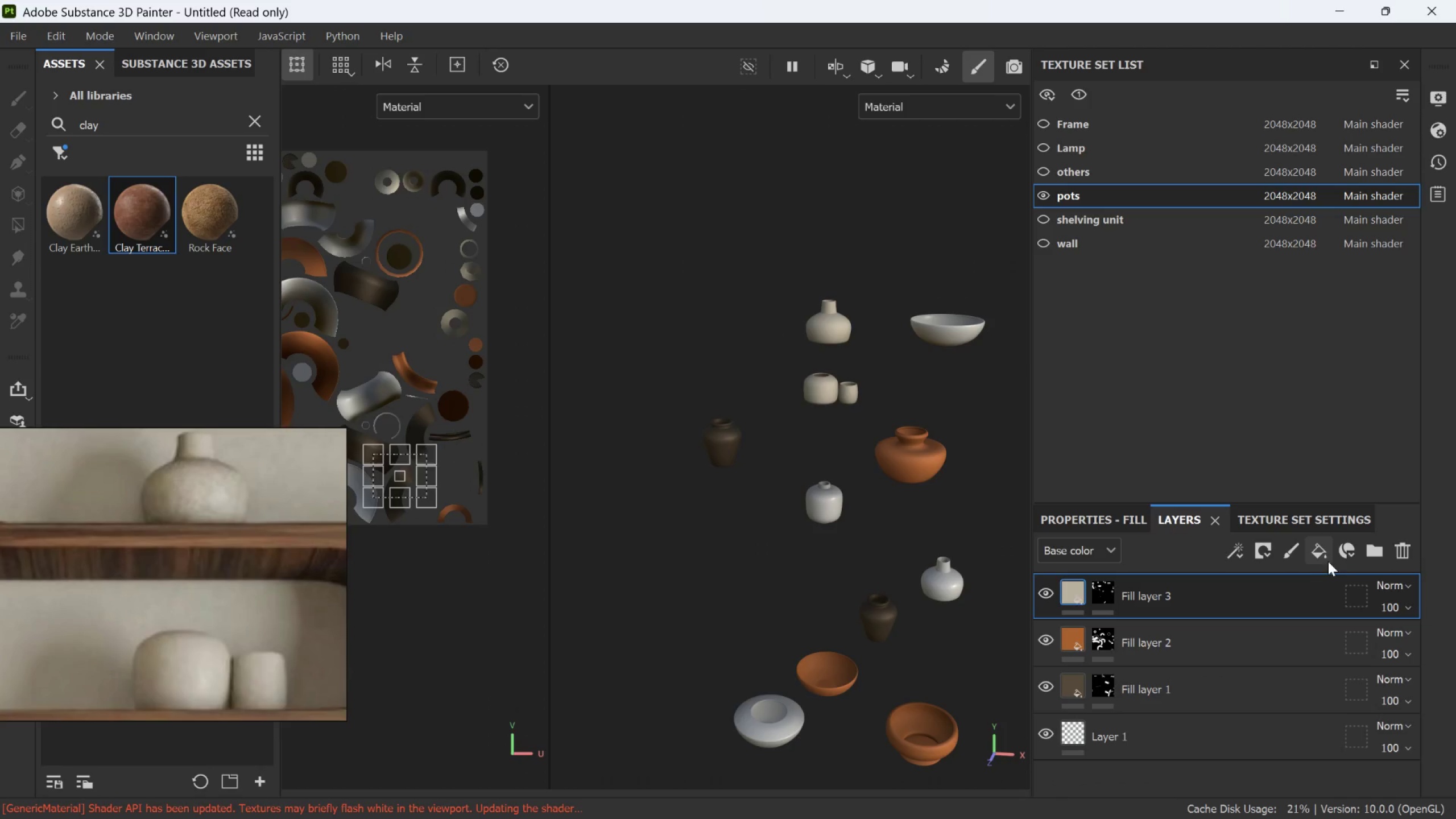 
left_click([1325, 559])
 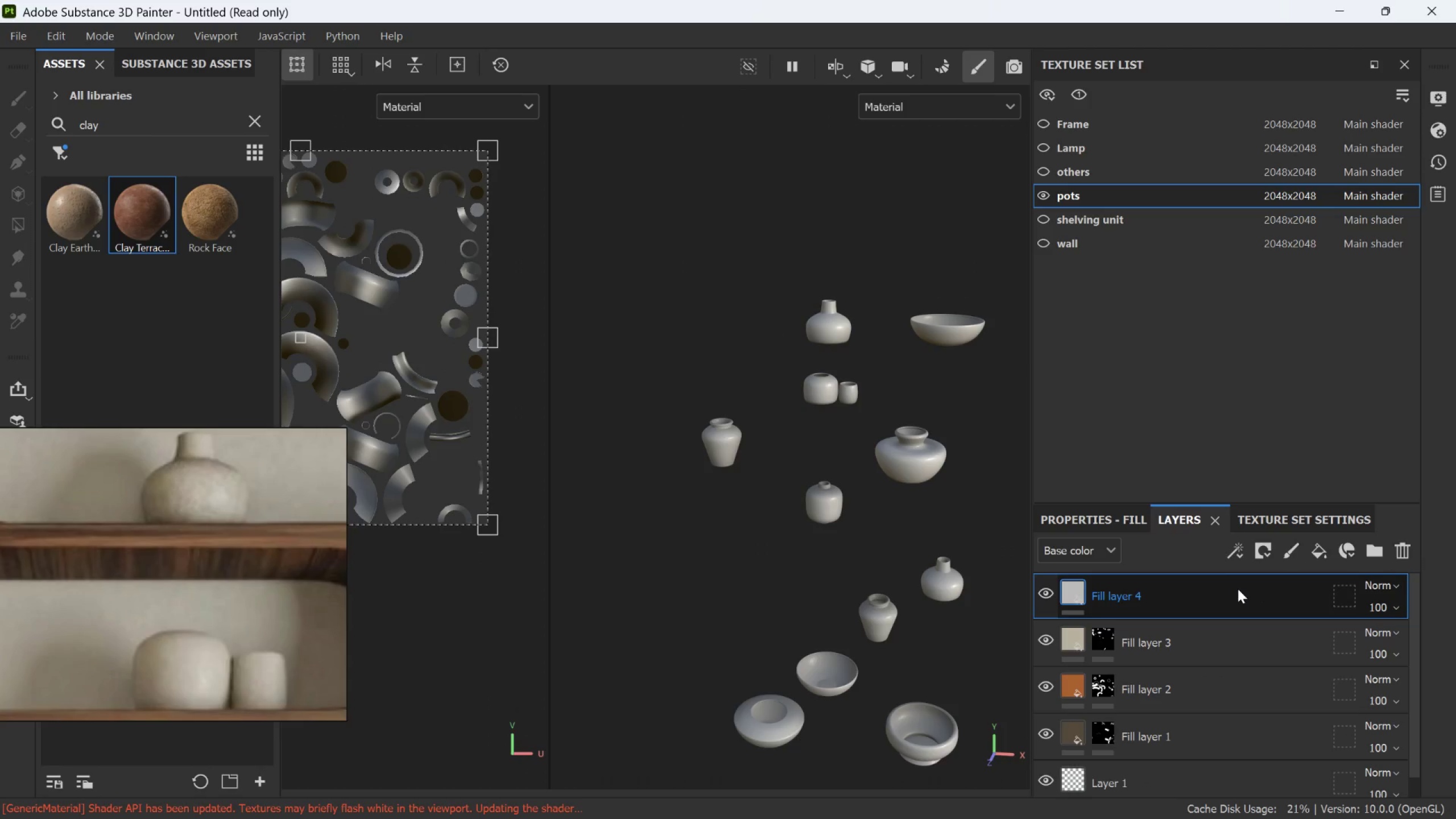 
right_click([1233, 592])
 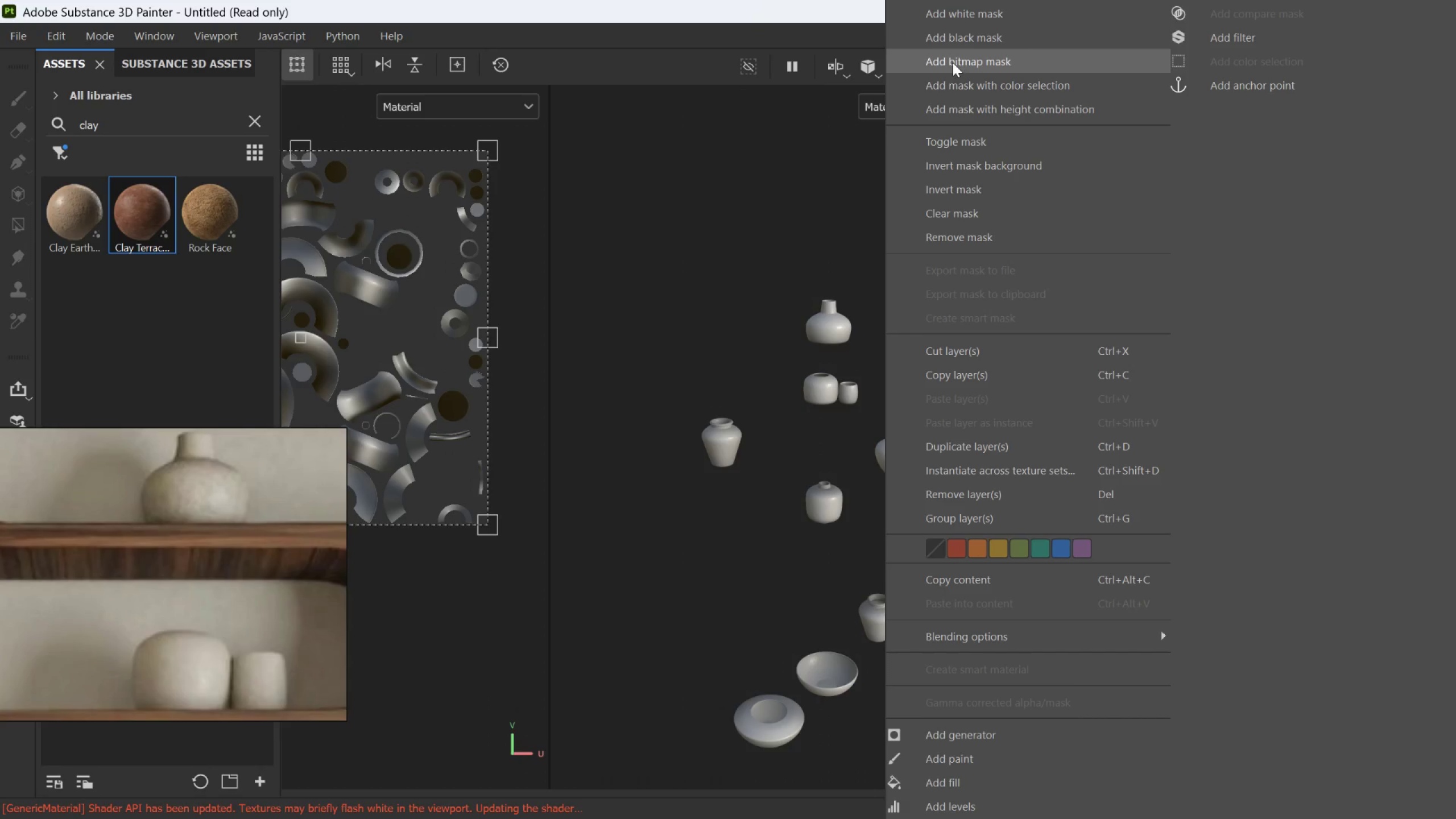 
left_click([960, 43])
 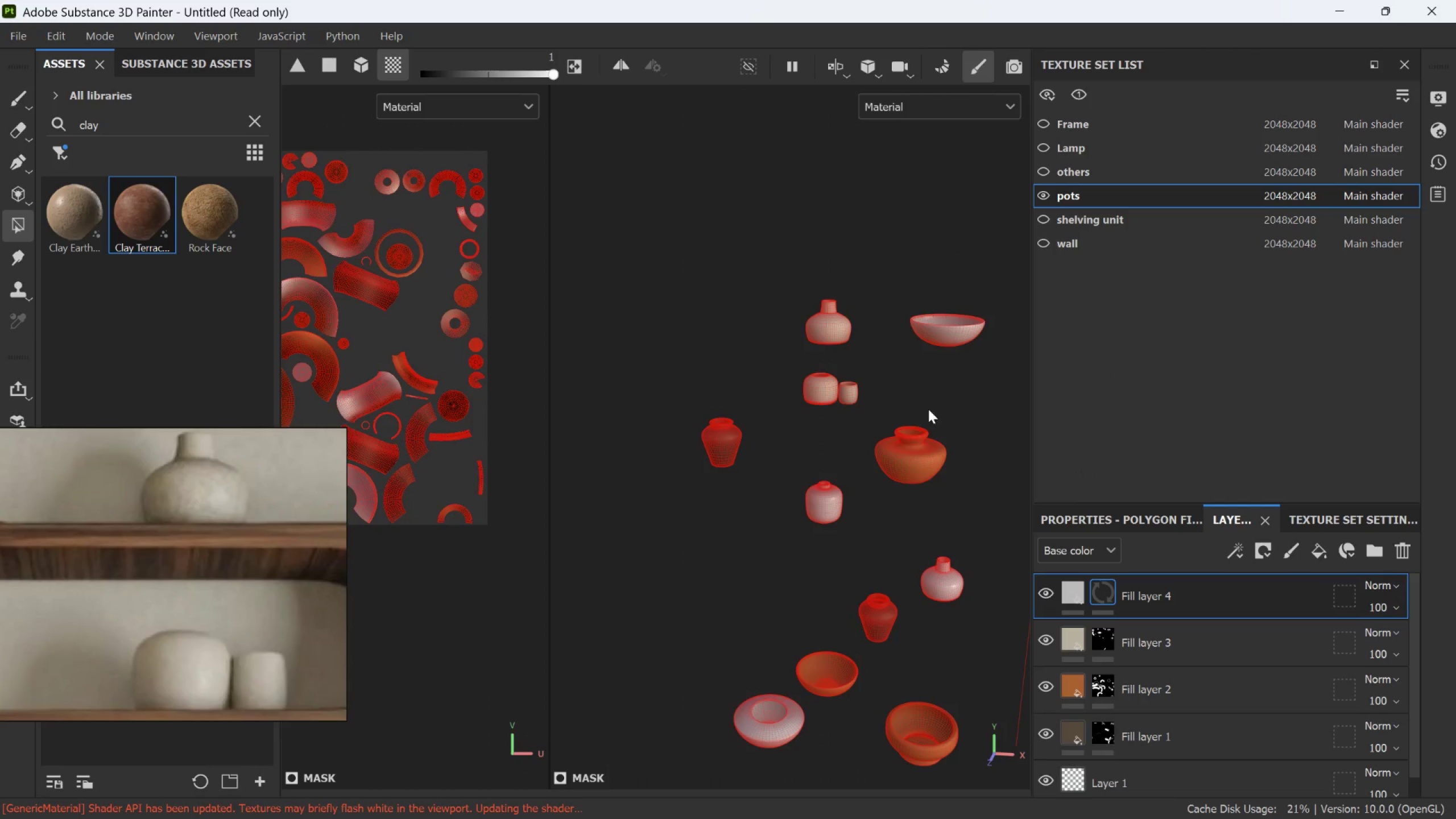 
scroll: coordinate [838, 598], scroll_direction: none, amount: 0.0
 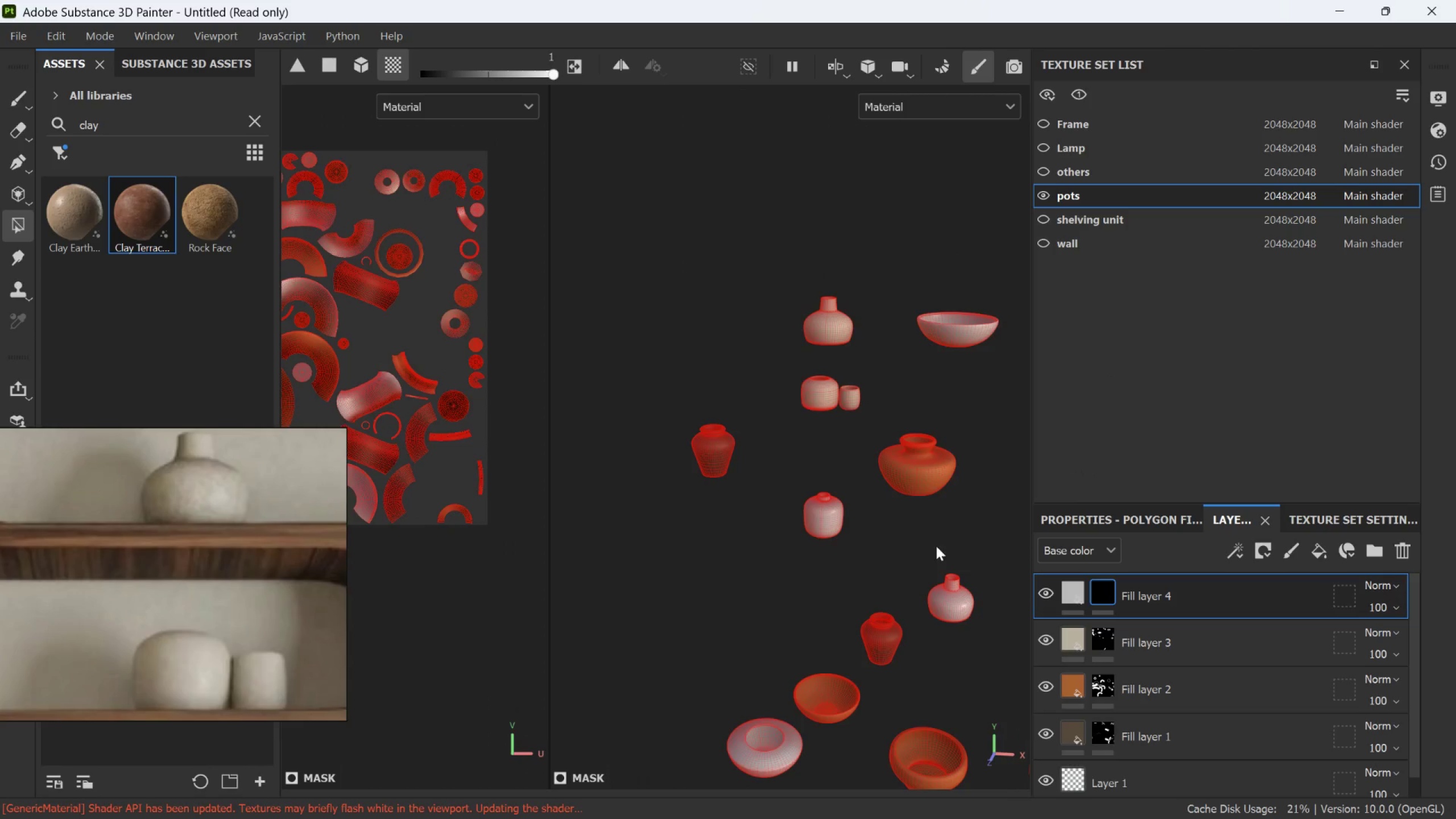 
scroll: coordinate [939, 560], scroll_direction: up, amount: 1.0
 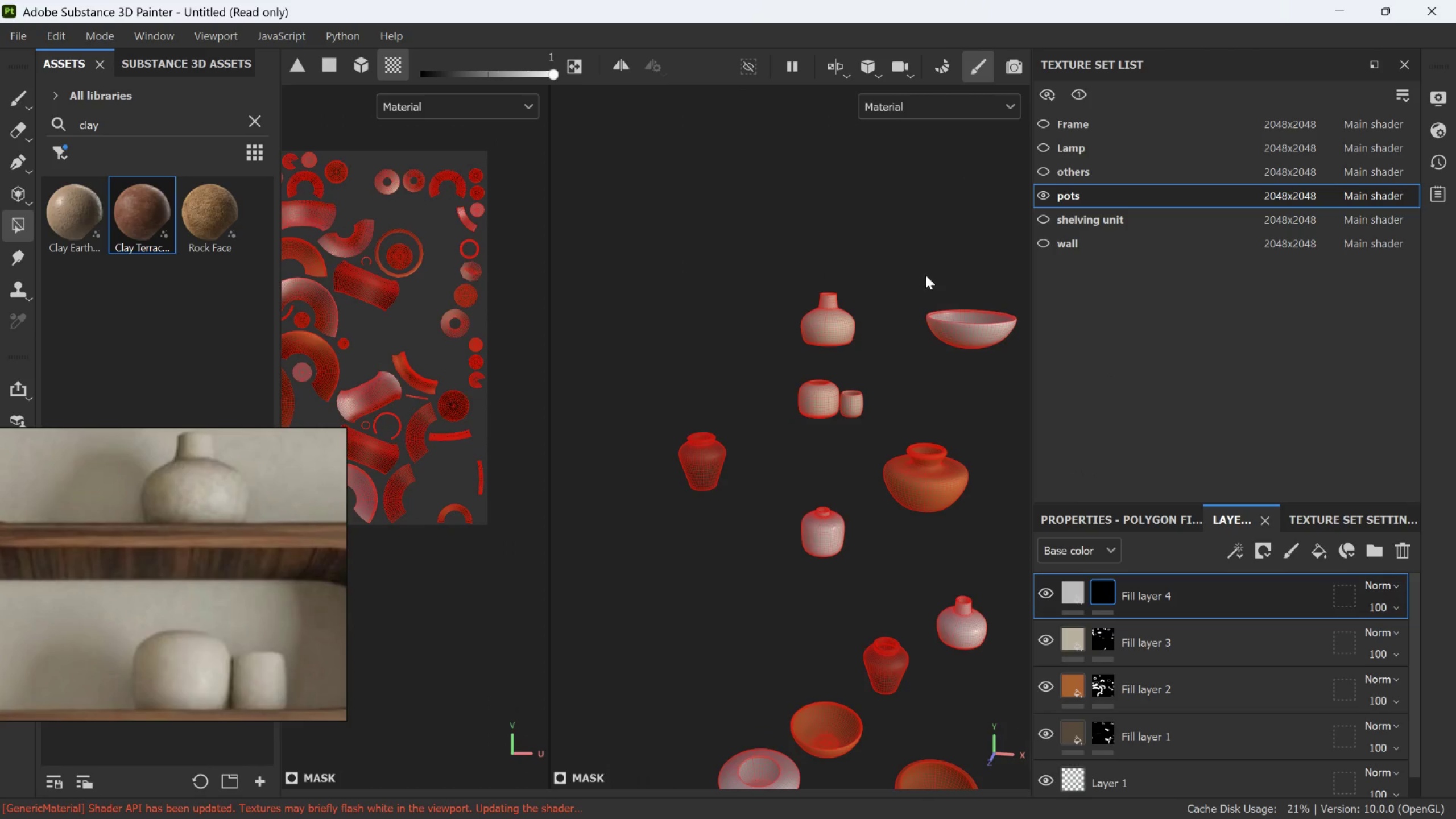 
left_click_drag(start_coordinate=[911, 266], to_coordinate=[1024, 408])
 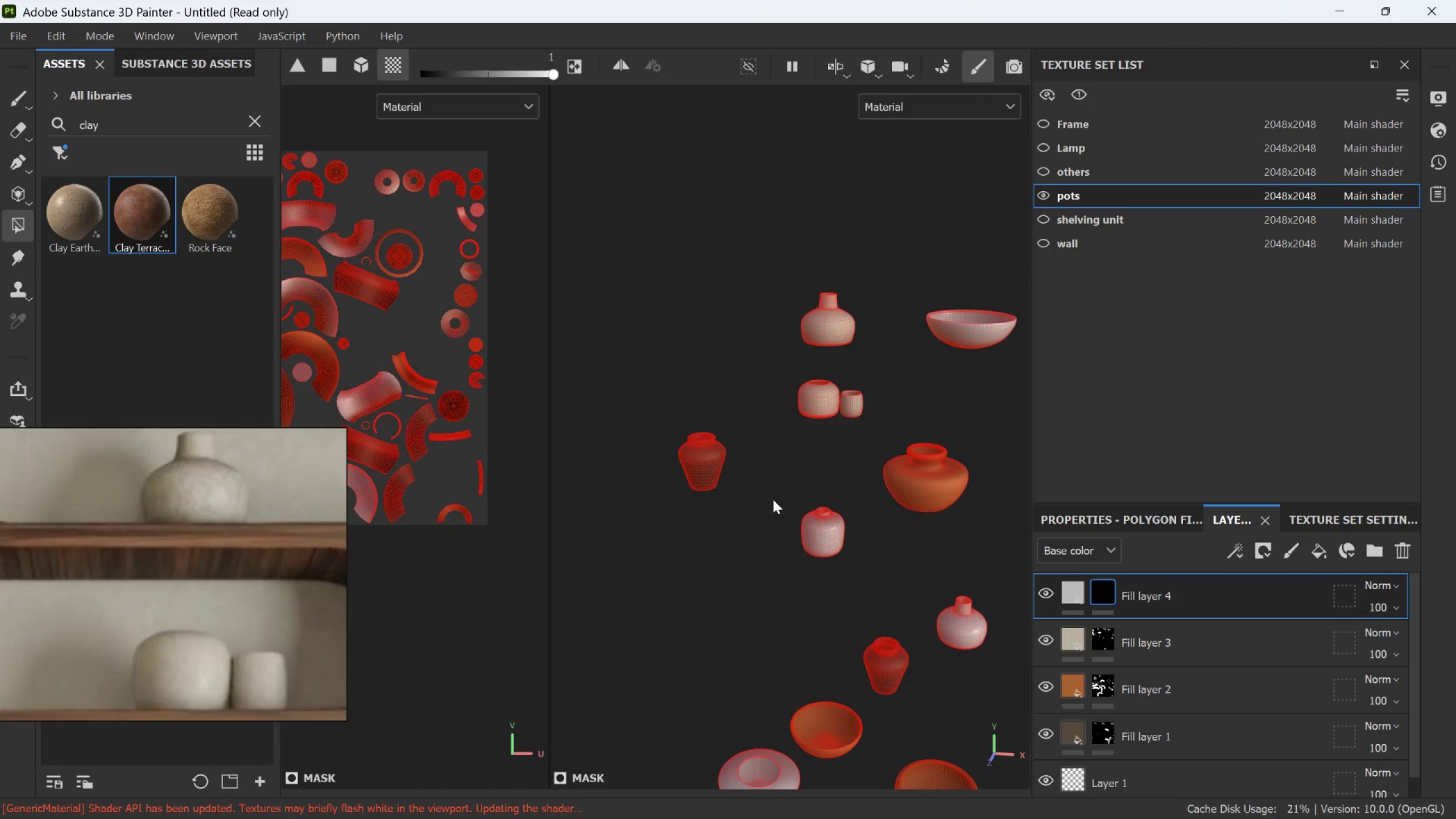 
left_click_drag(start_coordinate=[780, 482], to_coordinate=[860, 586])
 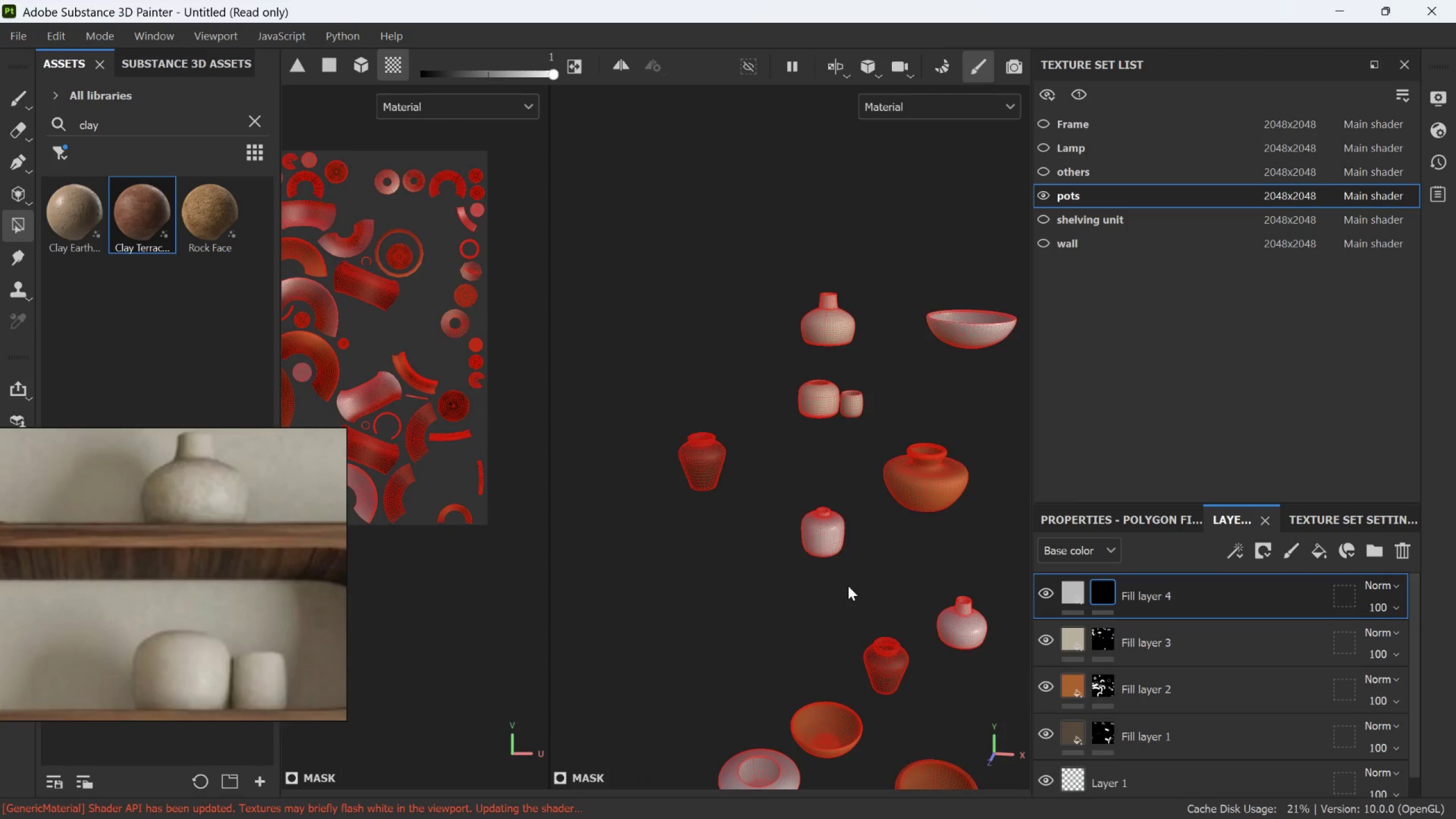 
scroll: coordinate [771, 731], scroll_direction: down, amount: 4.0
 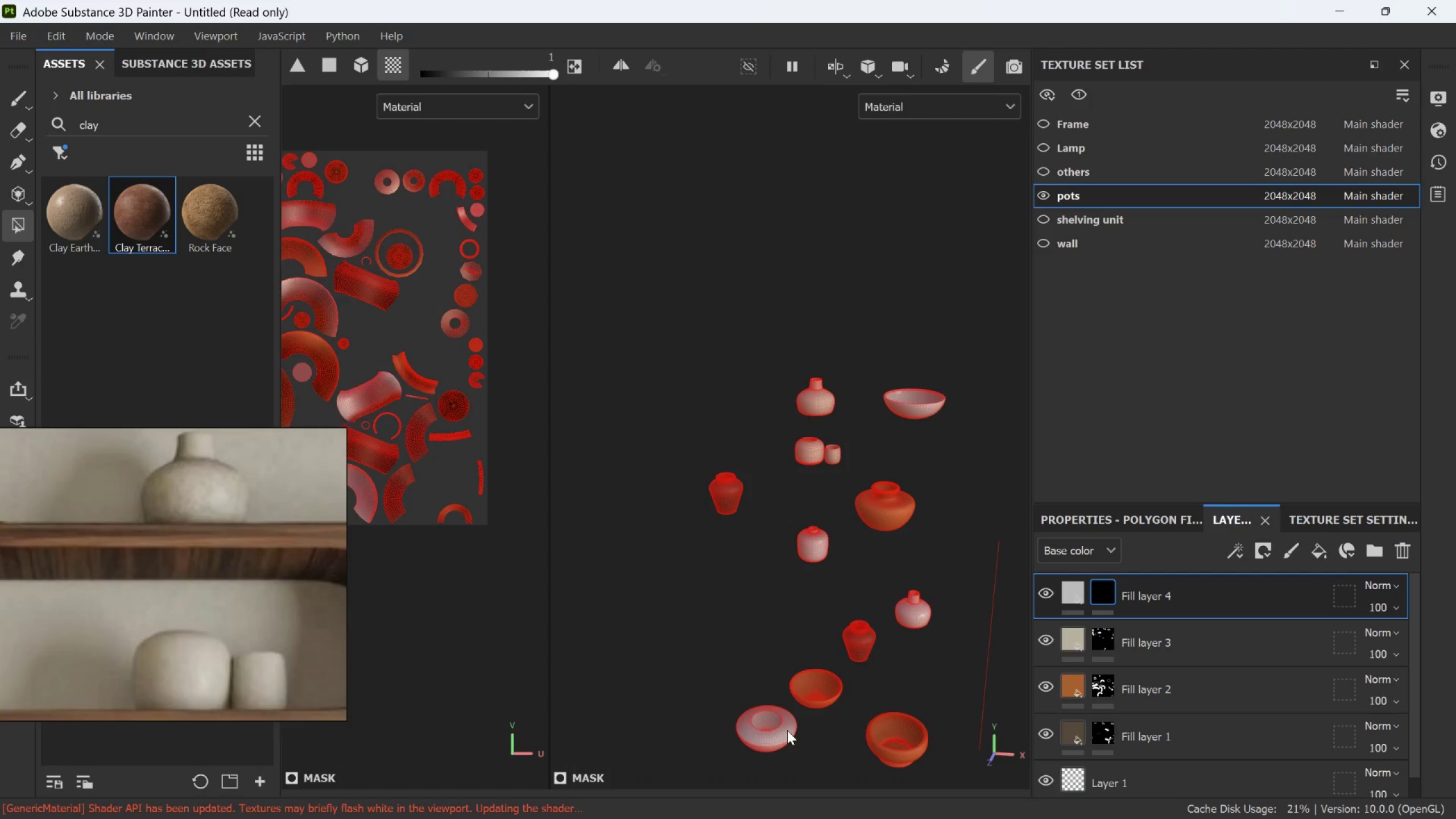 
hold_key(key=AltLeft, duration=0.8)
 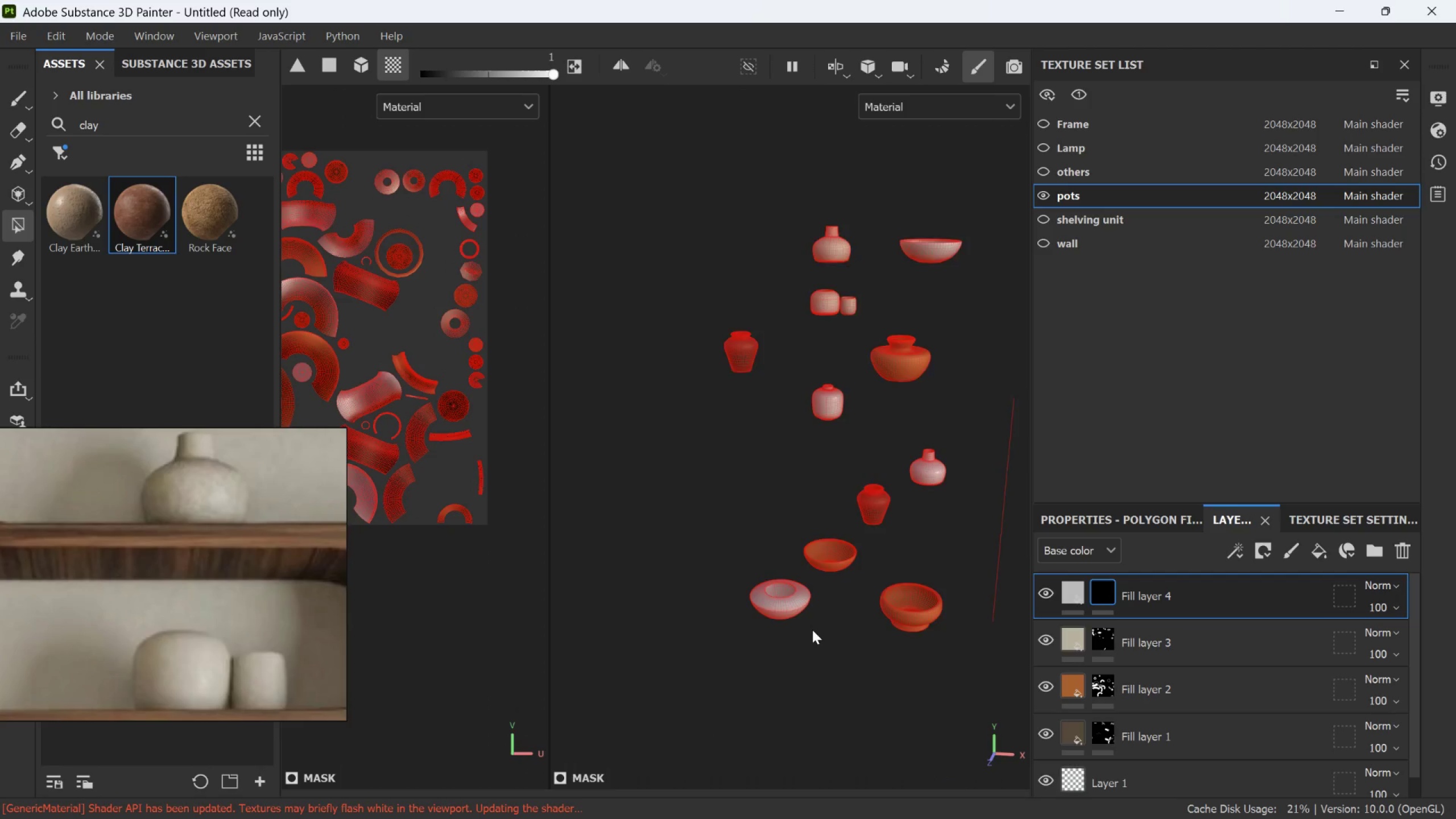 
left_click_drag(start_coordinate=[817, 718], to_coordinate=[655, 558])
 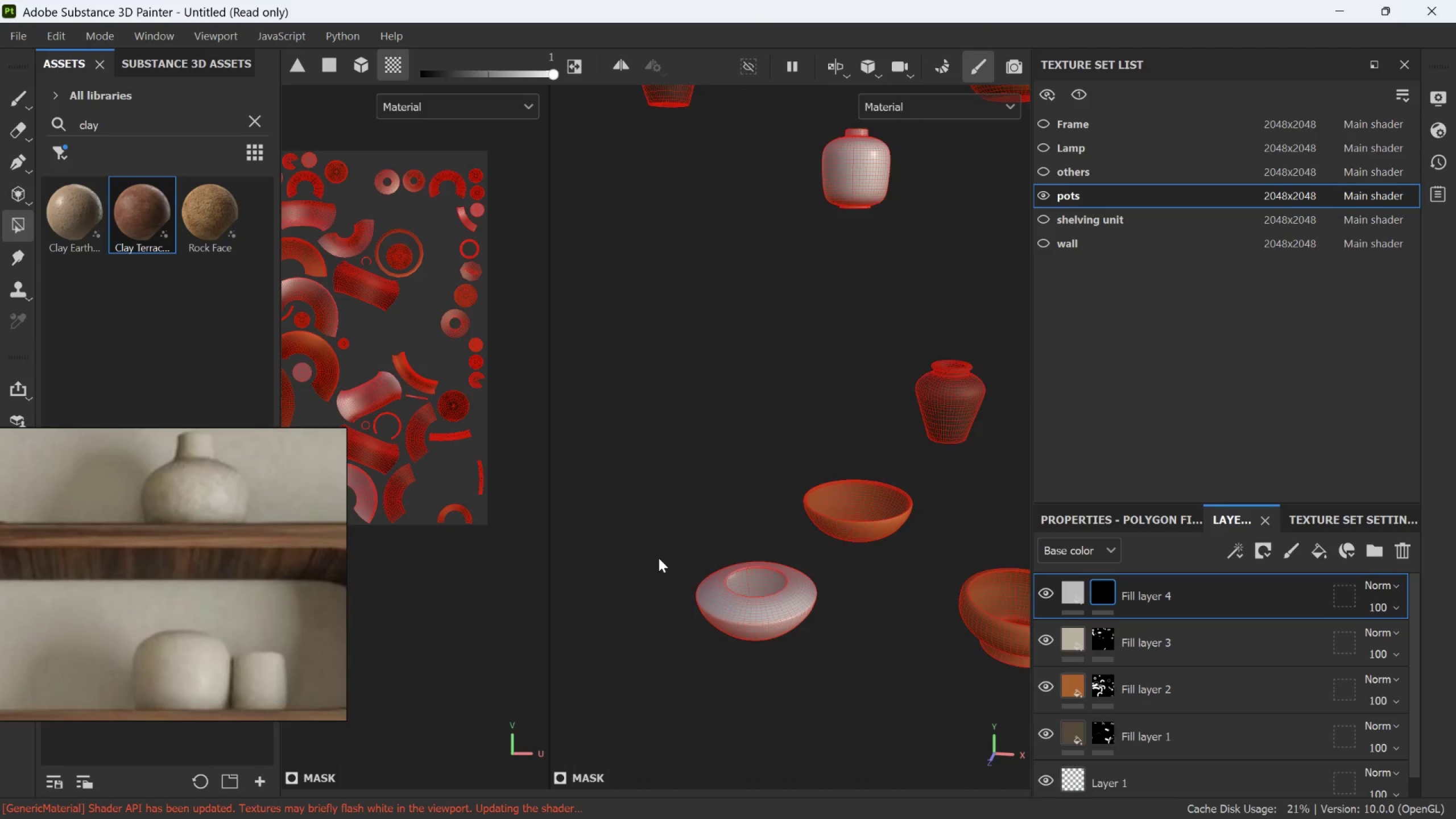 
scroll: coordinate [807, 657], scroll_direction: up, amount: 7.0
 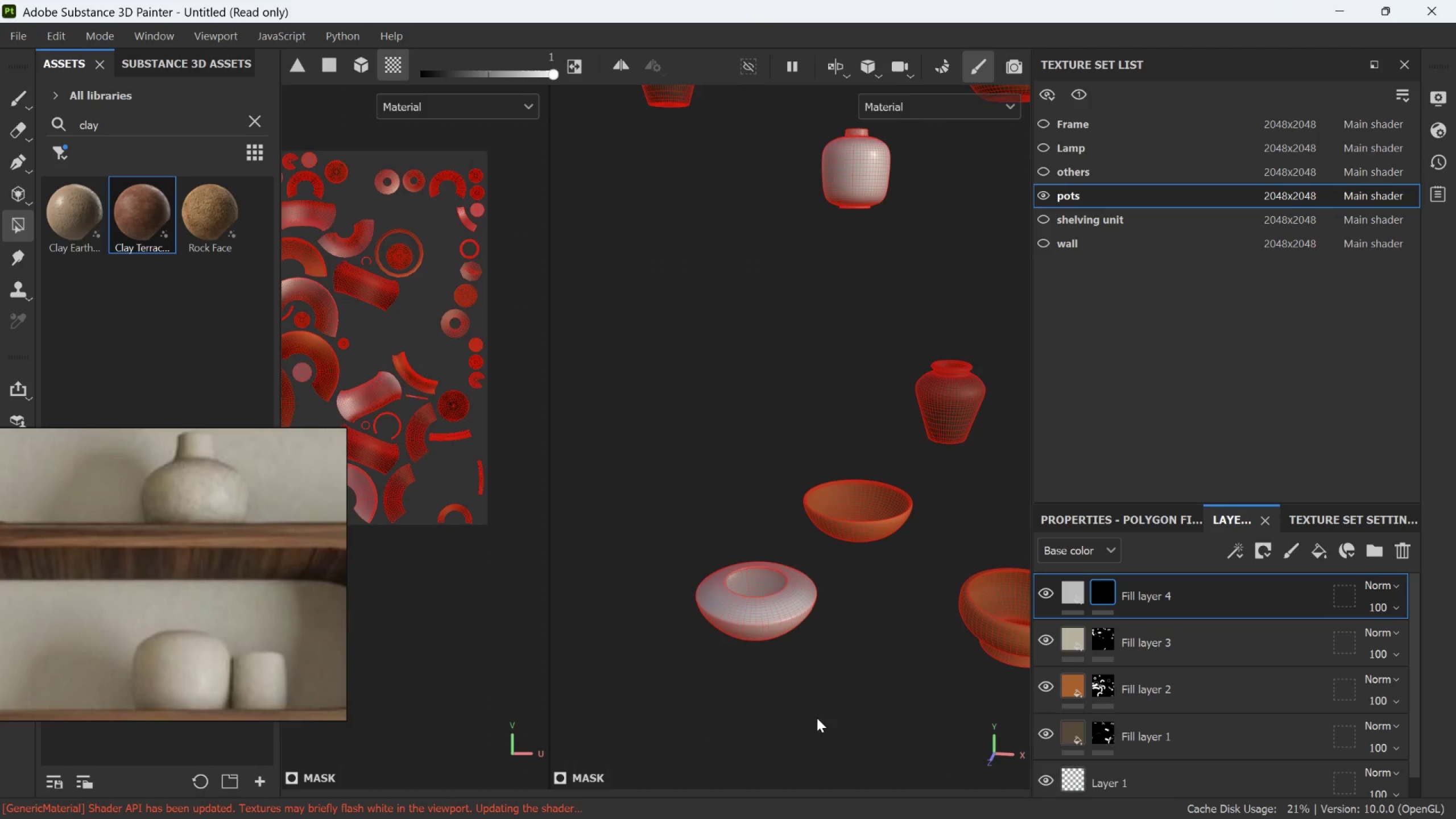 
scroll: coordinate [659, 558], scroll_direction: down, amount: 5.0
 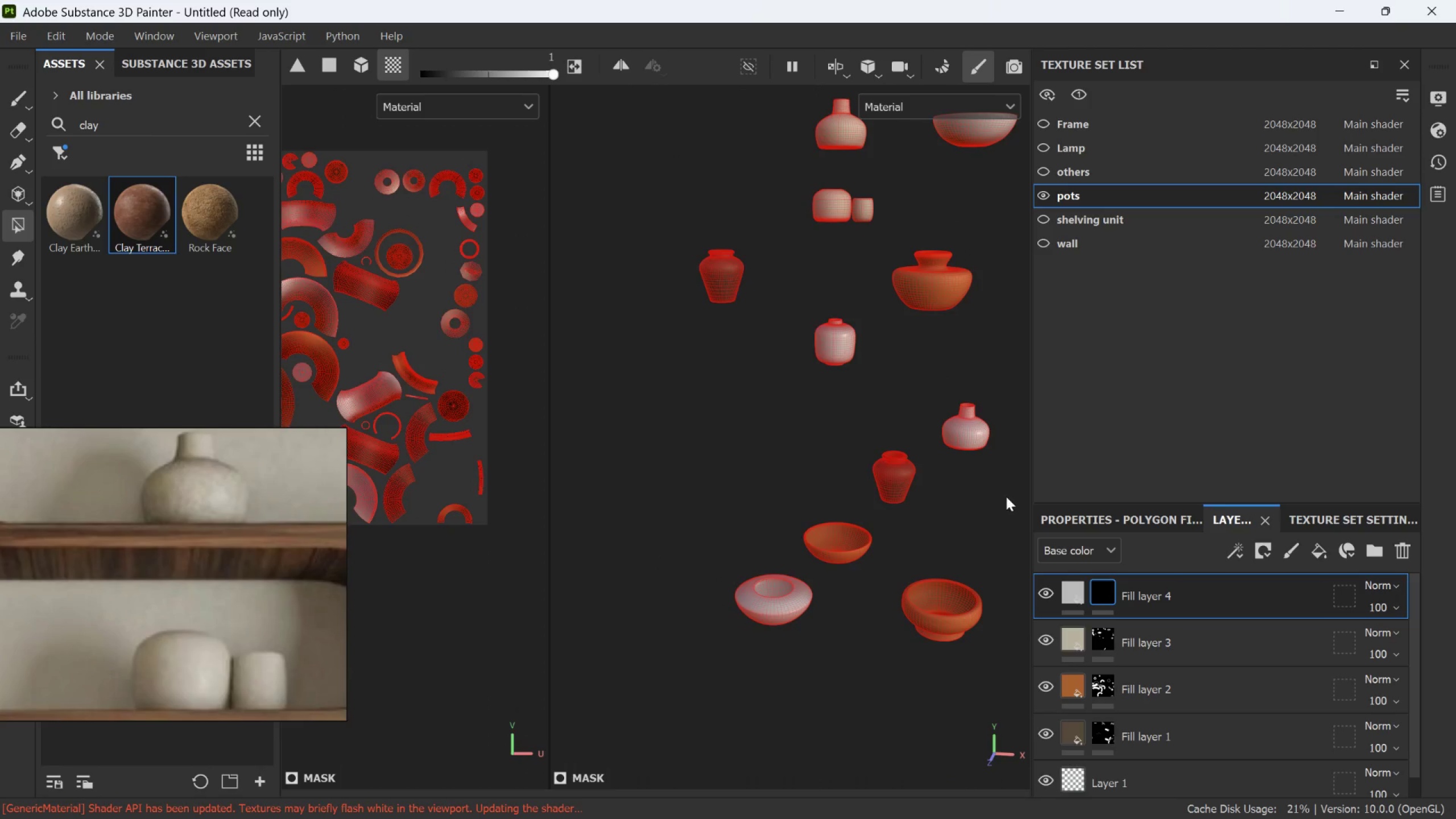 
left_click_drag(start_coordinate=[1022, 481], to_coordinate=[924, 377])
 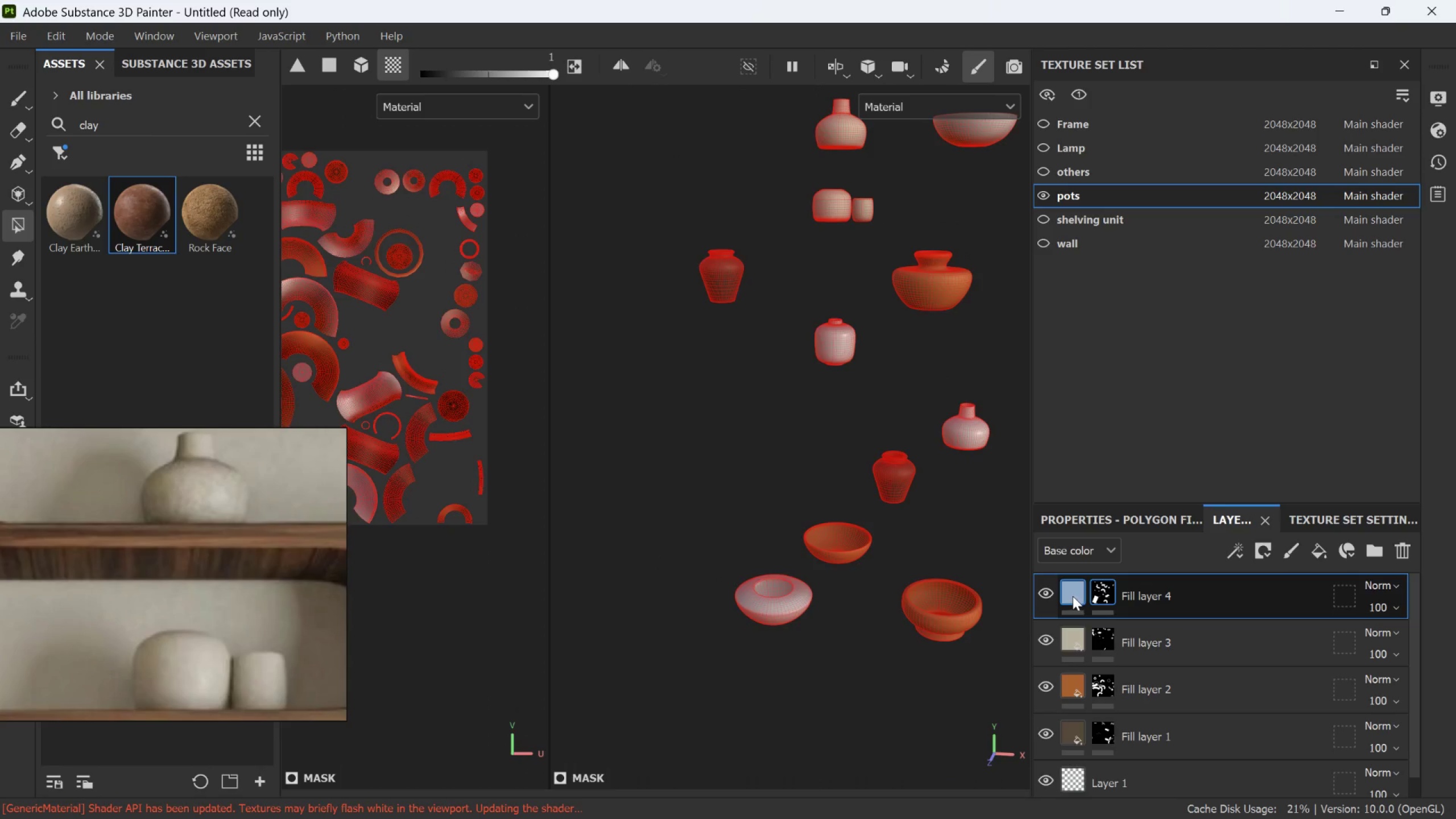 
left_click([1072, 595])
 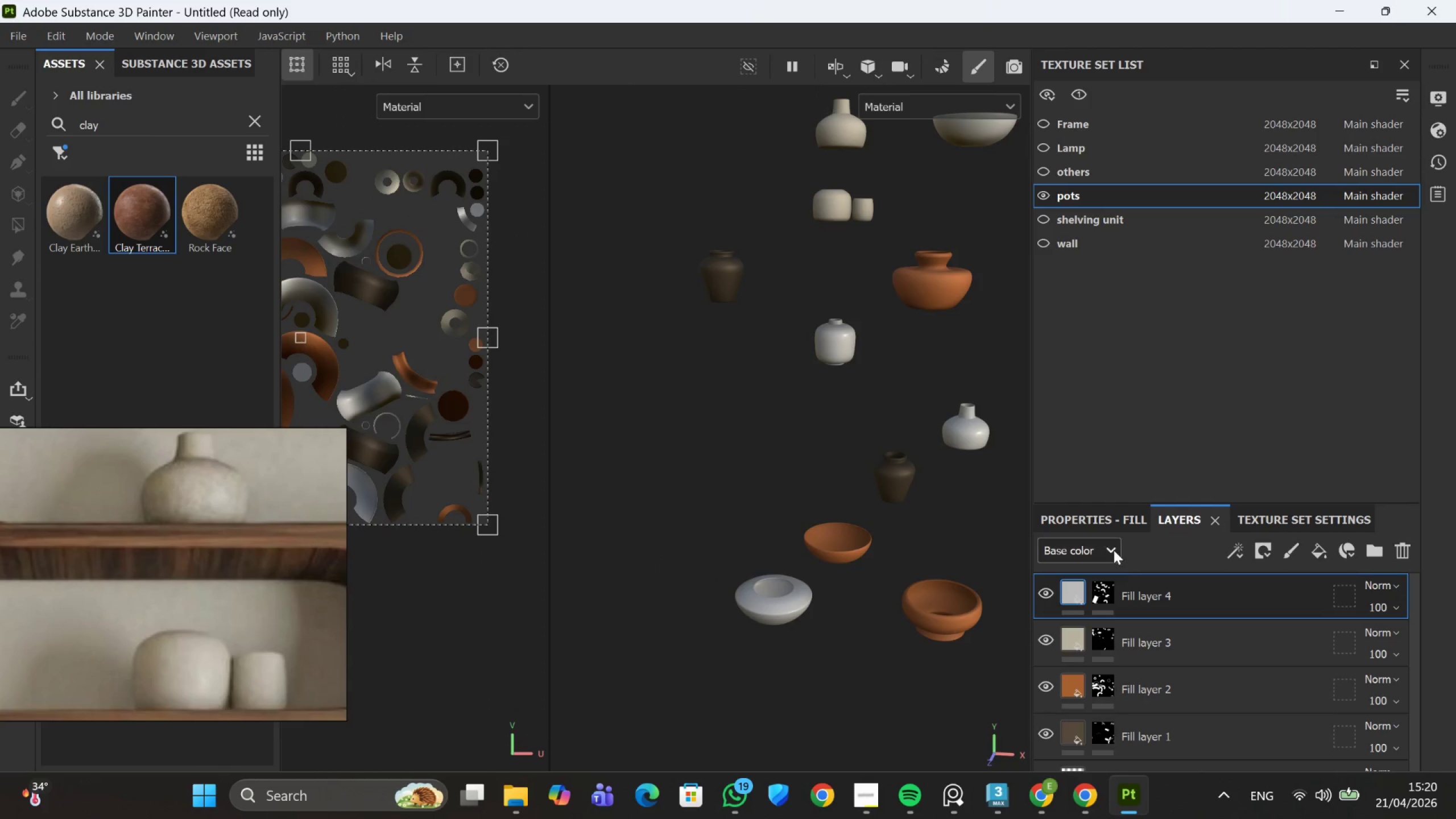 
left_click([1112, 524])
 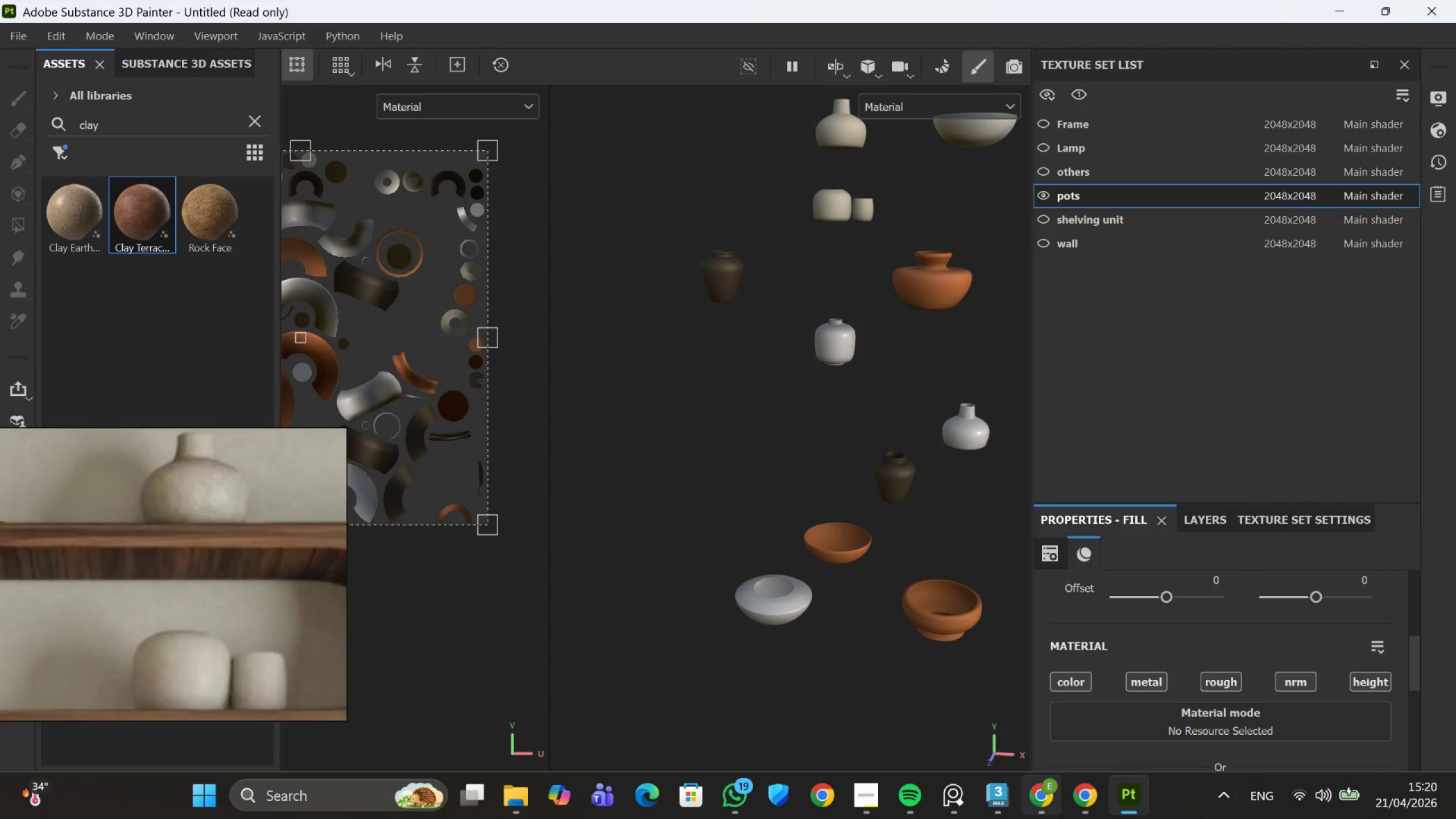 
mouse_move([978, 788])
 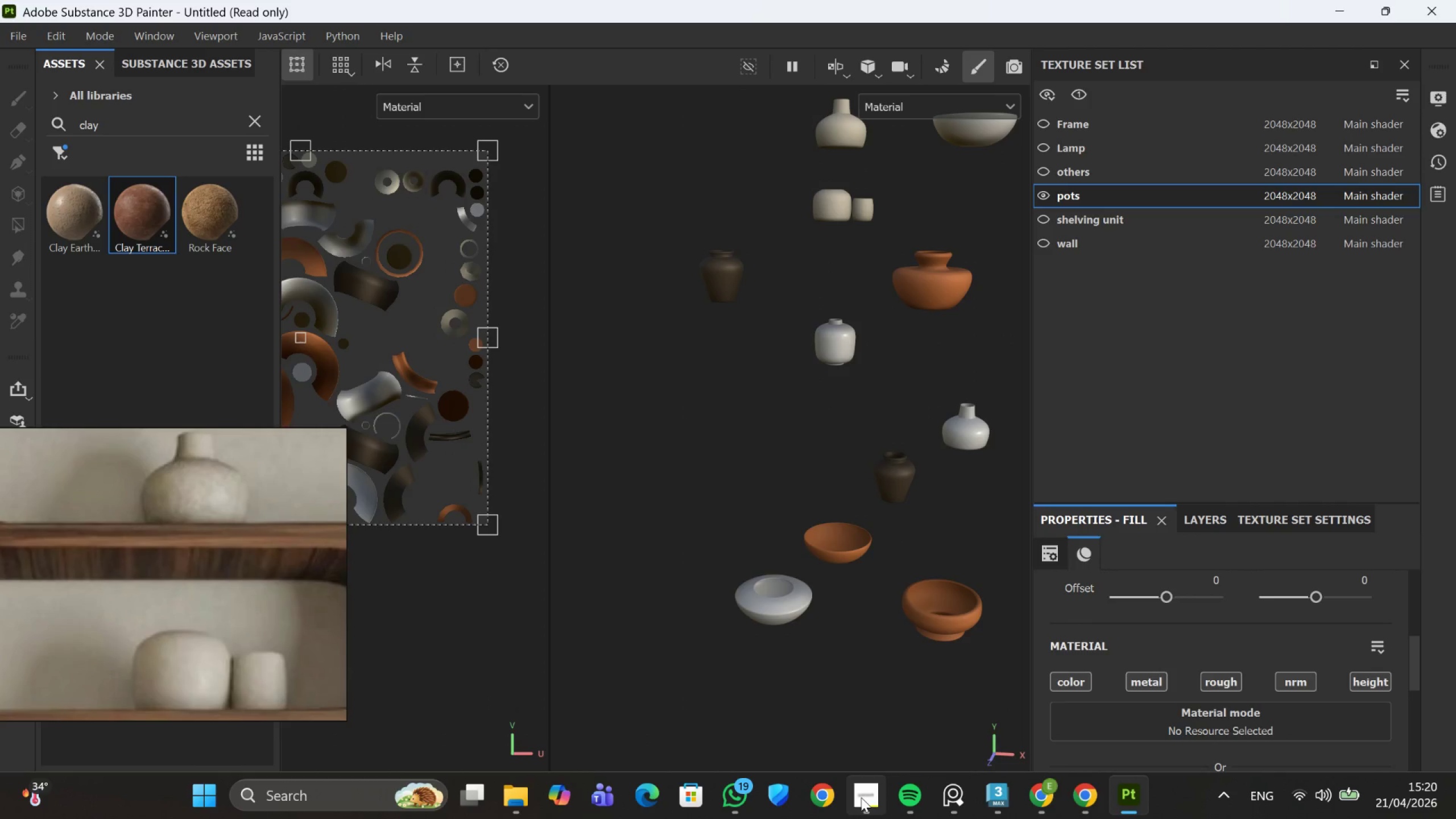 
mouse_move([1057, 795])
 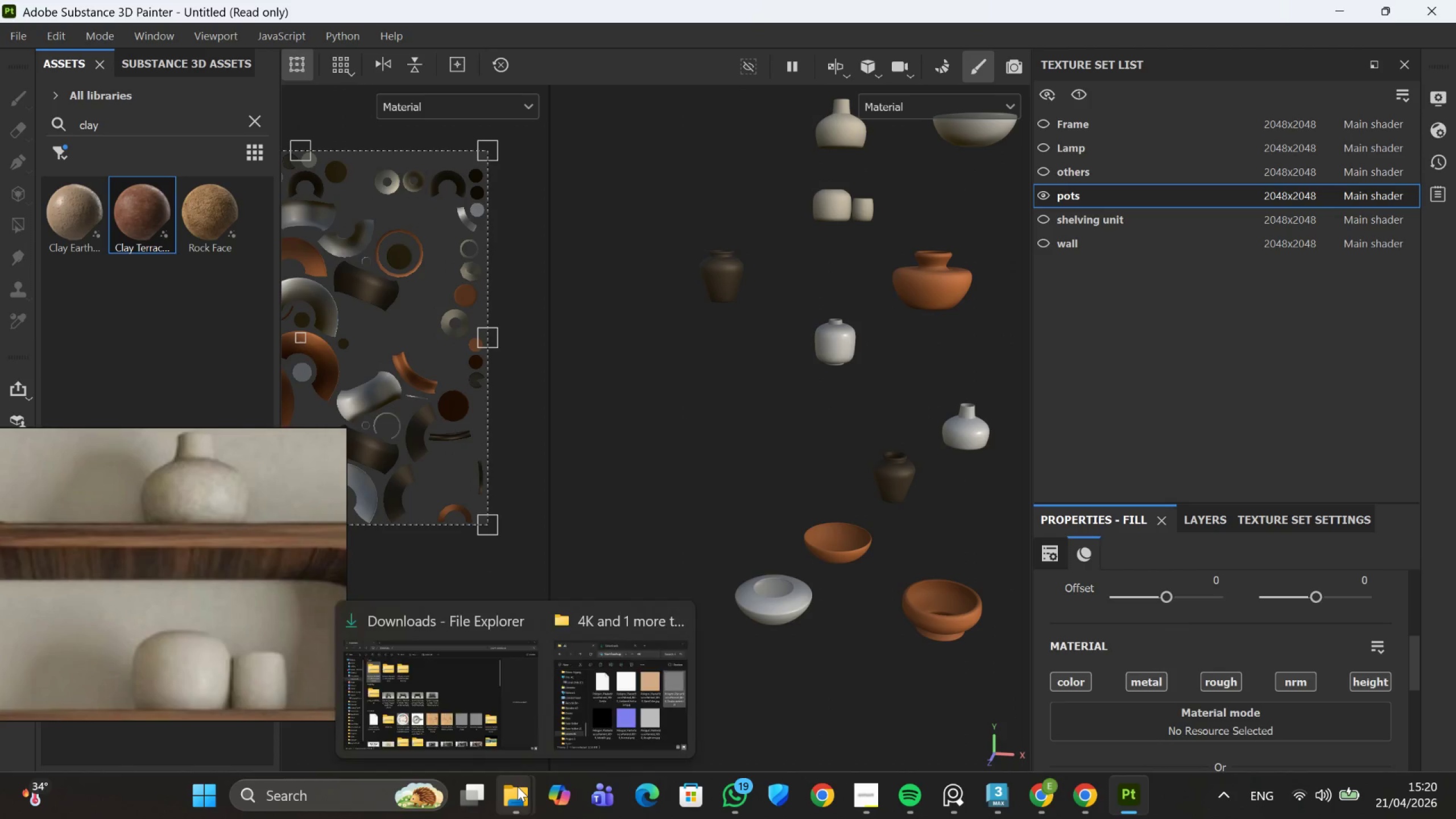 
left_click([620, 722])
 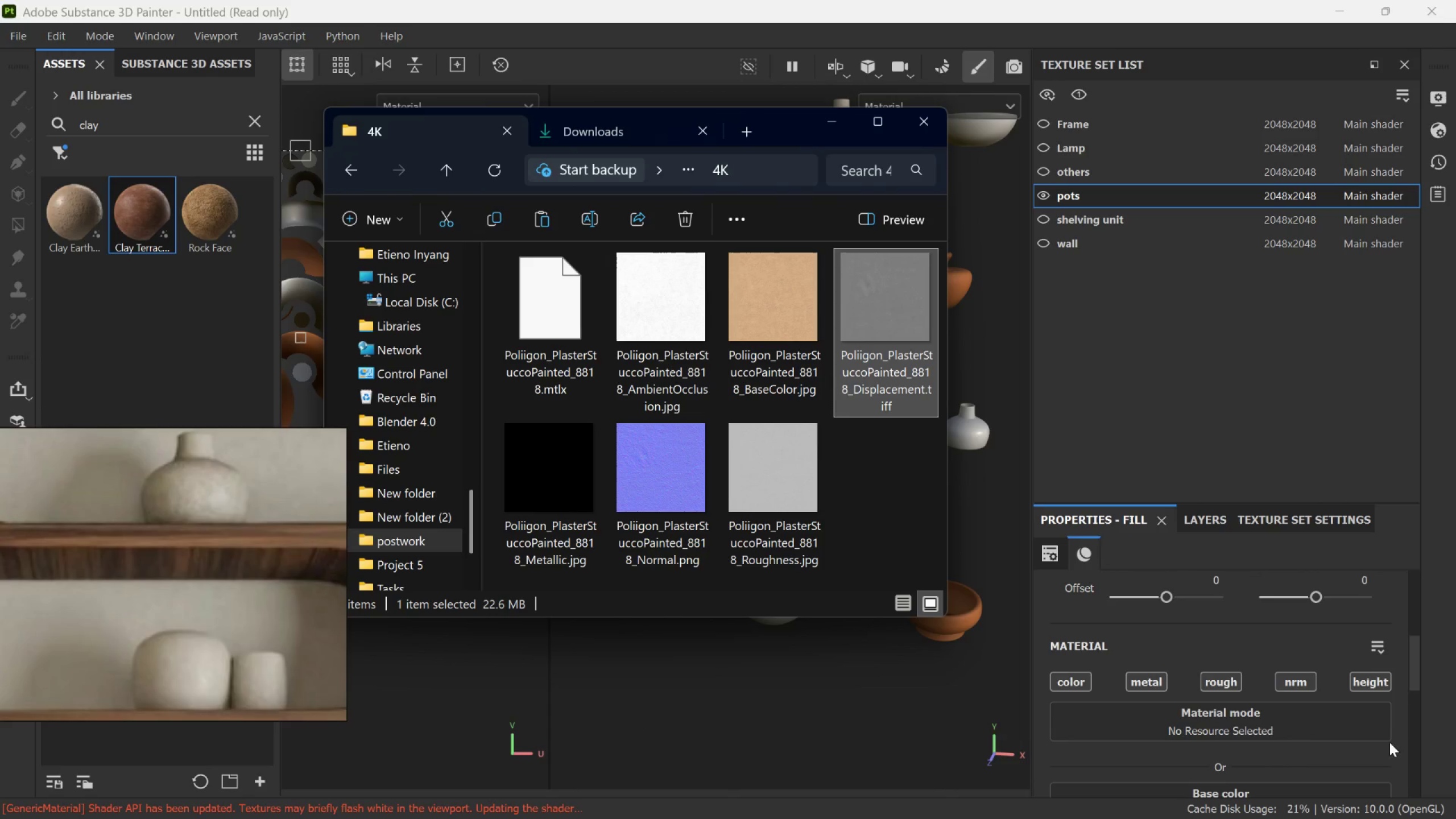 
left_click_drag(start_coordinate=[1414, 675], to_coordinate=[1425, 598])
 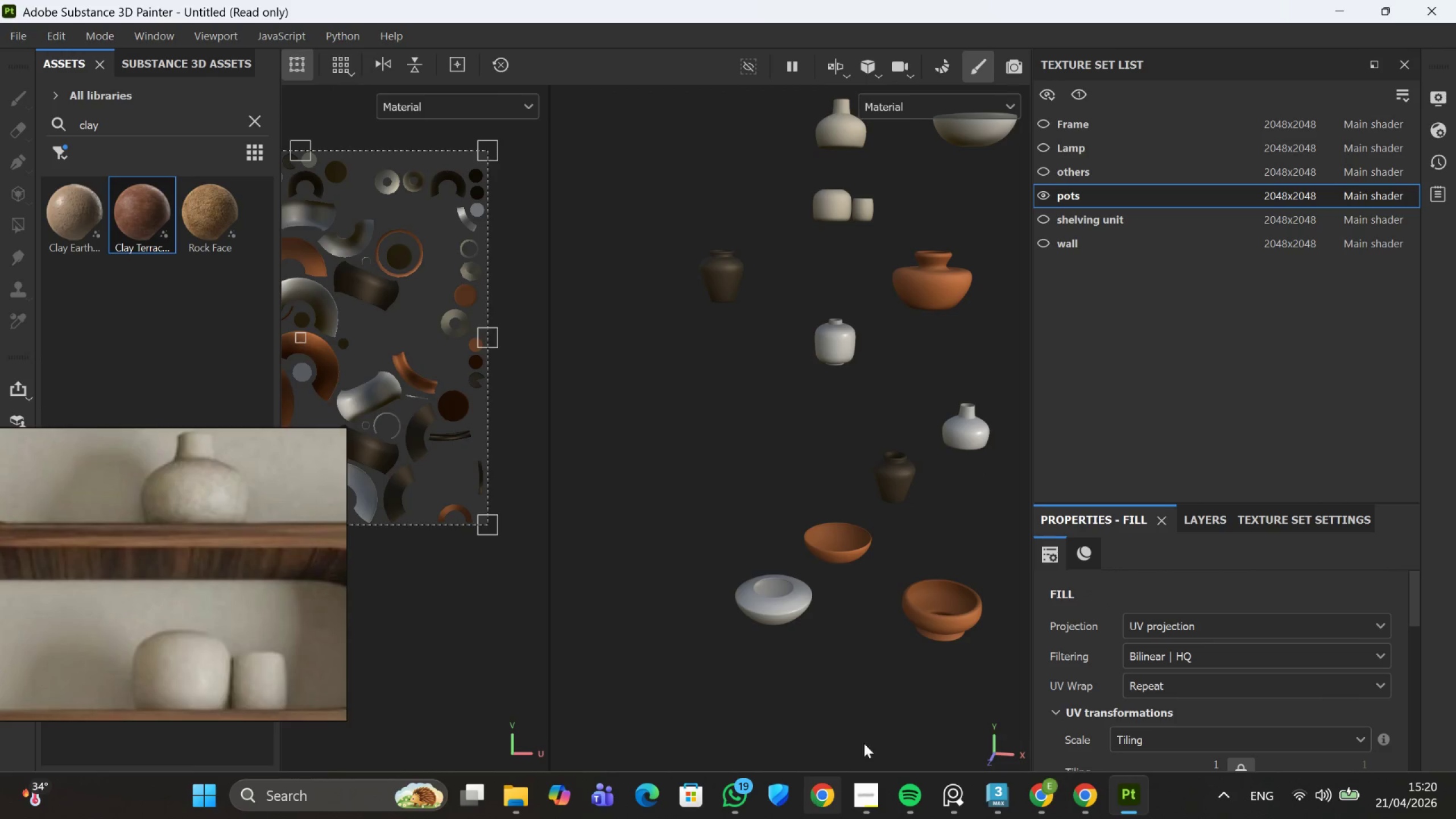 
hold_key(key=AltLeft, duration=1.44)
left_click_drag(start_coordinate=[938, 630], to_coordinate=[930, 589])
 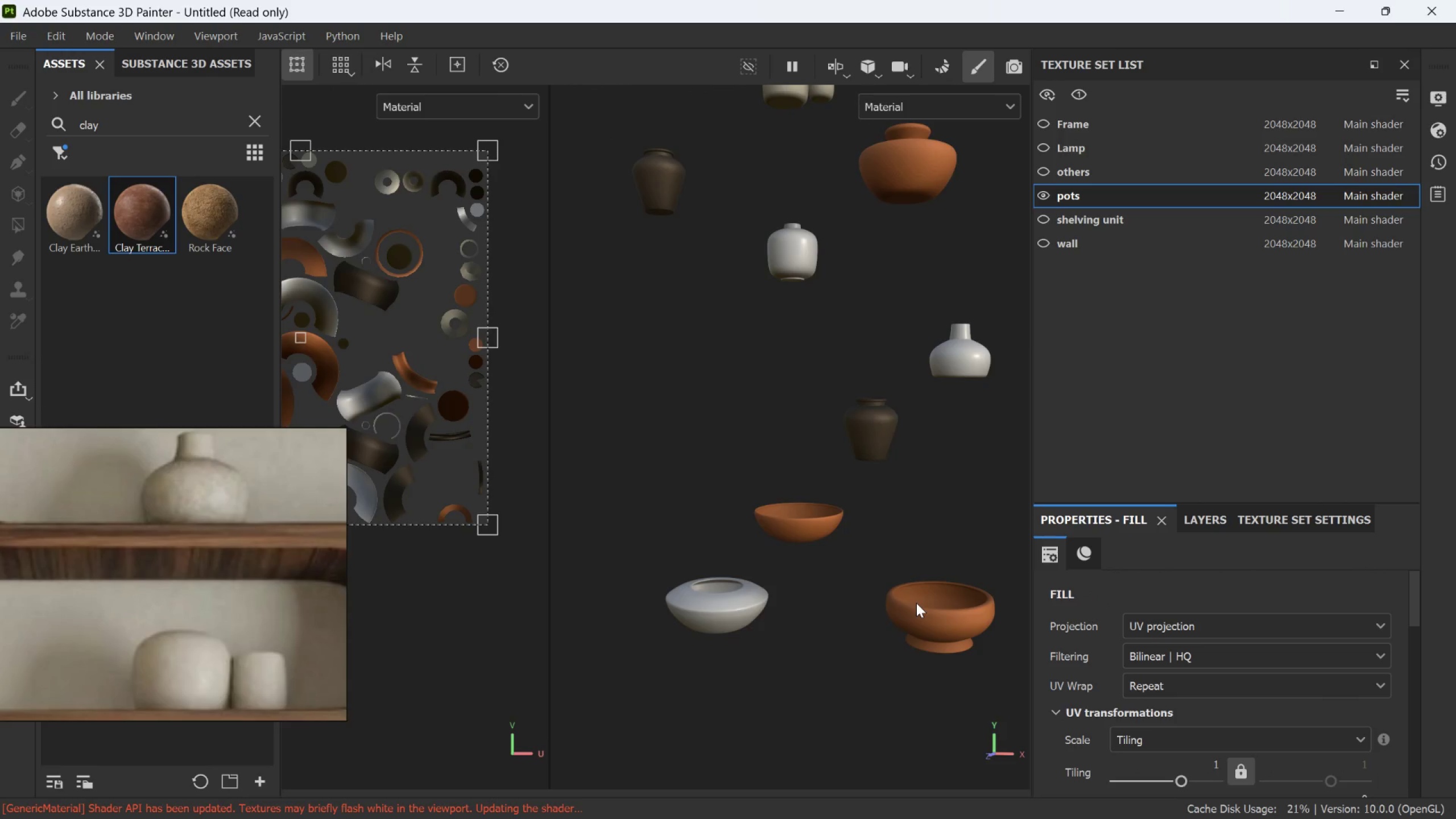 
scroll: coordinate [954, 626], scroll_direction: up, amount: 3.0
 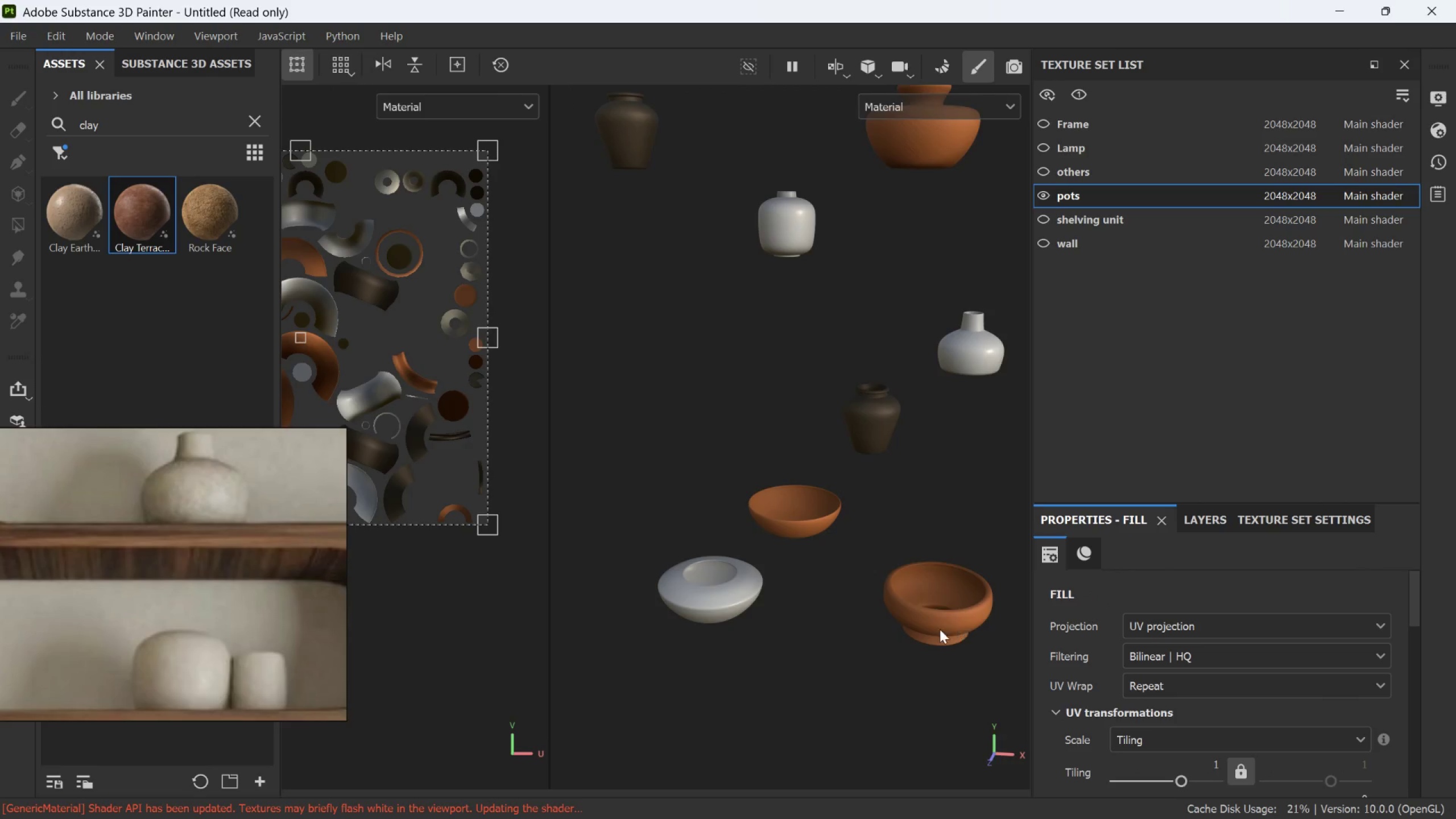 
scroll: coordinate [916, 603], scroll_direction: down, amount: 5.0
 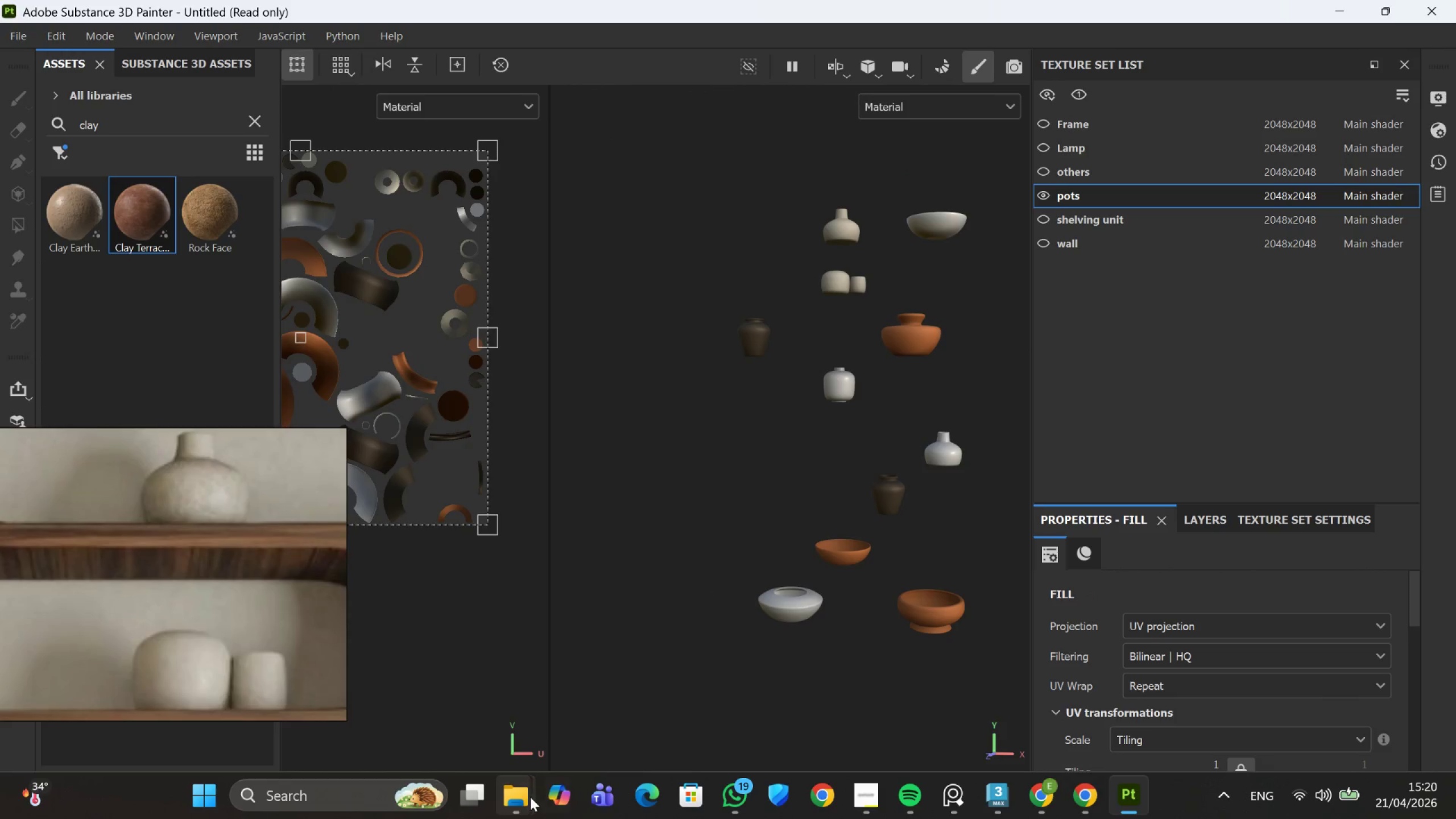 
left_click([621, 717])
 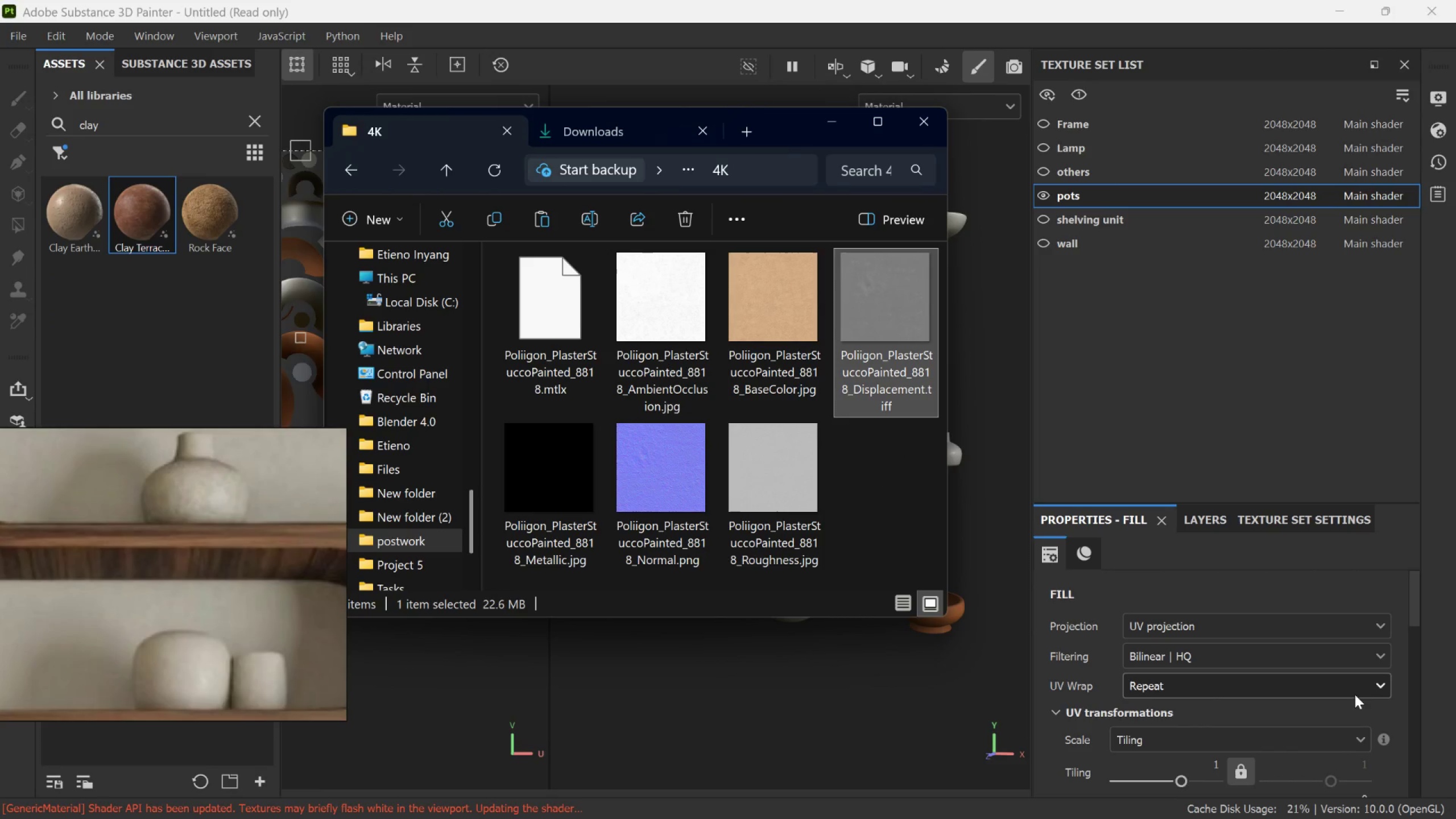 
scroll: coordinate [1378, 690], scroll_direction: down, amount: 6.0
 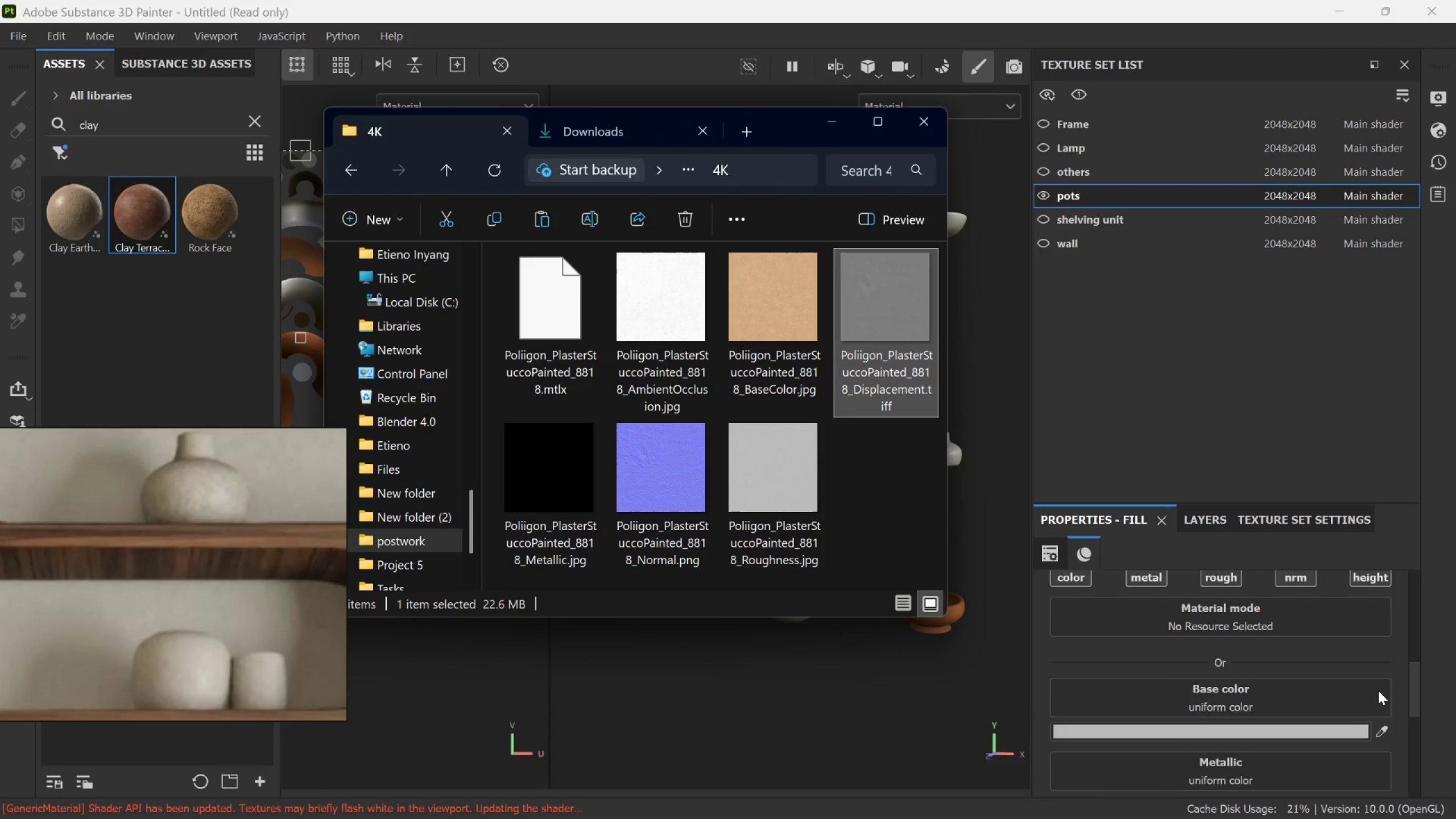 
scroll: coordinate [1378, 690], scroll_direction: up, amount: 1.0
 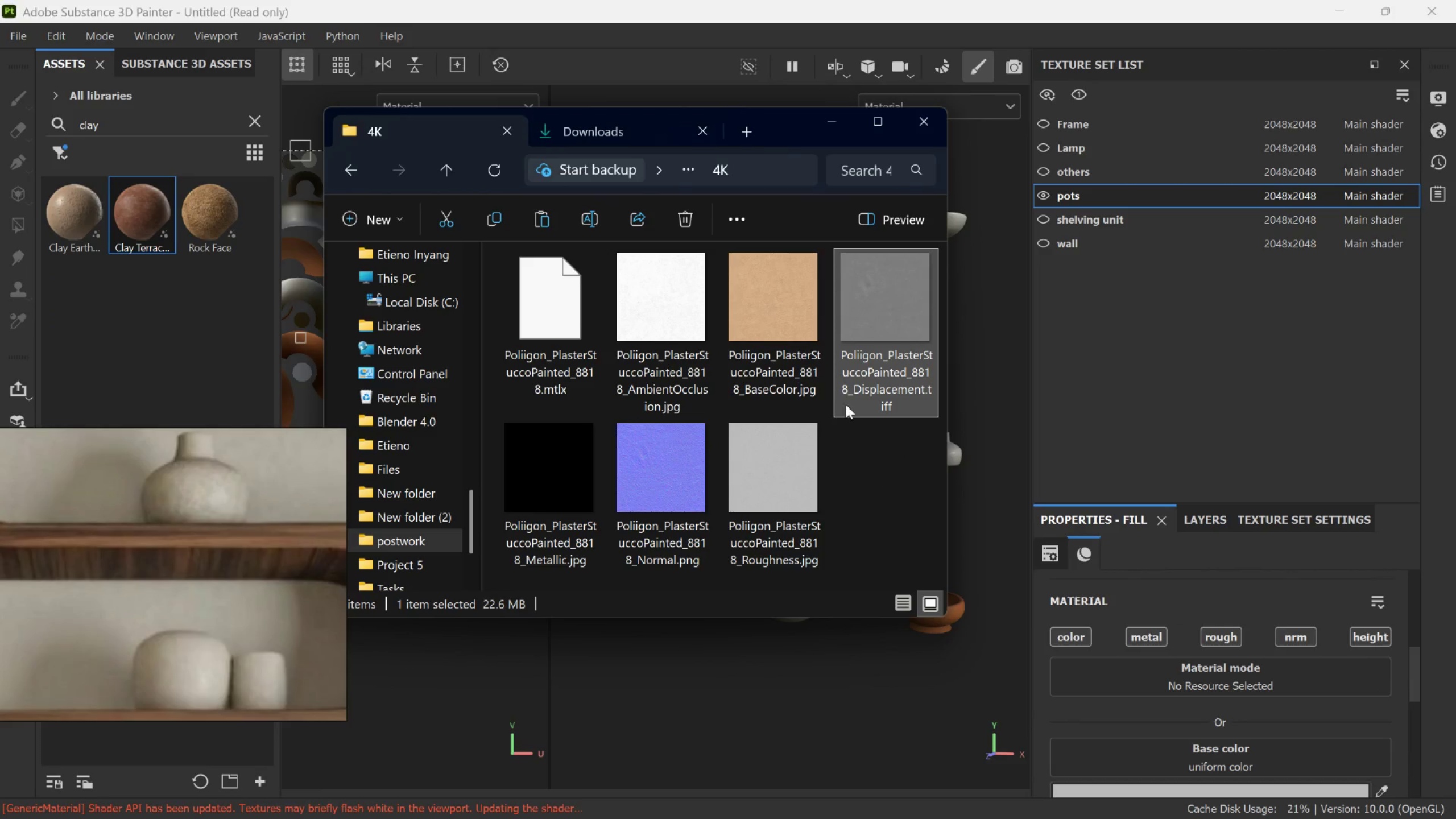 
left_click_drag(start_coordinate=[774, 335], to_coordinate=[1186, 745])
 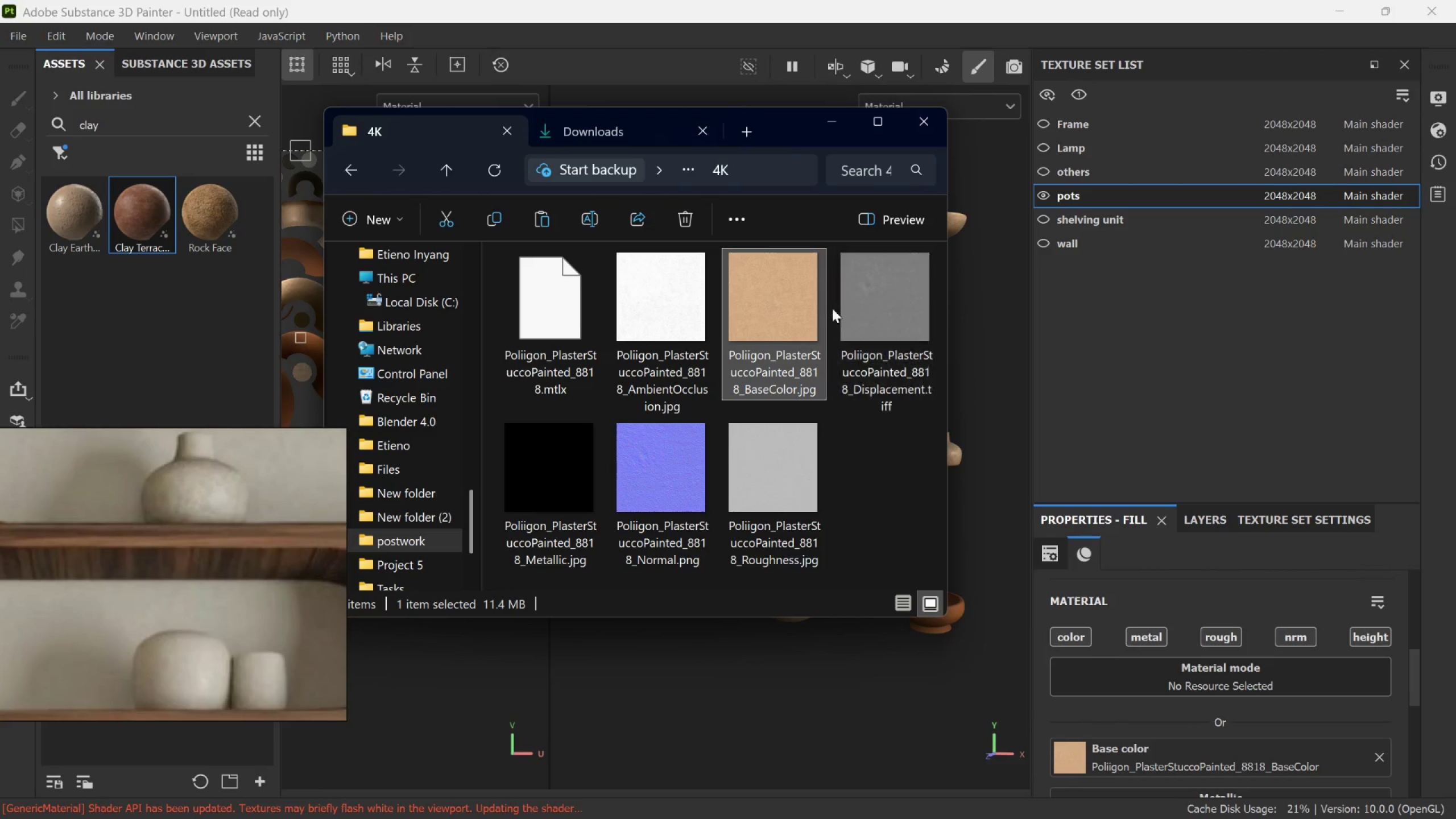 
scroll: coordinate [988, 284], scroll_direction: up, amount: 2.0
 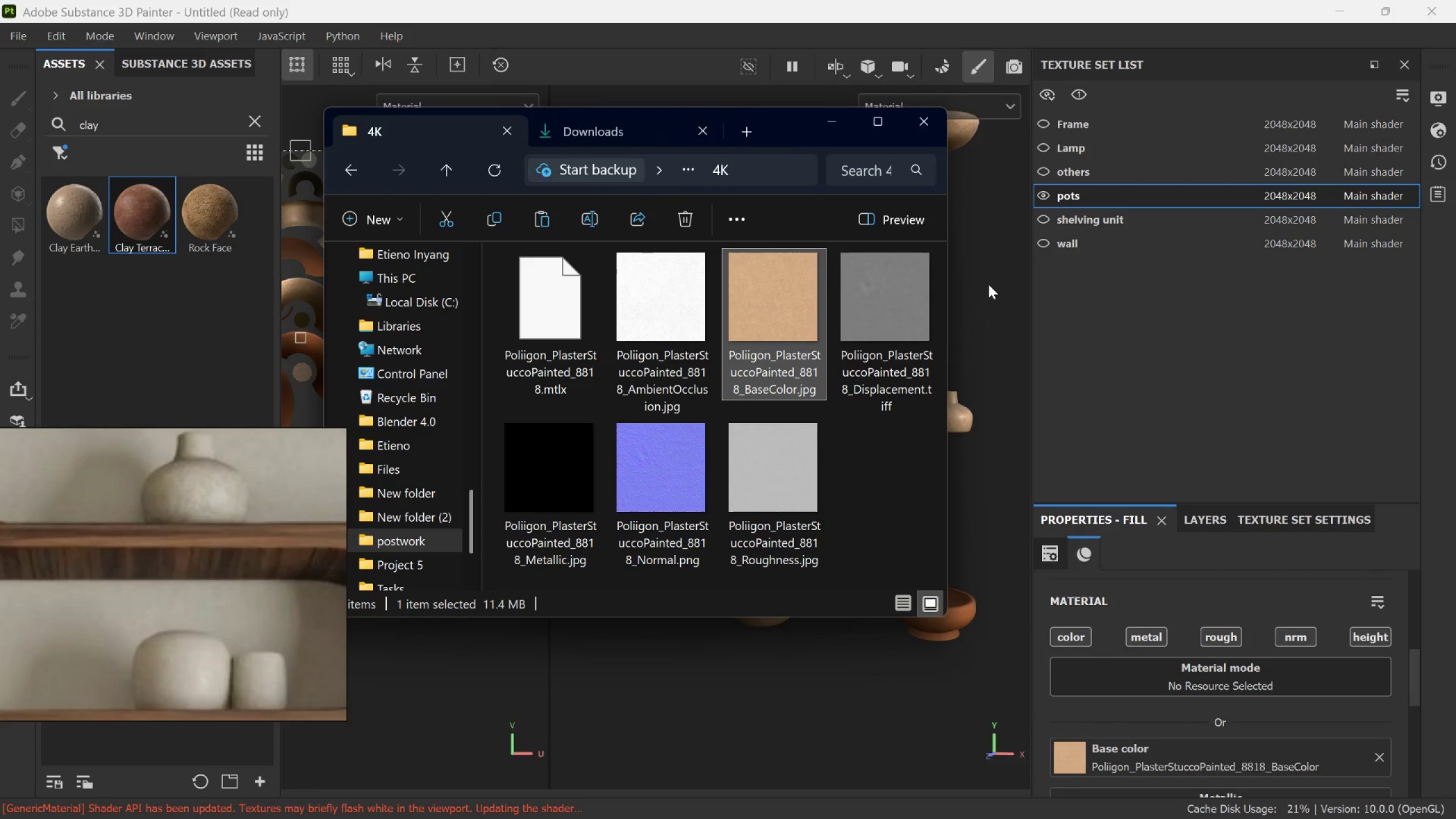 
scroll: coordinate [974, 284], scroll_direction: down, amount: 5.0
 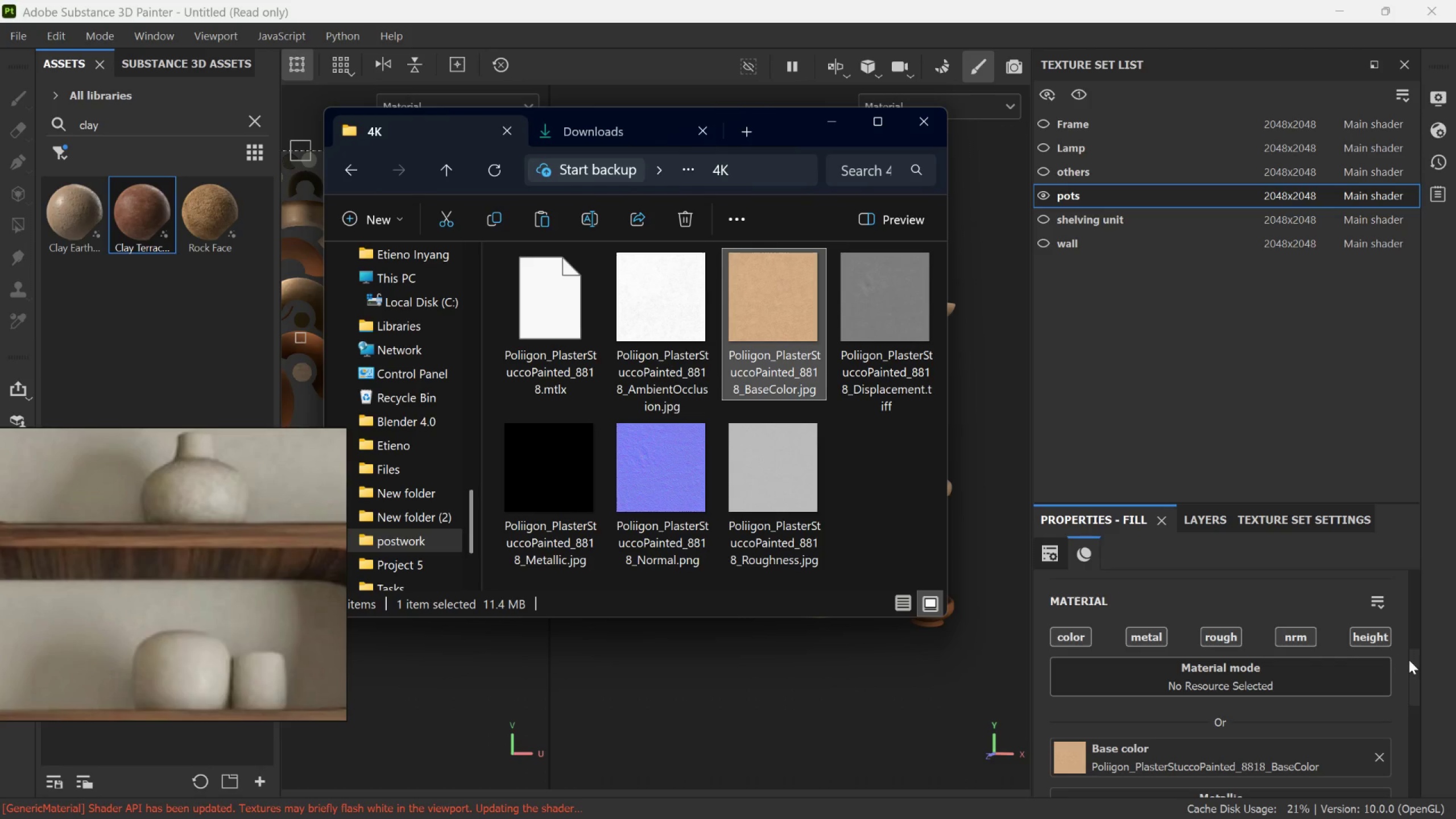 
left_click_drag(start_coordinate=[1417, 665], to_coordinate=[1393, 774])
 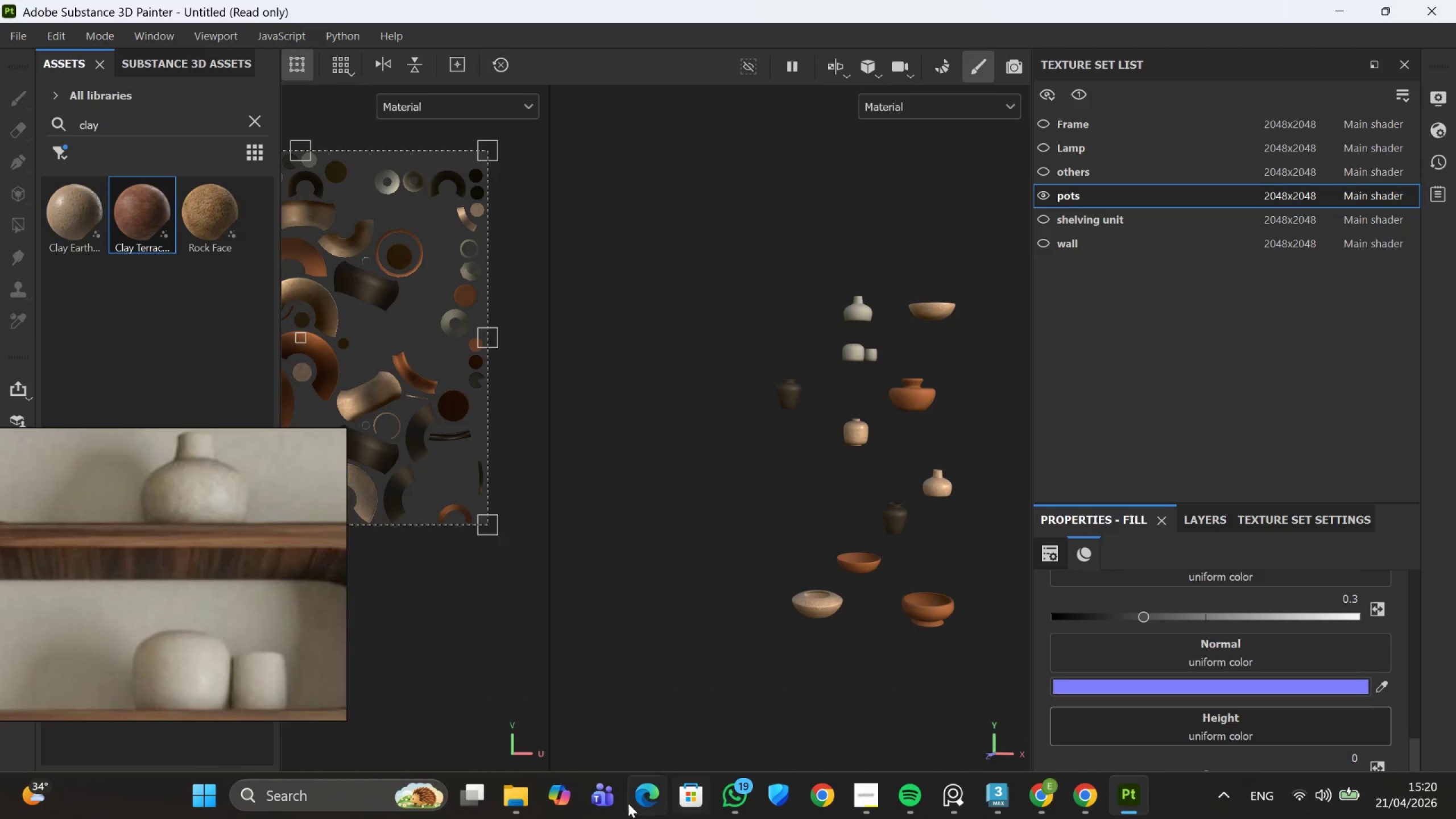 
left_click([521, 800])
 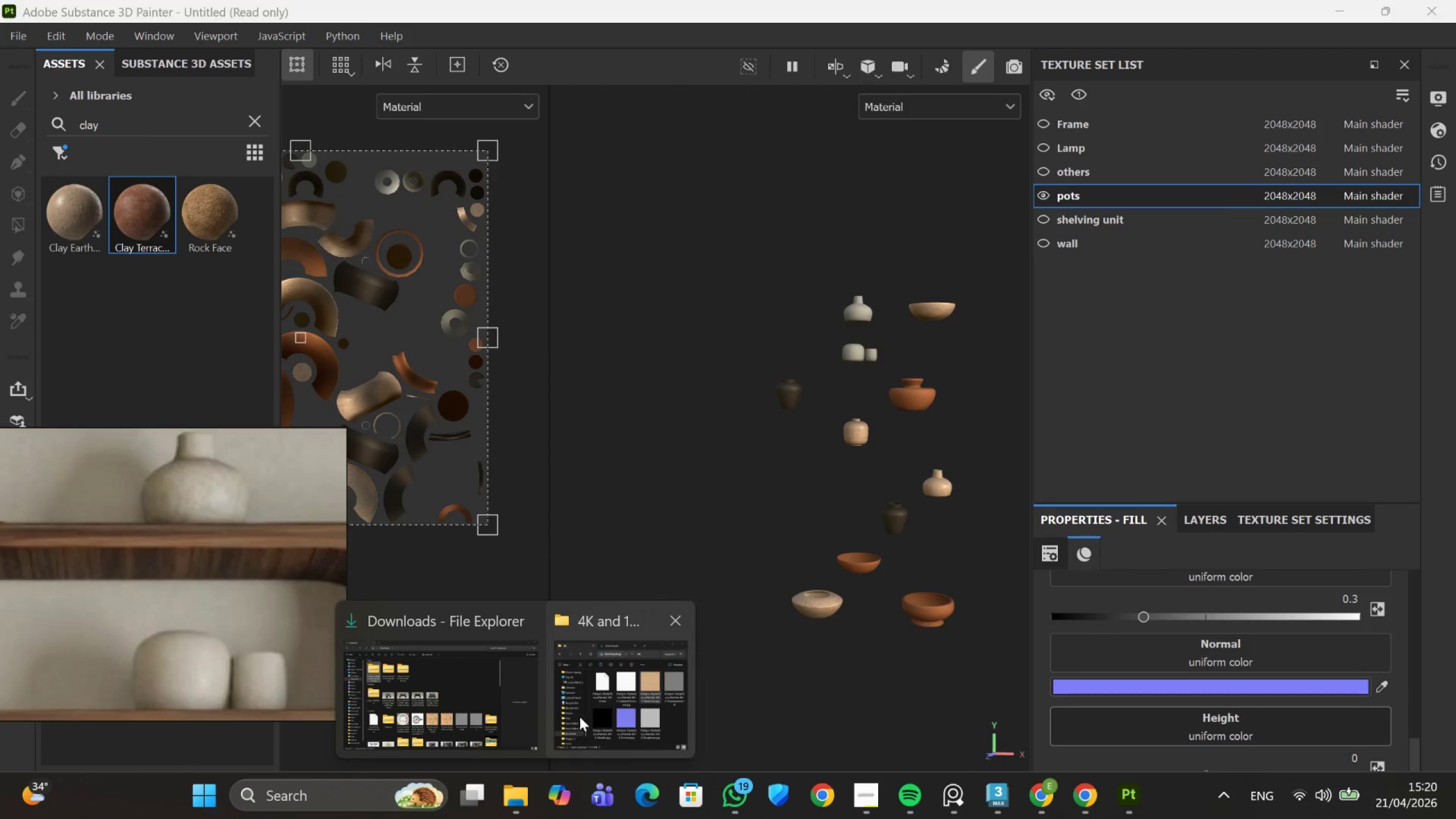 
left_click([605, 701])
 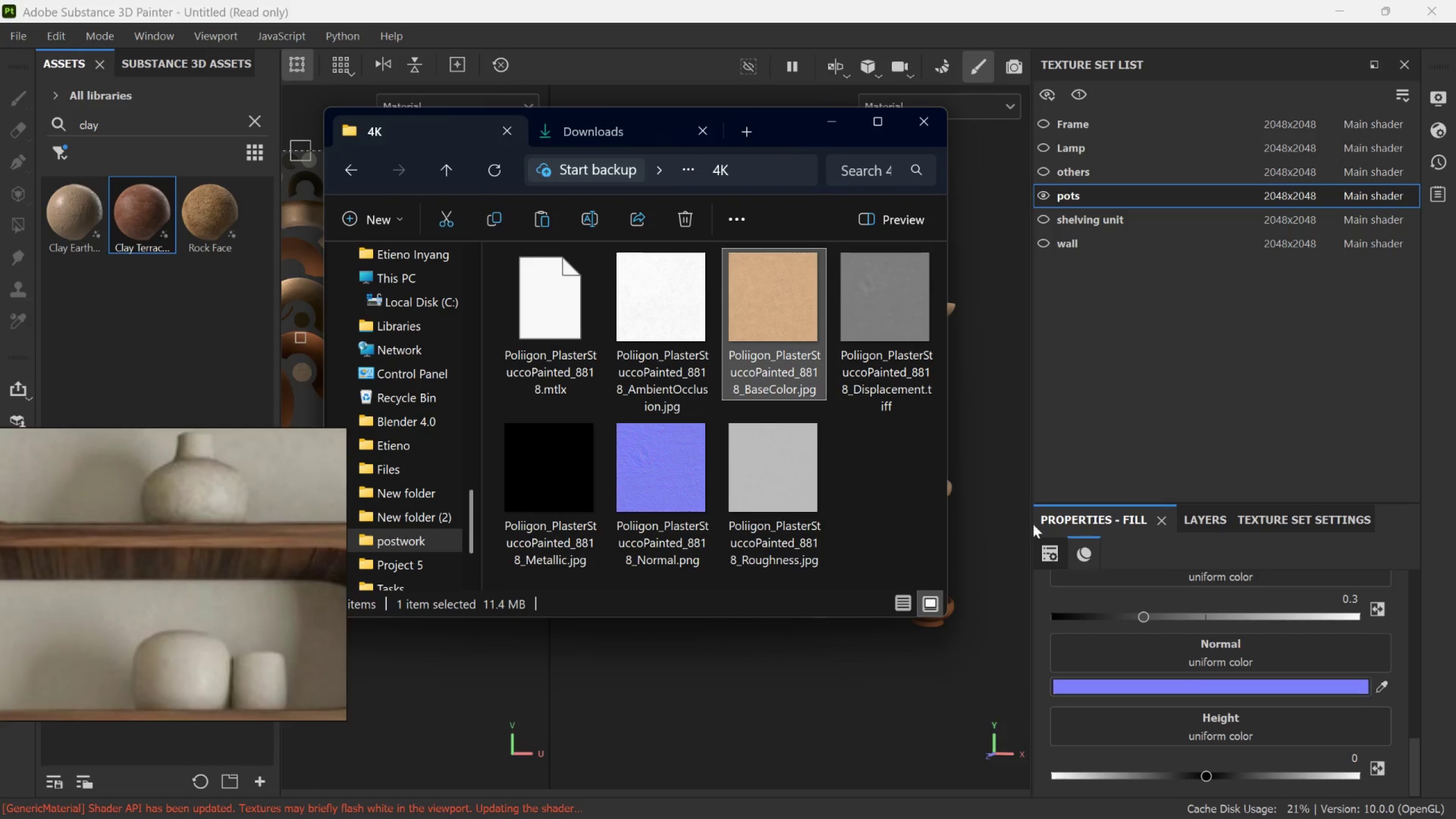 
left_click_drag(start_coordinate=[900, 337], to_coordinate=[1150, 718])
 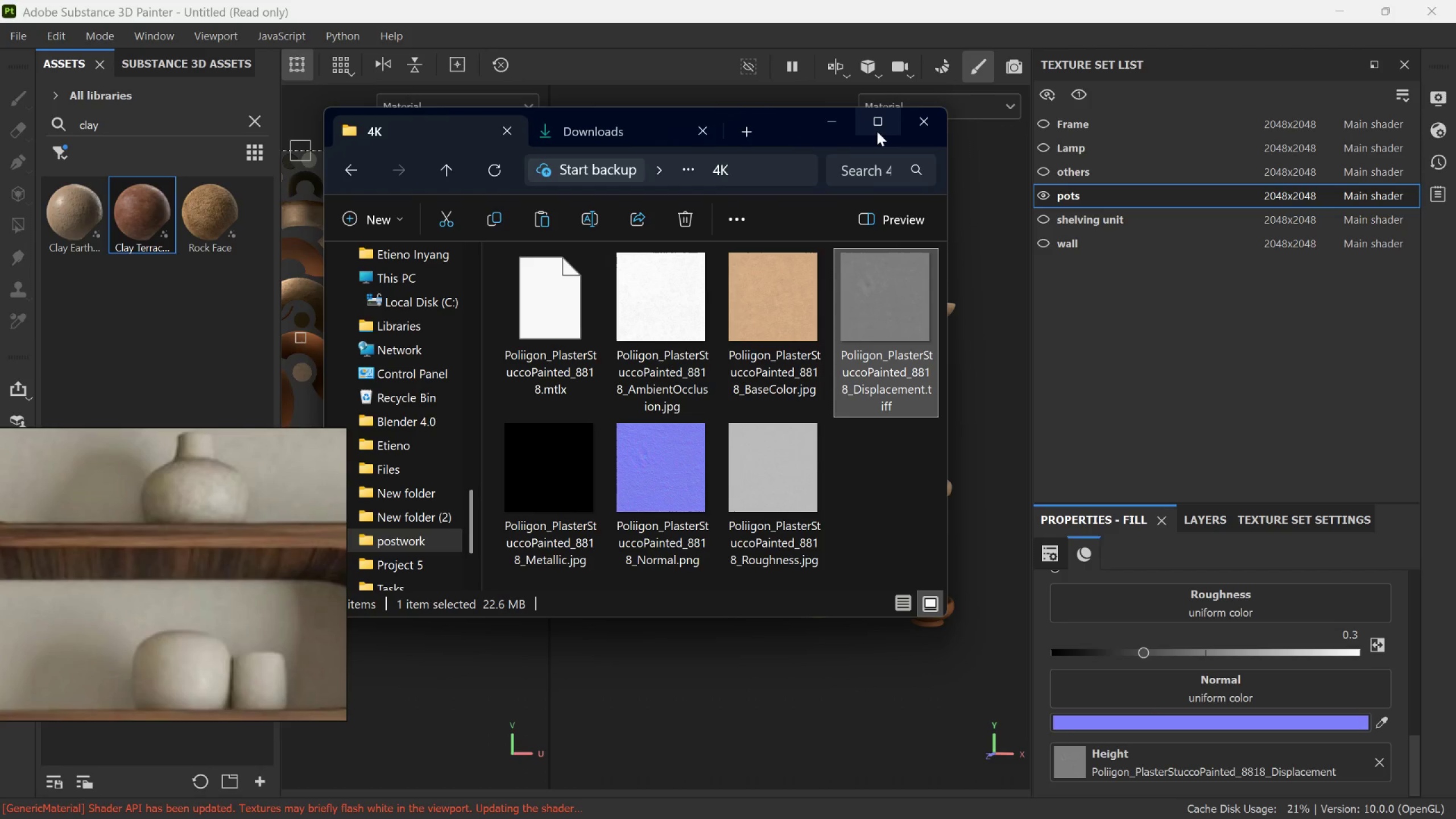 
left_click([842, 116])
 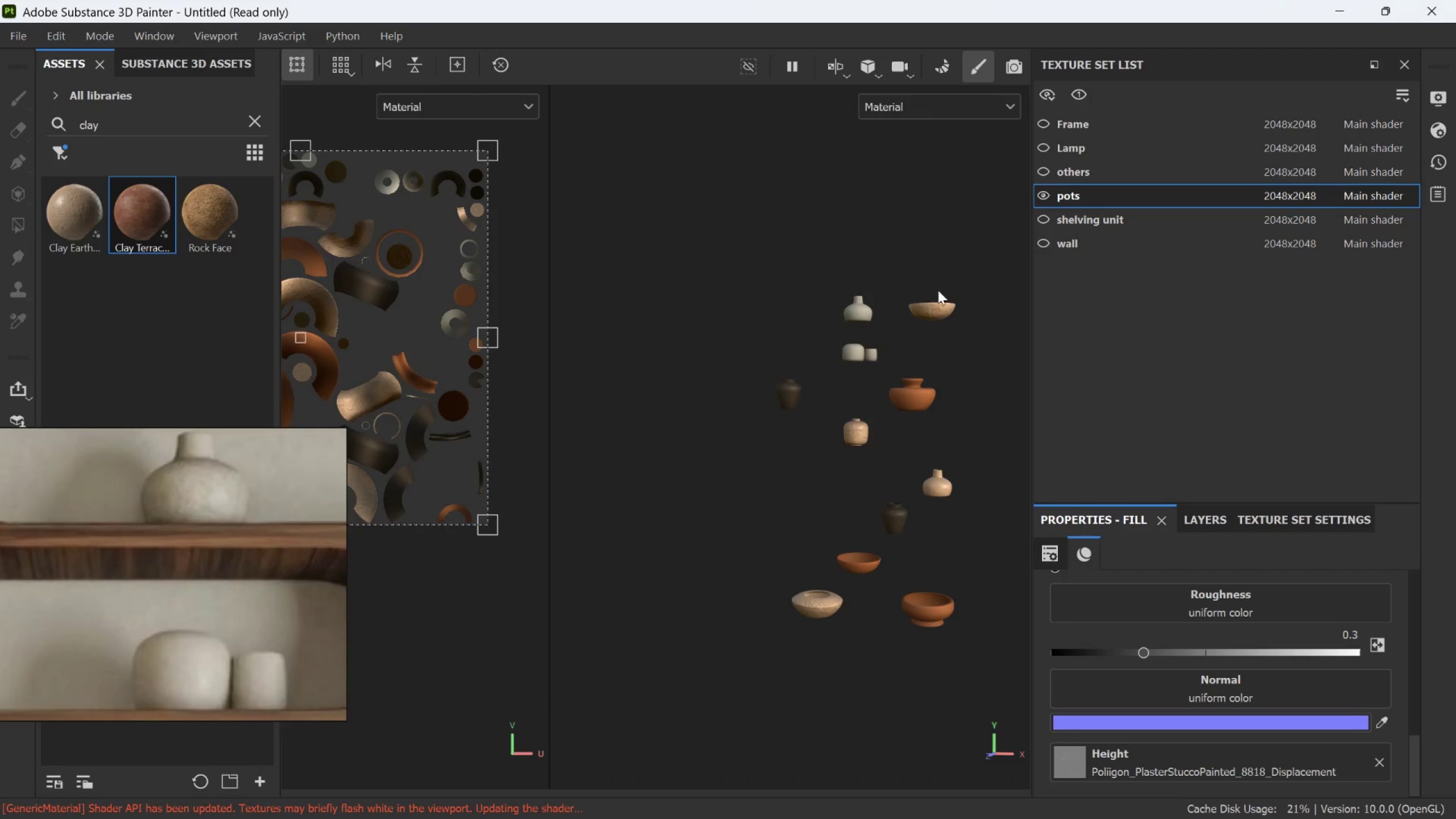 
scroll: coordinate [970, 173], scroll_direction: up, amount: 1.0
 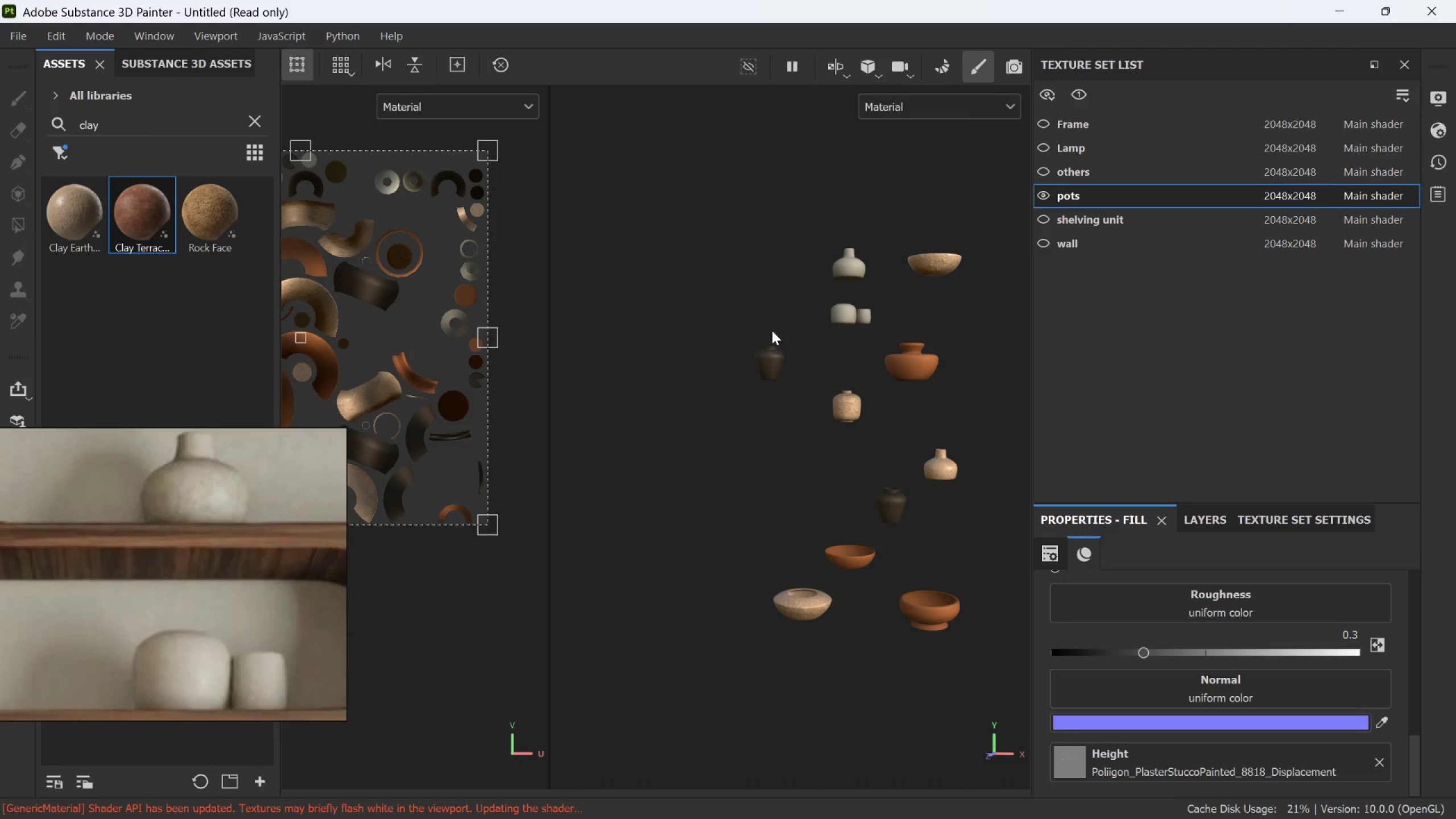 
scroll: coordinate [573, 272], scroll_direction: down, amount: 2.0
 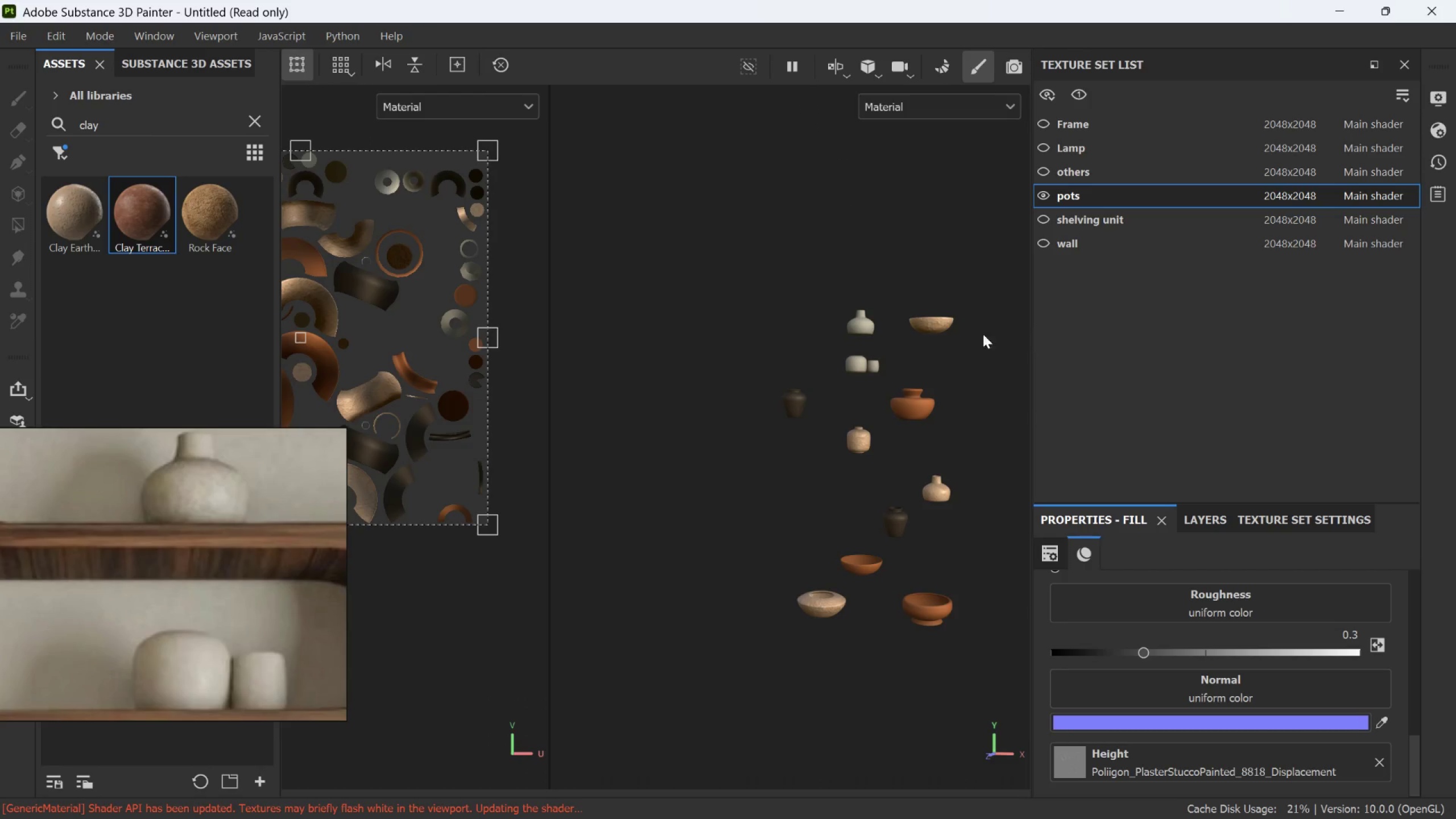 
hold_key(key=AltLeft, duration=0.77)
left_click_drag(start_coordinate=[975, 351], to_coordinate=[975, 466])
 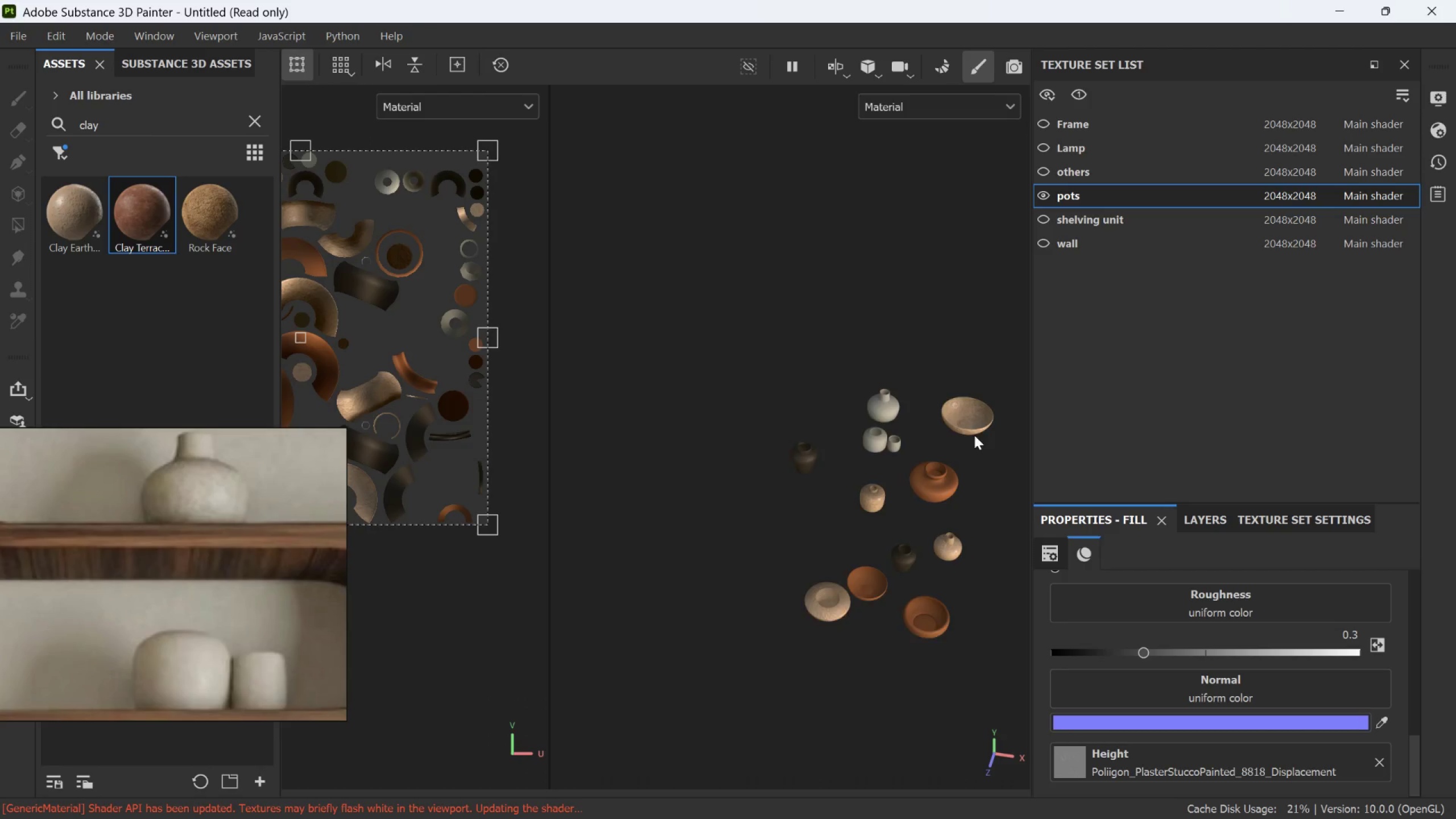 
scroll: coordinate [972, 342], scroll_direction: down, amount: 1.0
 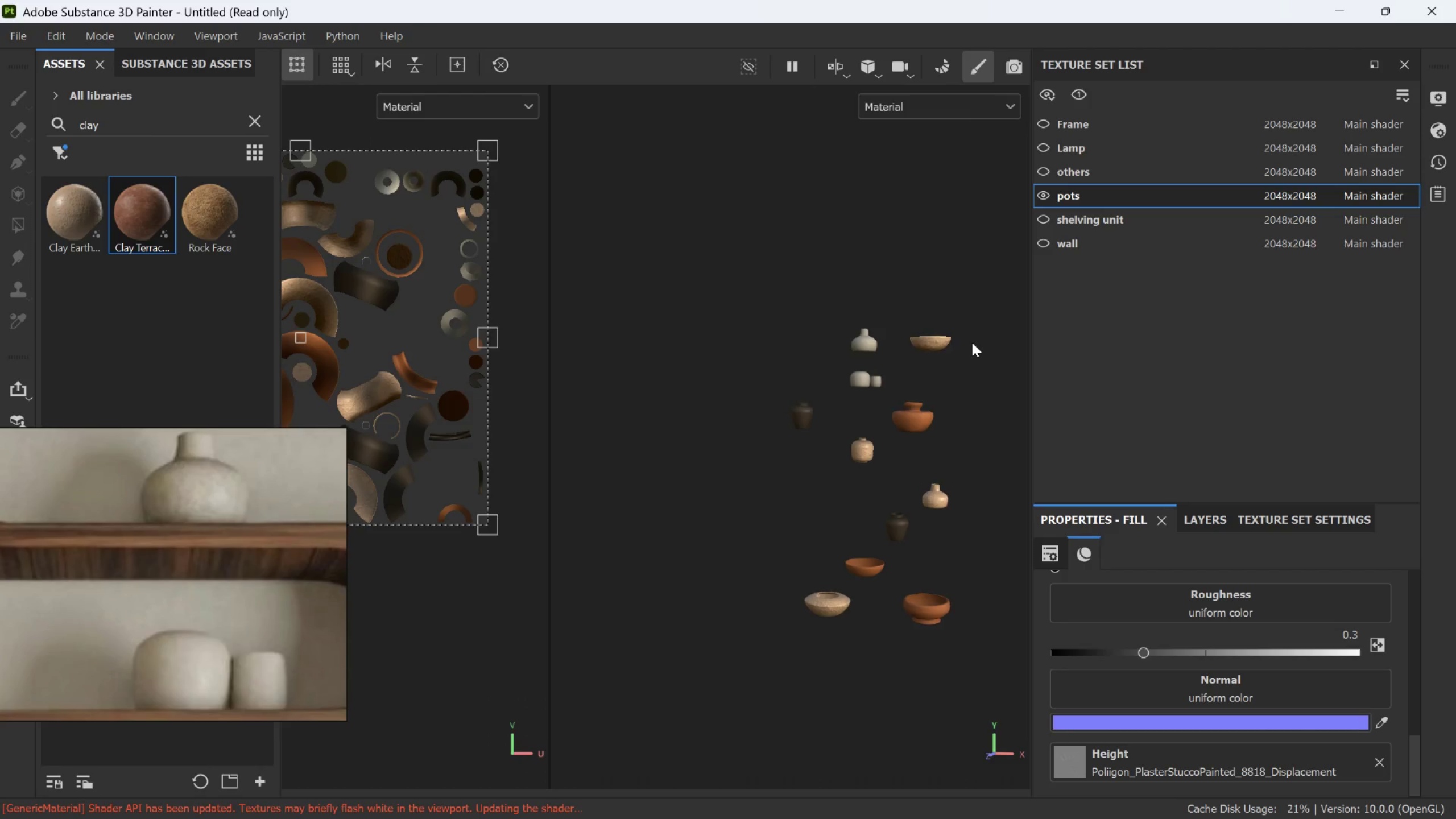 
scroll: coordinate [978, 420], scroll_direction: up, amount: 13.0
 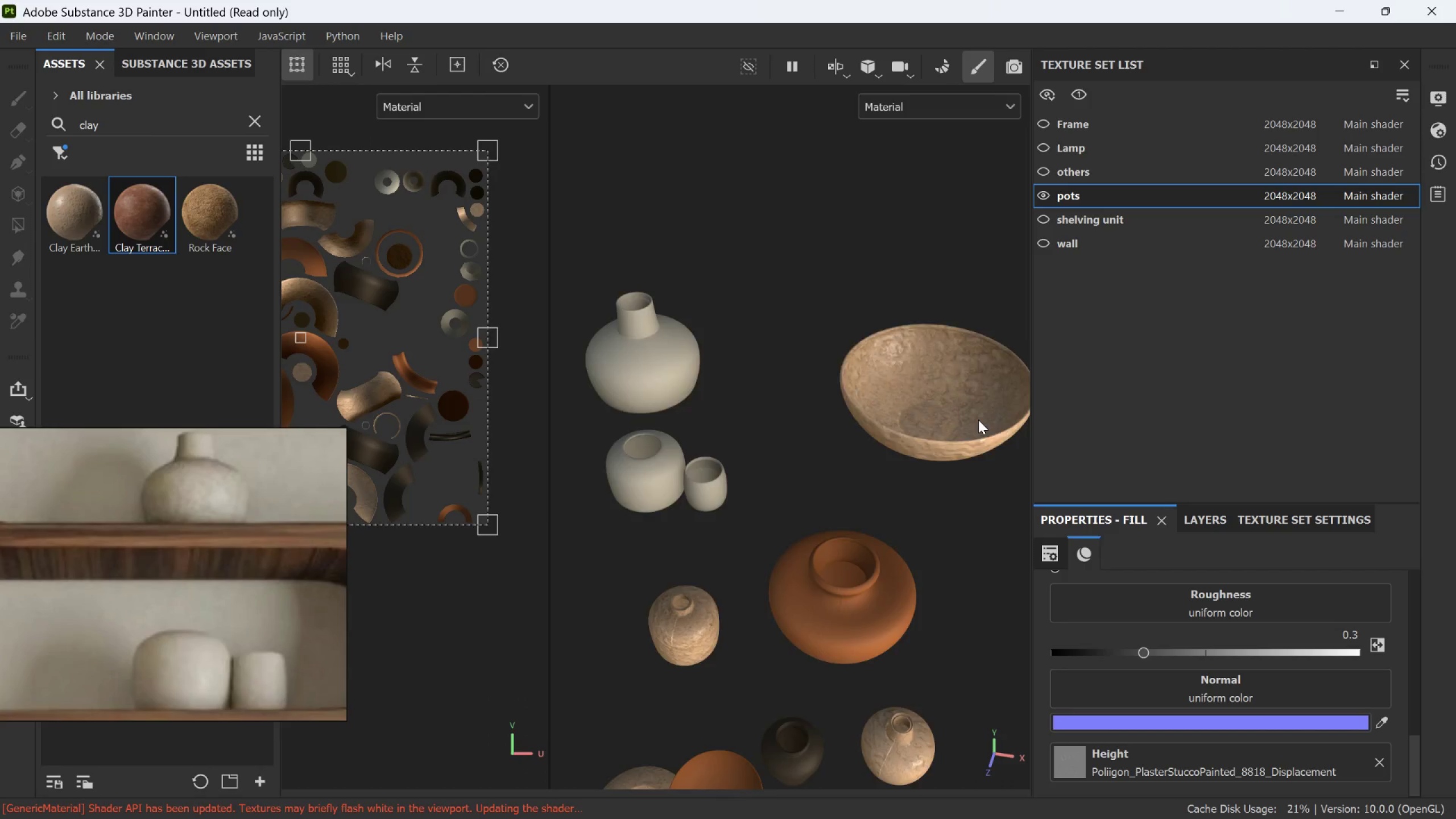 
scroll: coordinate [453, 304], scroll_direction: down, amount: 15.0
 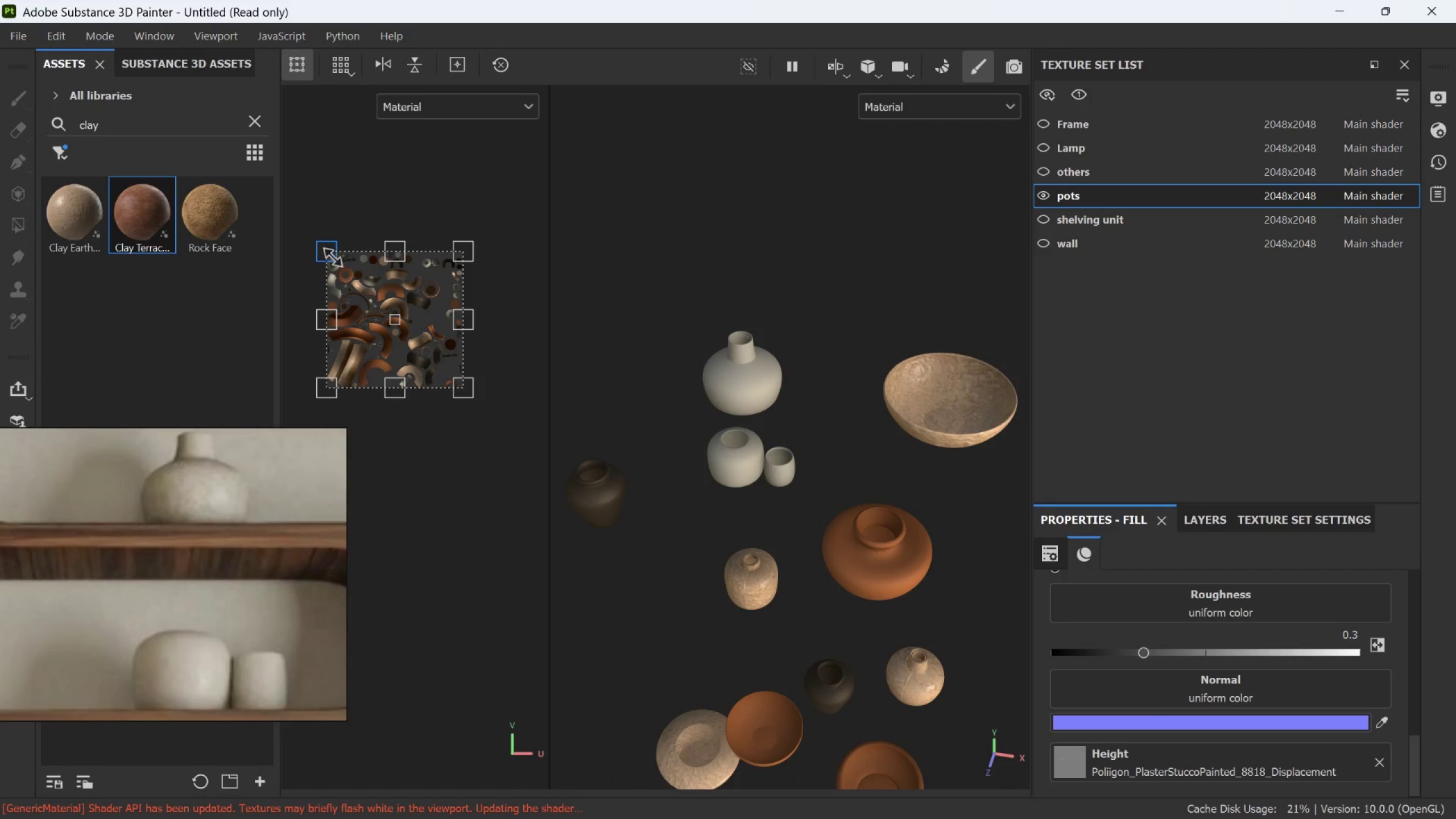 
left_click_drag(start_coordinate=[331, 256], to_coordinate=[408, 330])
 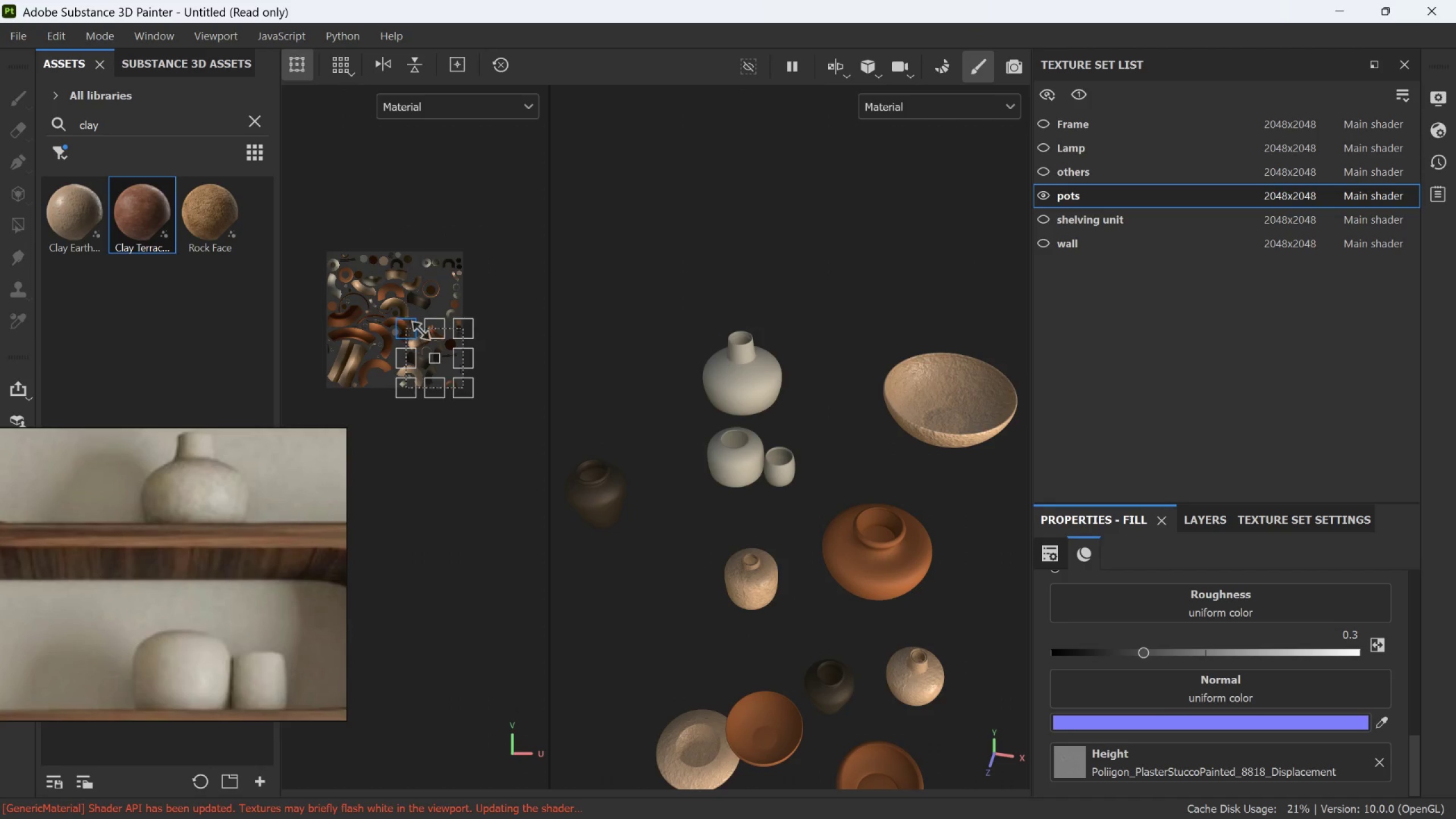 
scroll: coordinate [443, 345], scroll_direction: up, amount: 7.0
 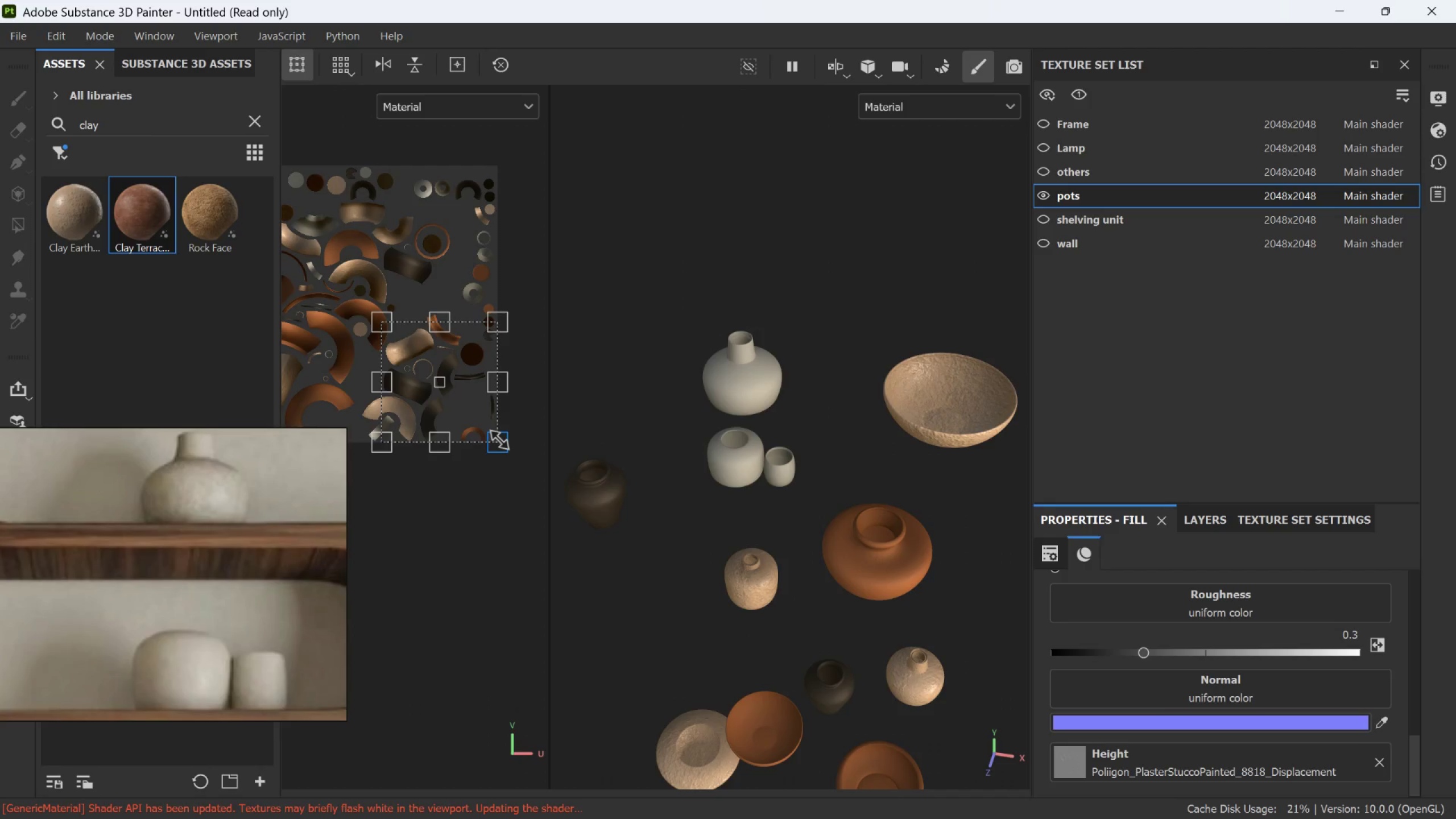 
left_click_drag(start_coordinate=[499, 439], to_coordinate=[456, 371])
 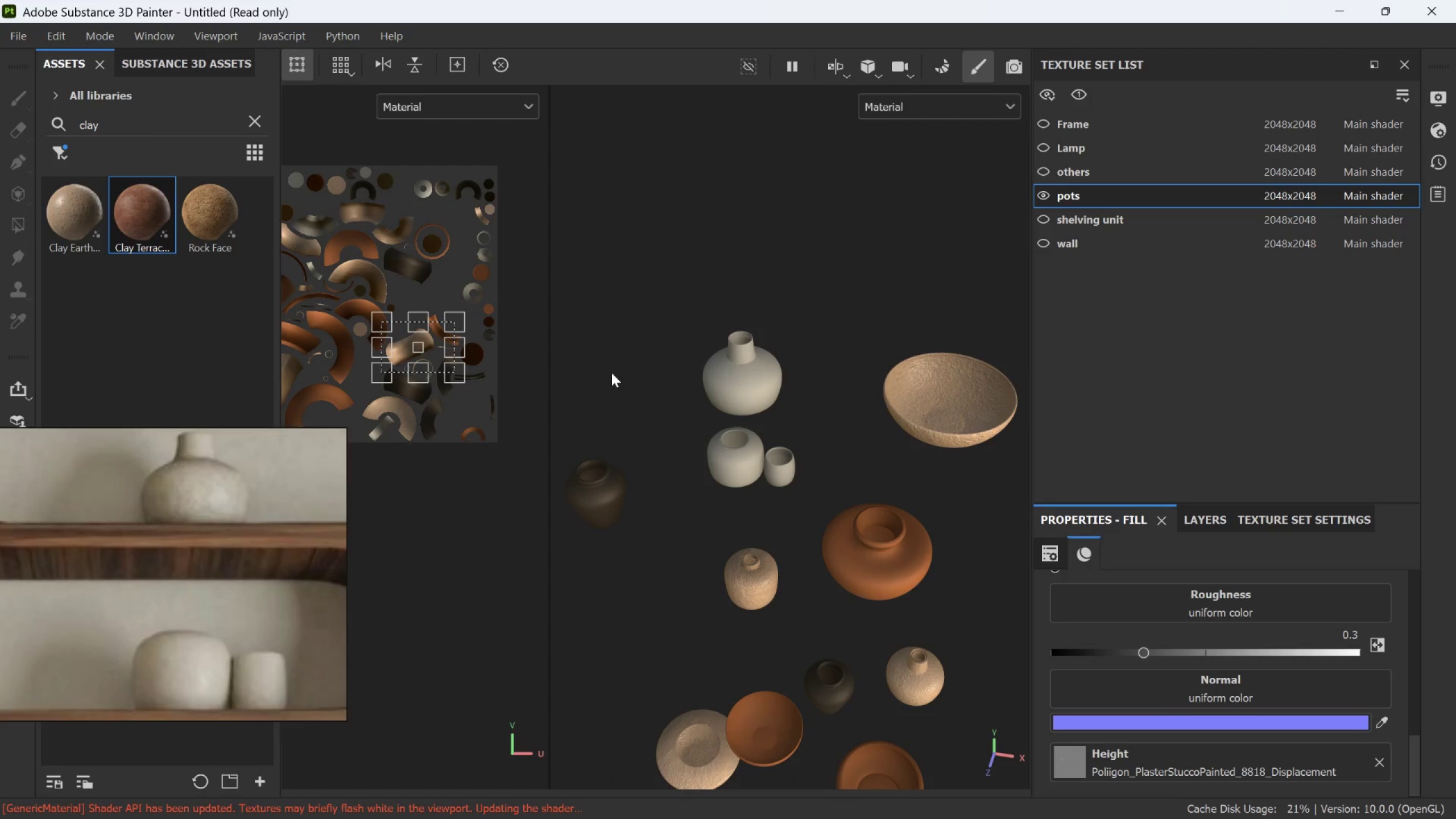 
scroll: coordinate [506, 365], scroll_direction: up, amount: 5.0
 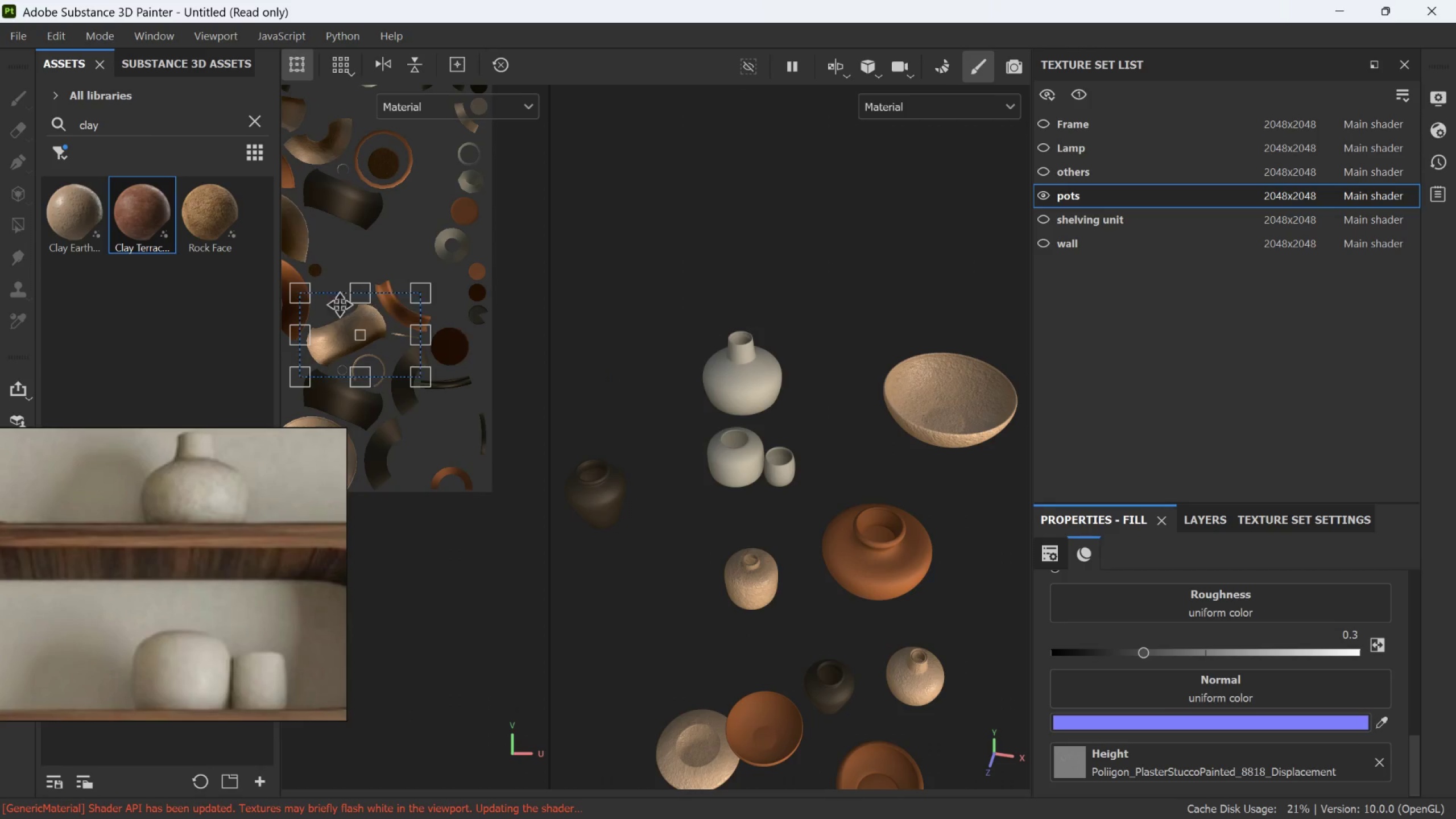 
scroll: coordinate [384, 297], scroll_direction: down, amount: 6.0
 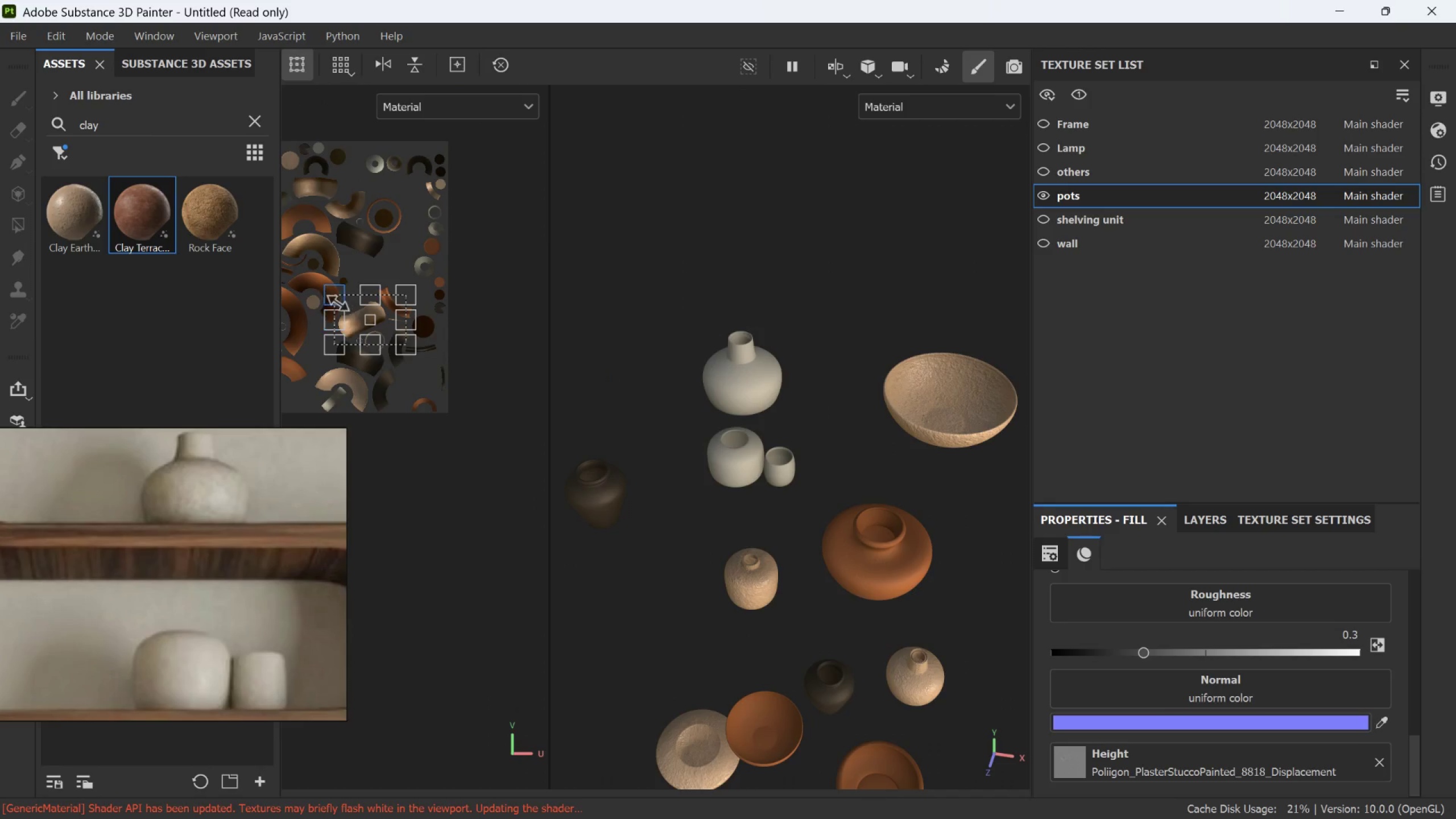 
left_click_drag(start_coordinate=[339, 297], to_coordinate=[362, 317])
 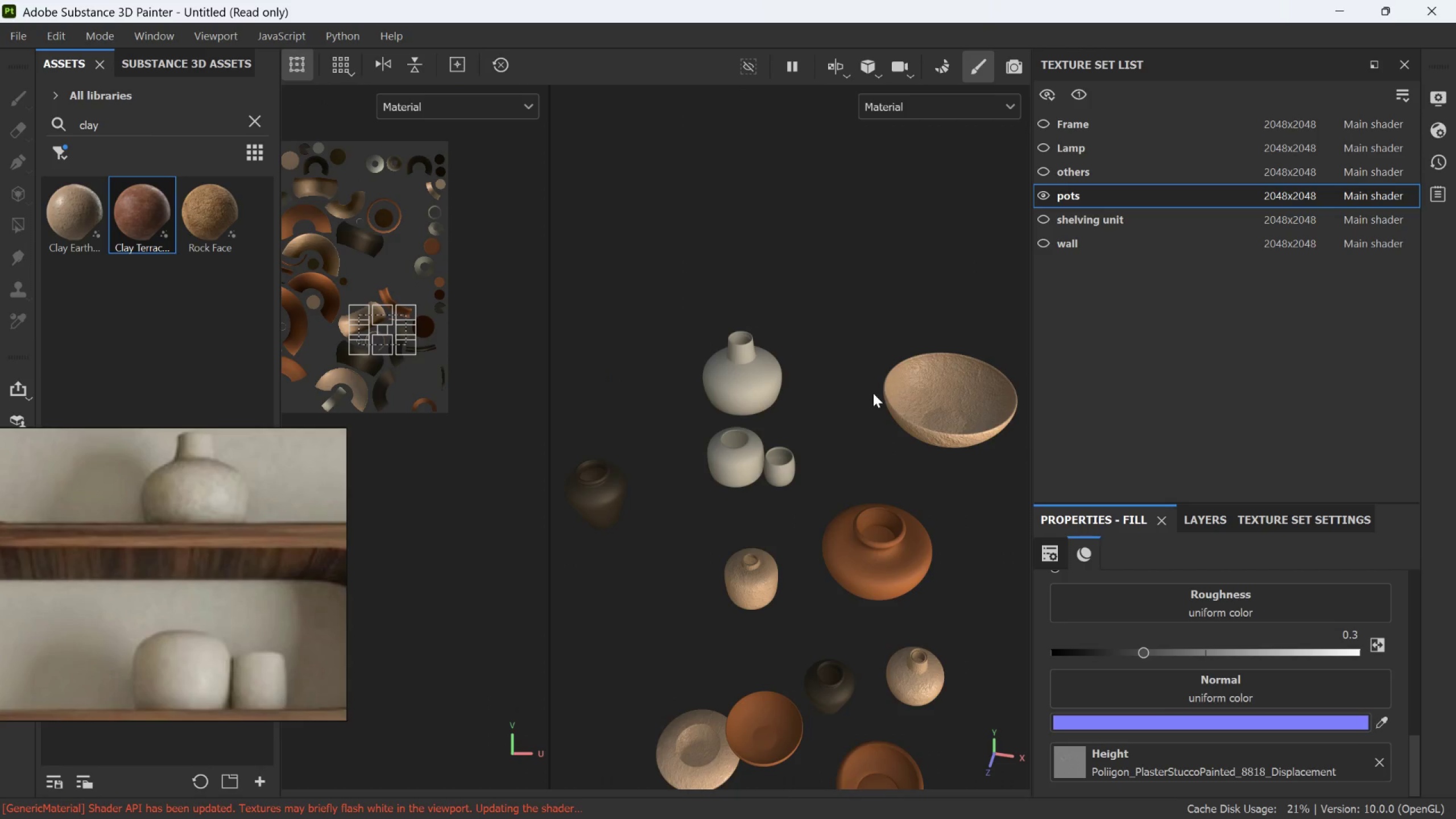 
hold_key(key=AltLeft, duration=0.7)
left_click_drag(start_coordinate=[887, 399], to_coordinate=[905, 248])
 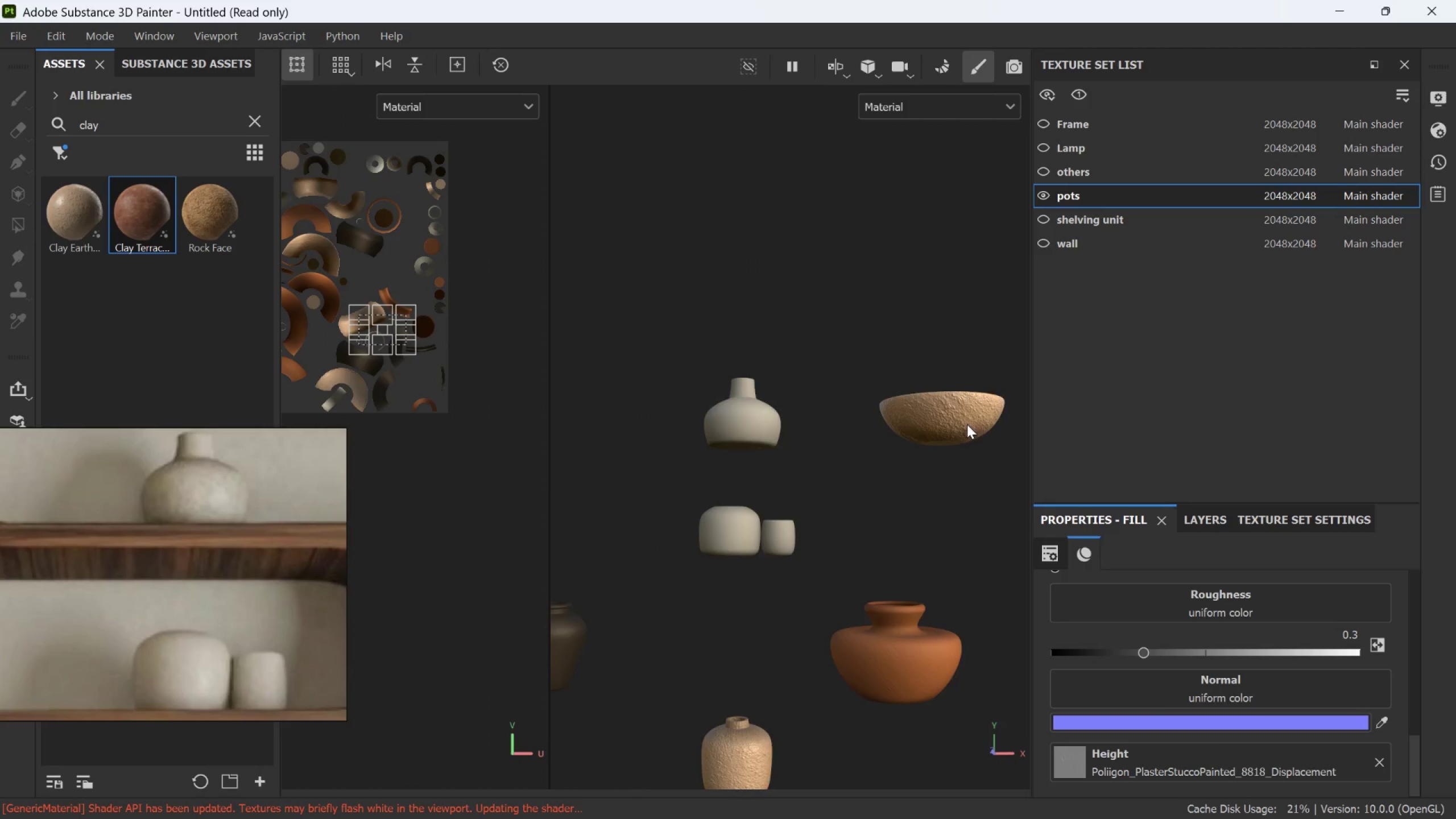 
scroll: coordinate [886, 391], scroll_direction: down, amount: 1.0
 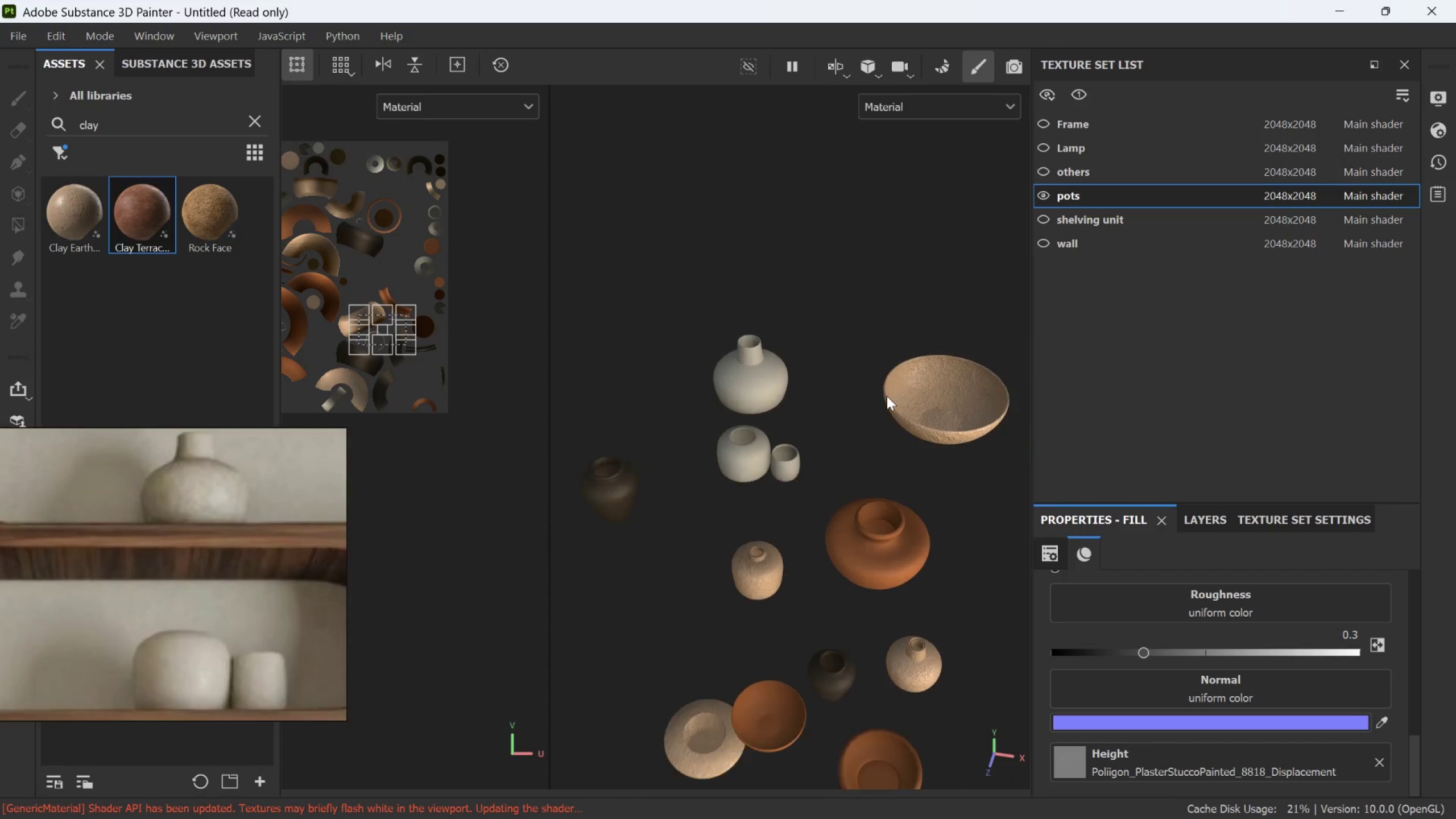 
scroll: coordinate [396, 317], scroll_direction: up, amount: 10.0
 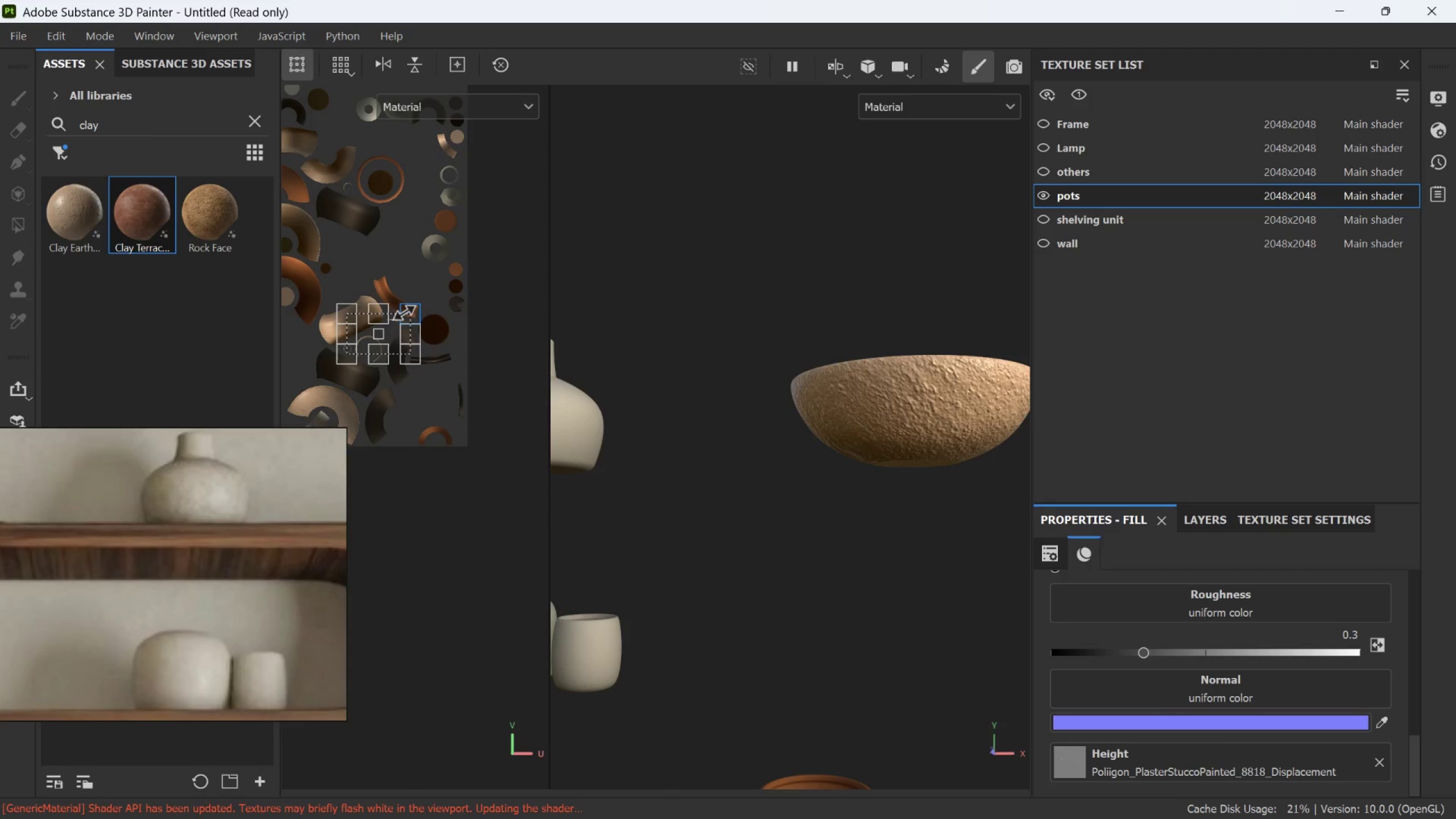 
left_click_drag(start_coordinate=[404, 312], to_coordinate=[391, 299])
 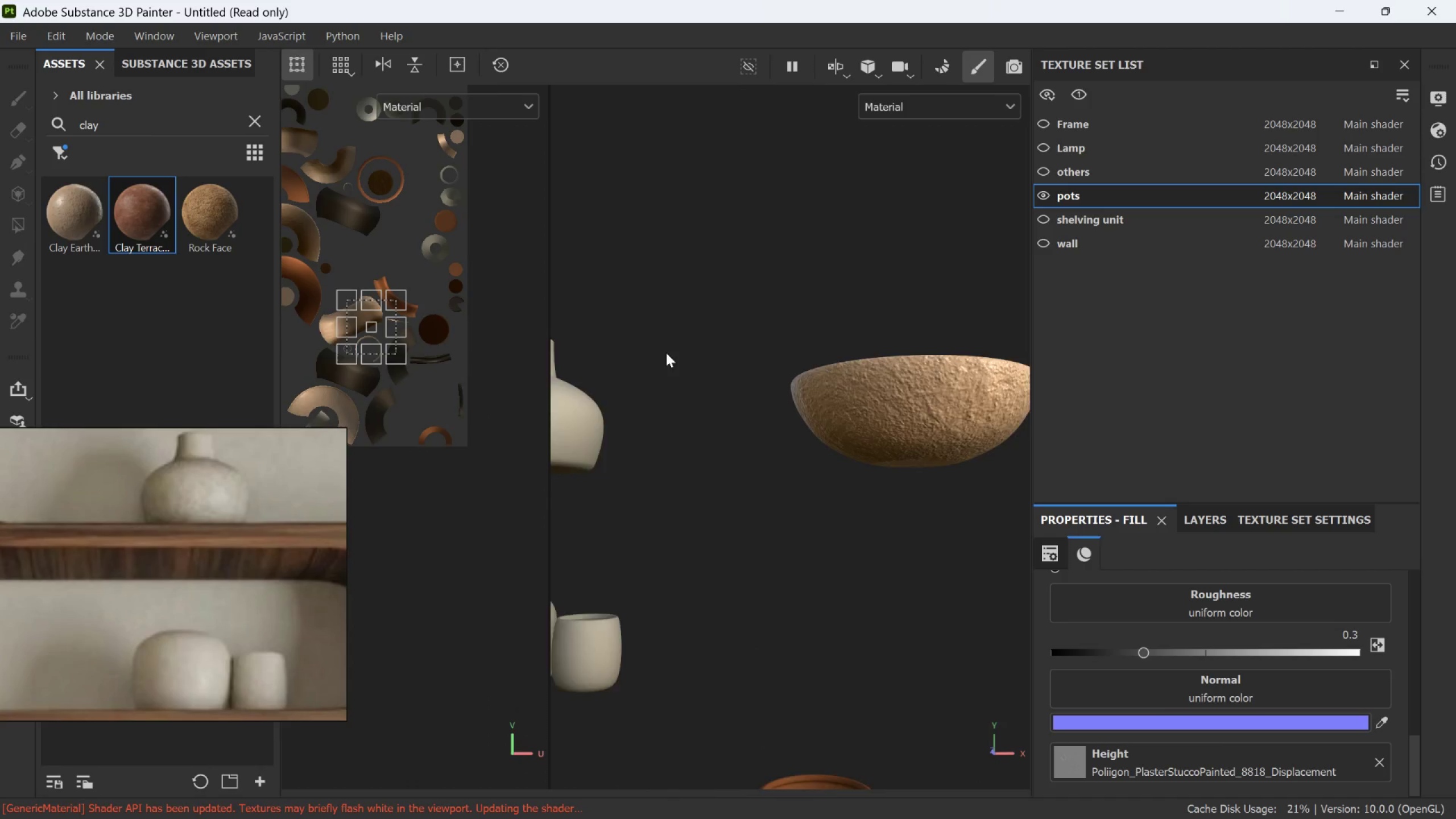 
scroll: coordinate [721, 640], scroll_direction: up, amount: 1.0
 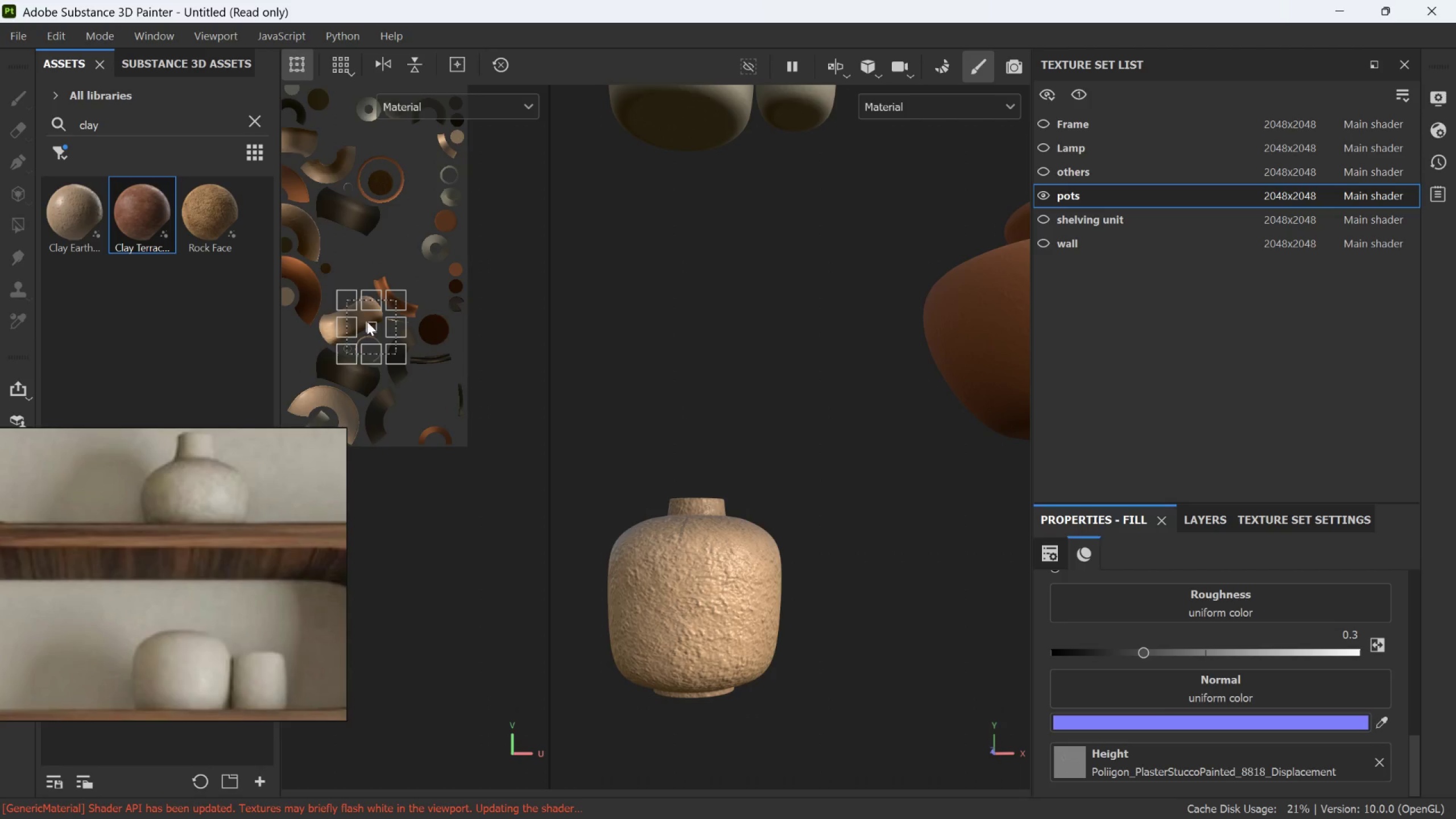 
left_click_drag(start_coordinate=[348, 302], to_coordinate=[354, 313])
 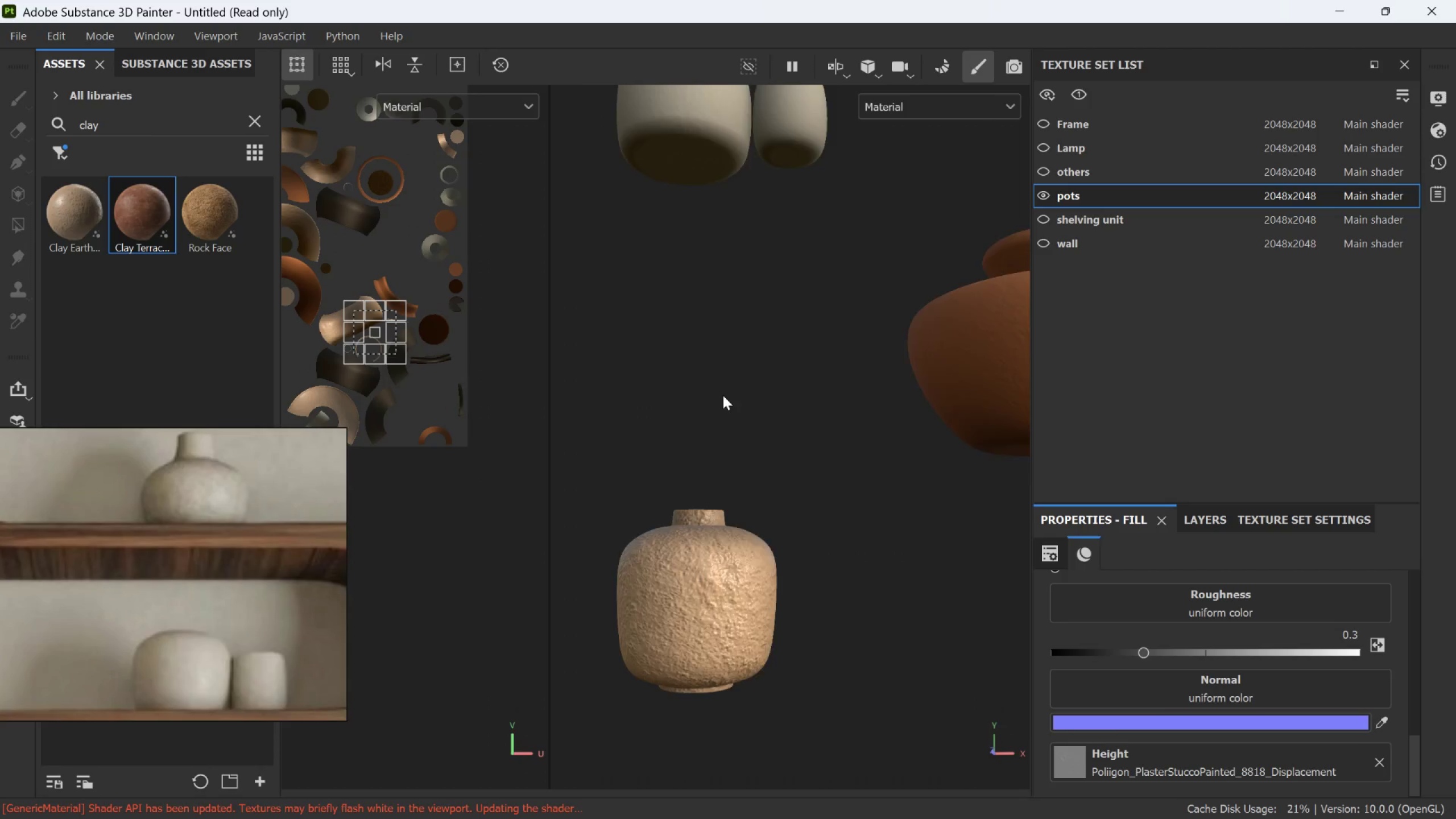 
scroll: coordinate [930, 638], scroll_direction: down, amount: 19.0
 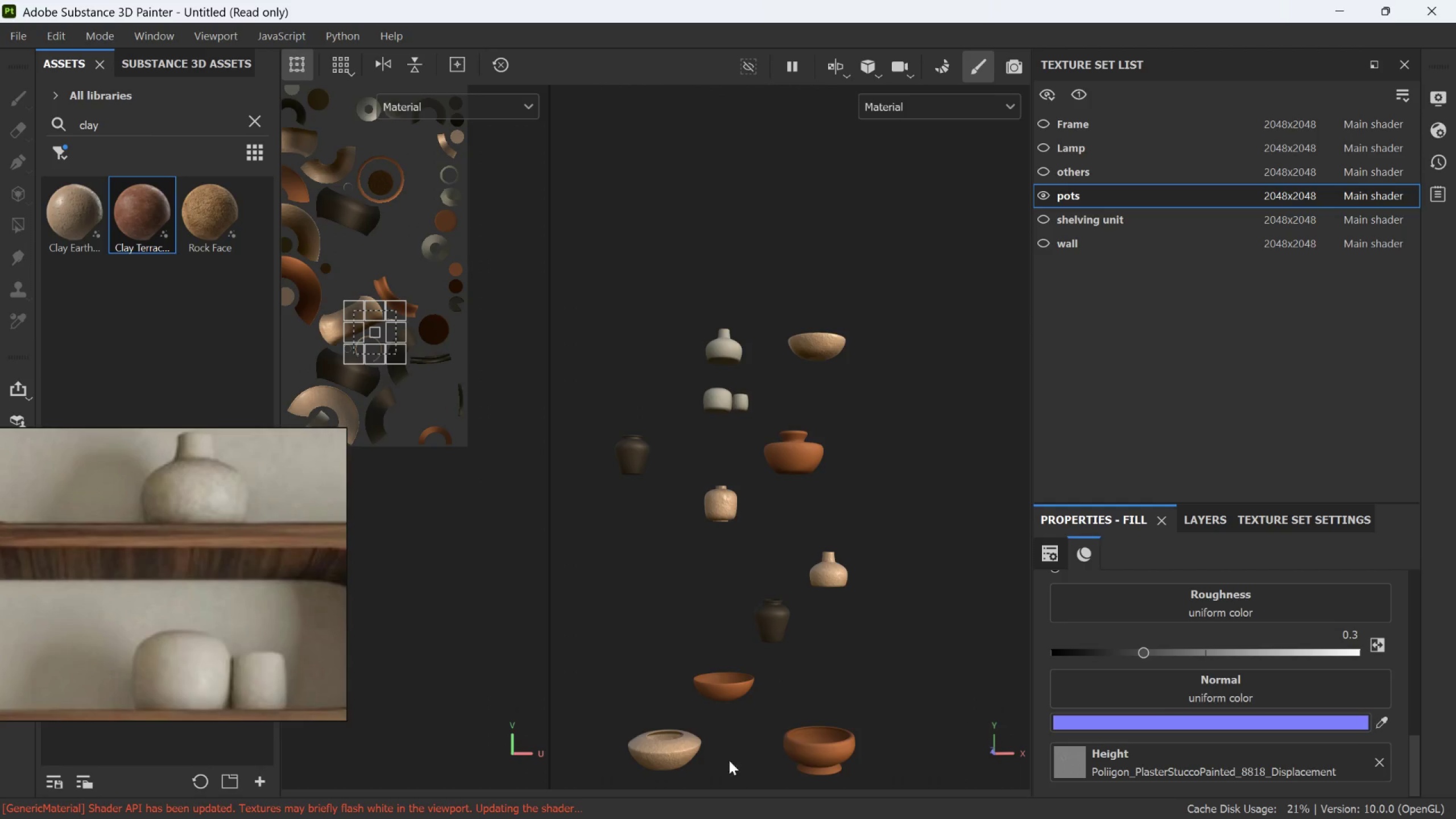 
scroll: coordinate [710, 762], scroll_direction: up, amount: 4.0
 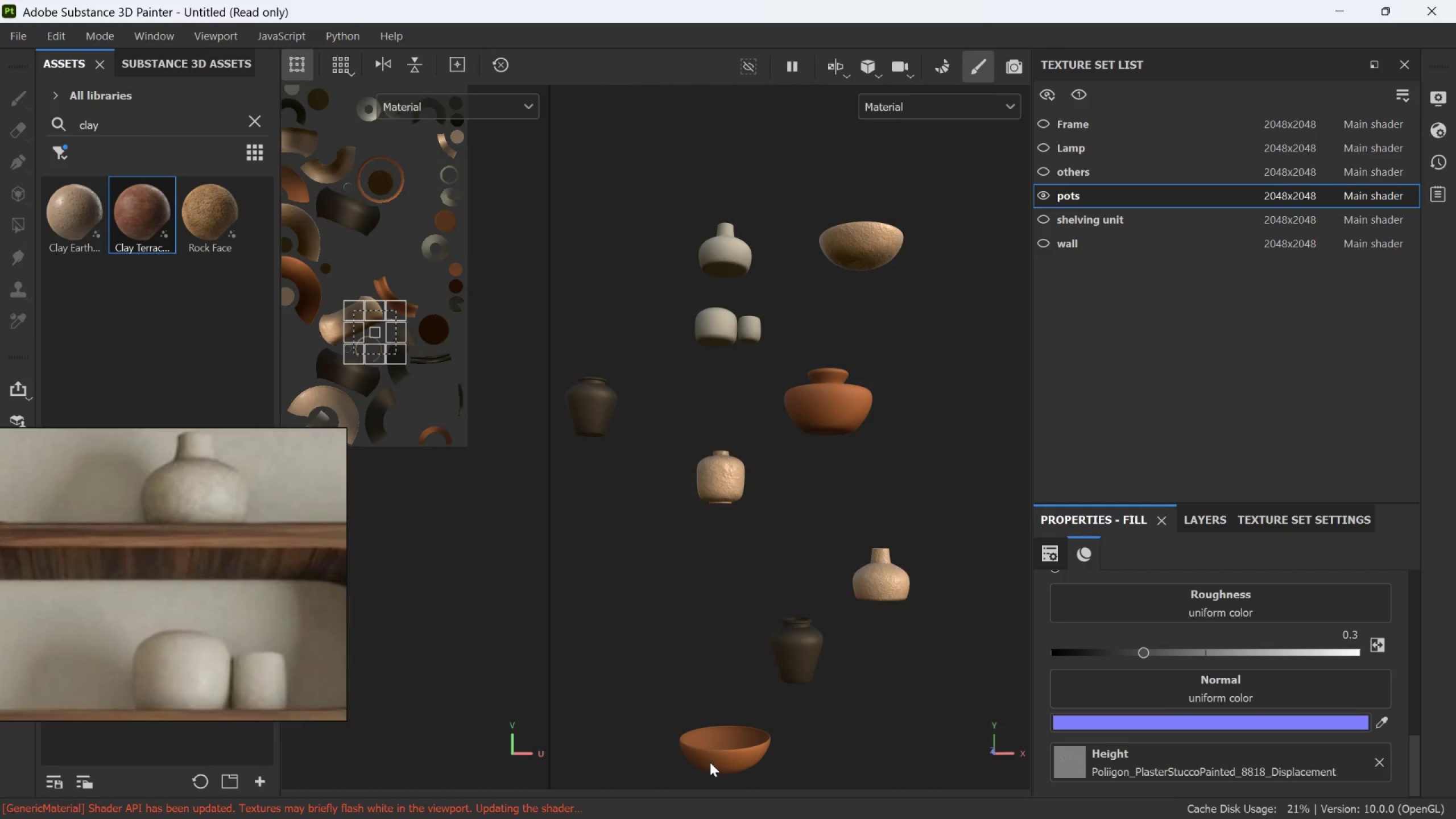 
scroll: coordinate [747, 729], scroll_direction: down, amount: 7.0
 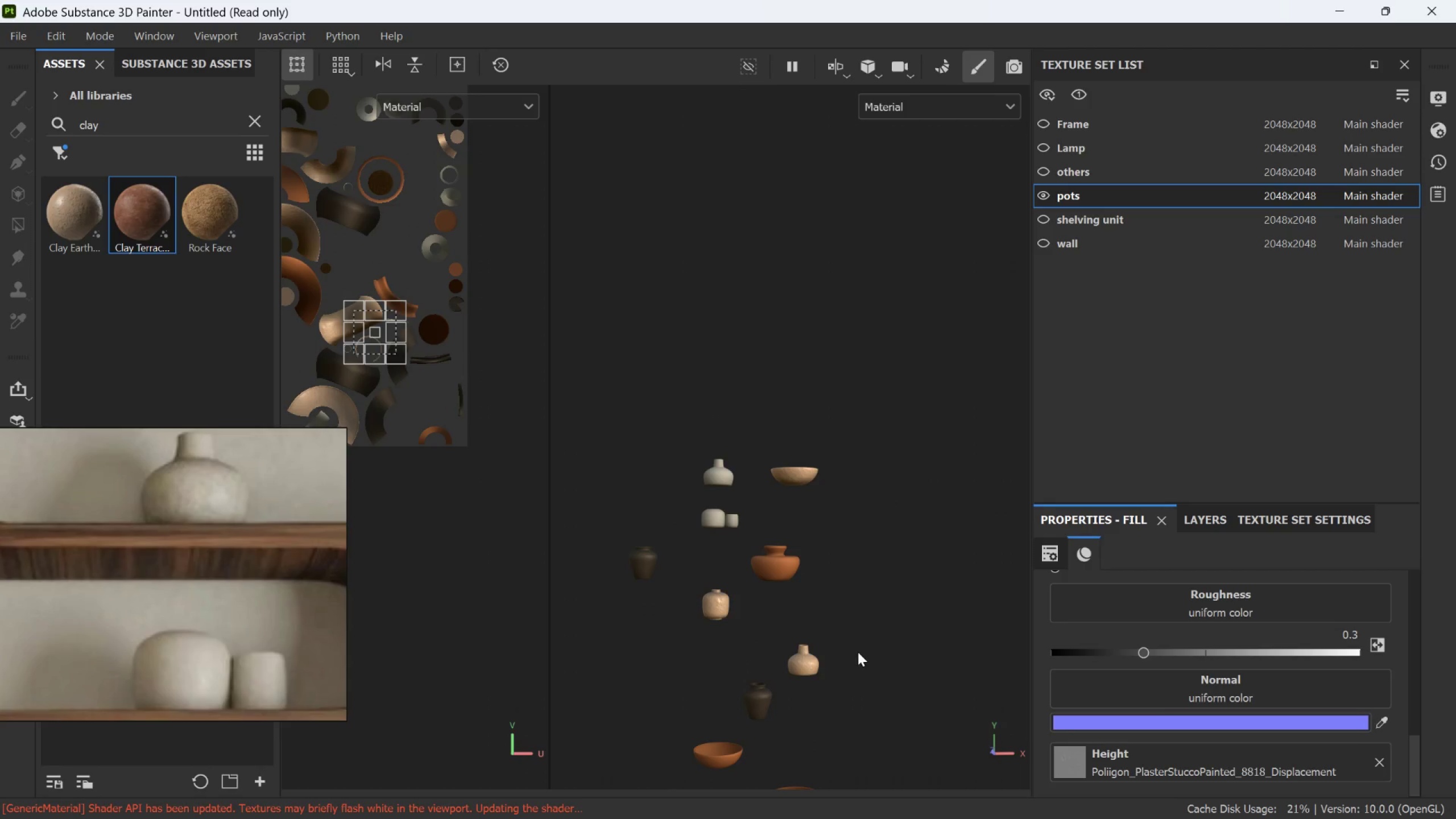 
hold_key(key=AltLeft, duration=0.52)
 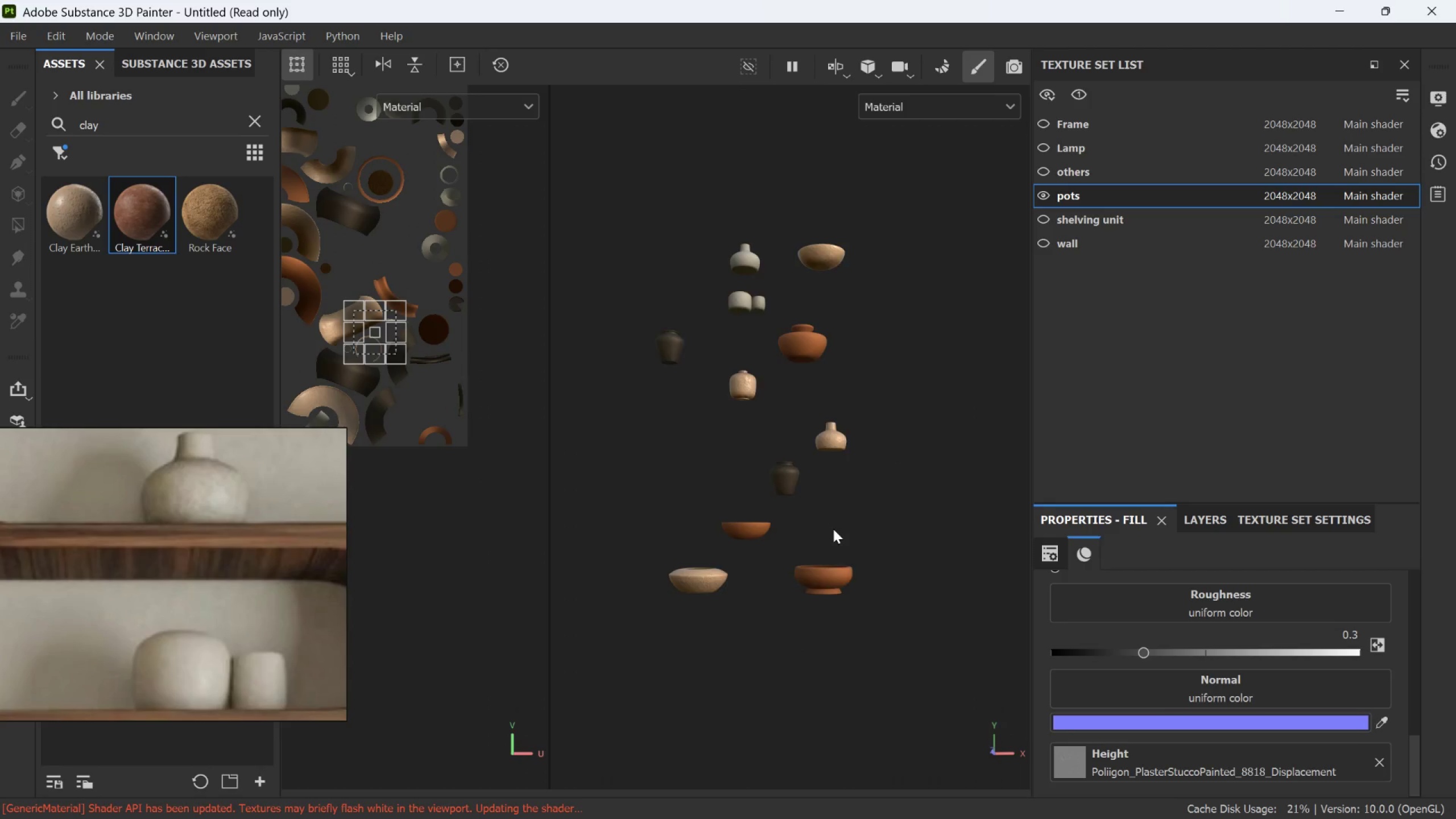 
scroll: coordinate [833, 529], scroll_direction: up, amount: 3.0
 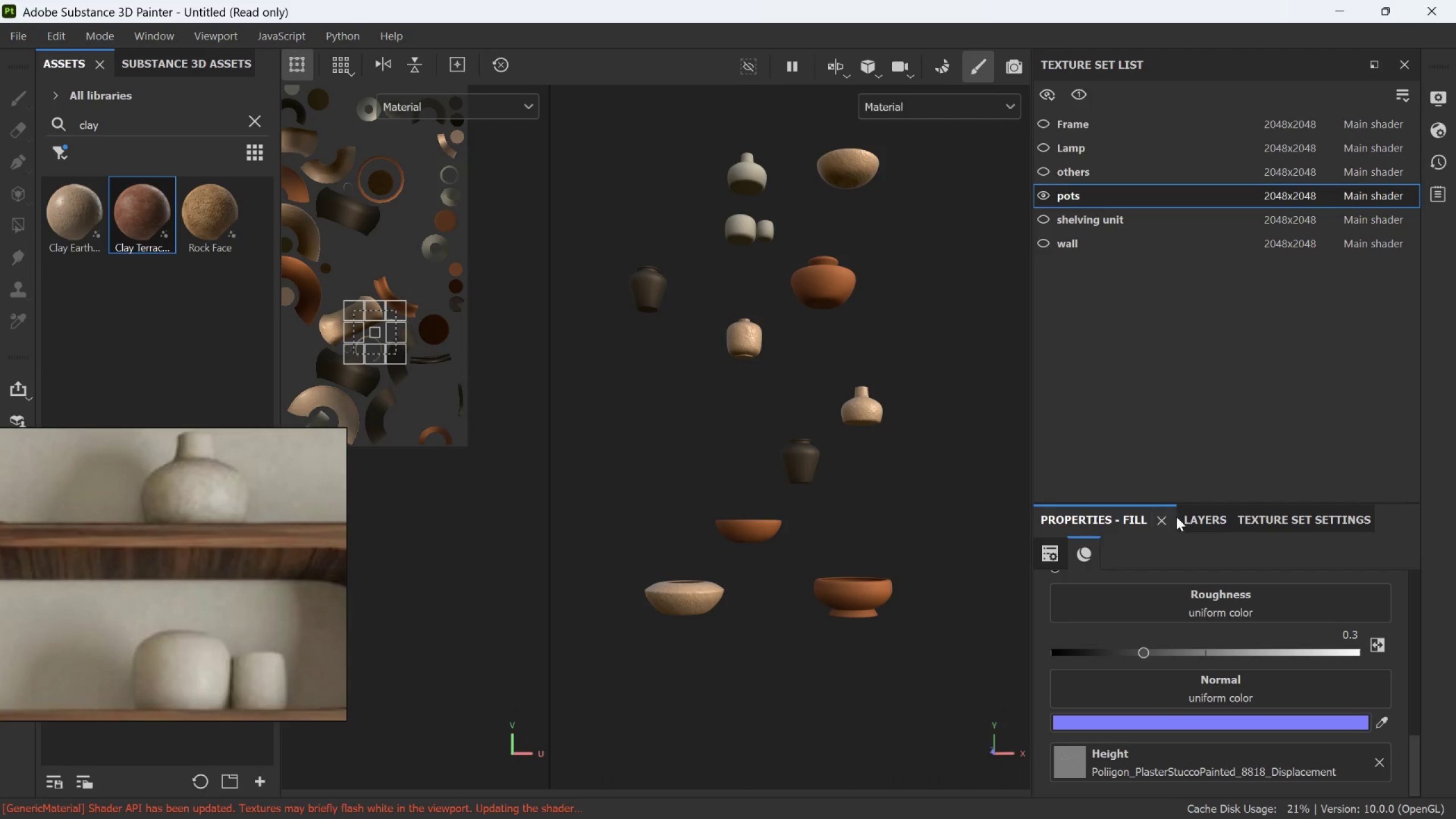 
left_click([1188, 516])
 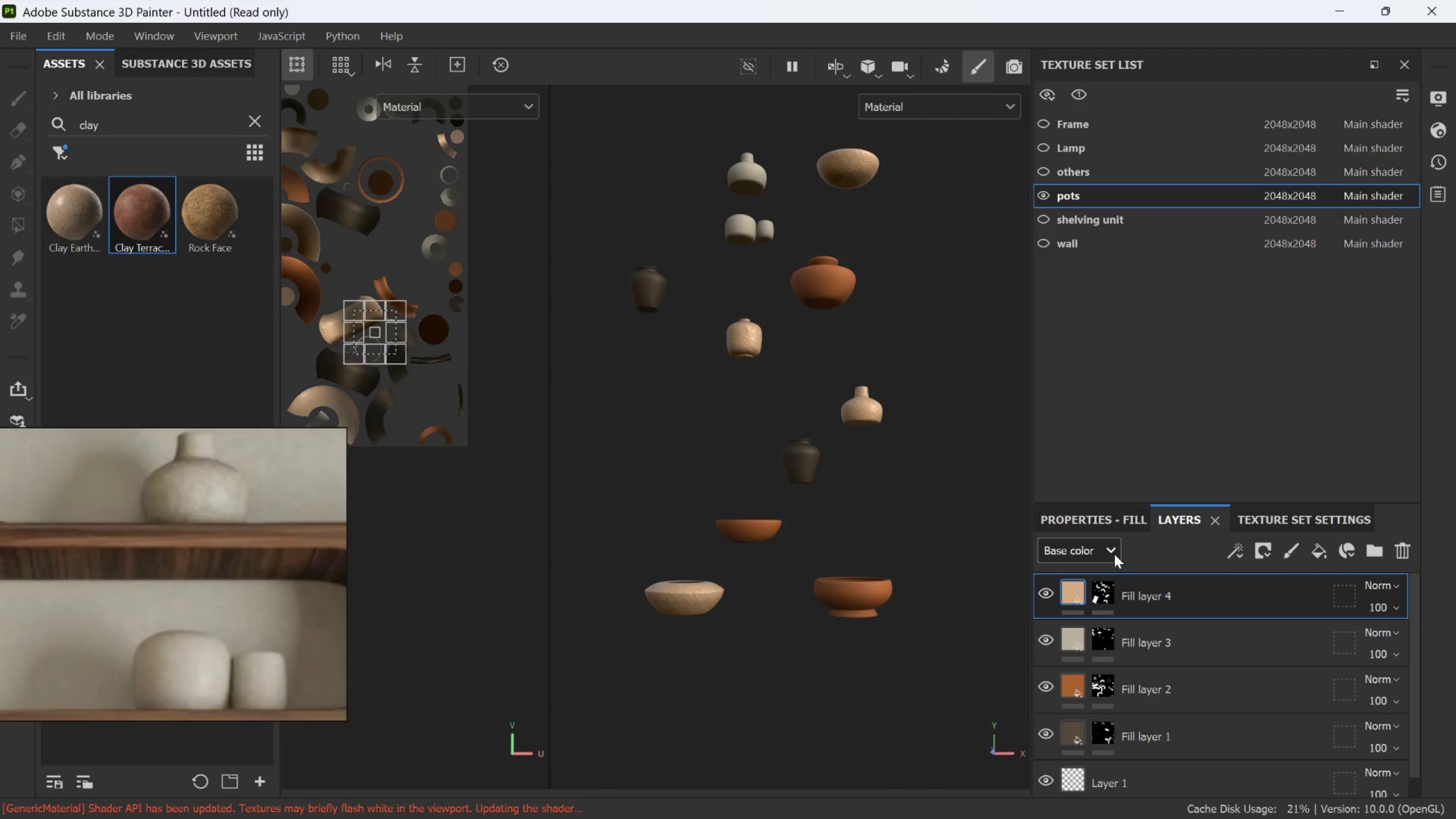 
left_click([1112, 548])
 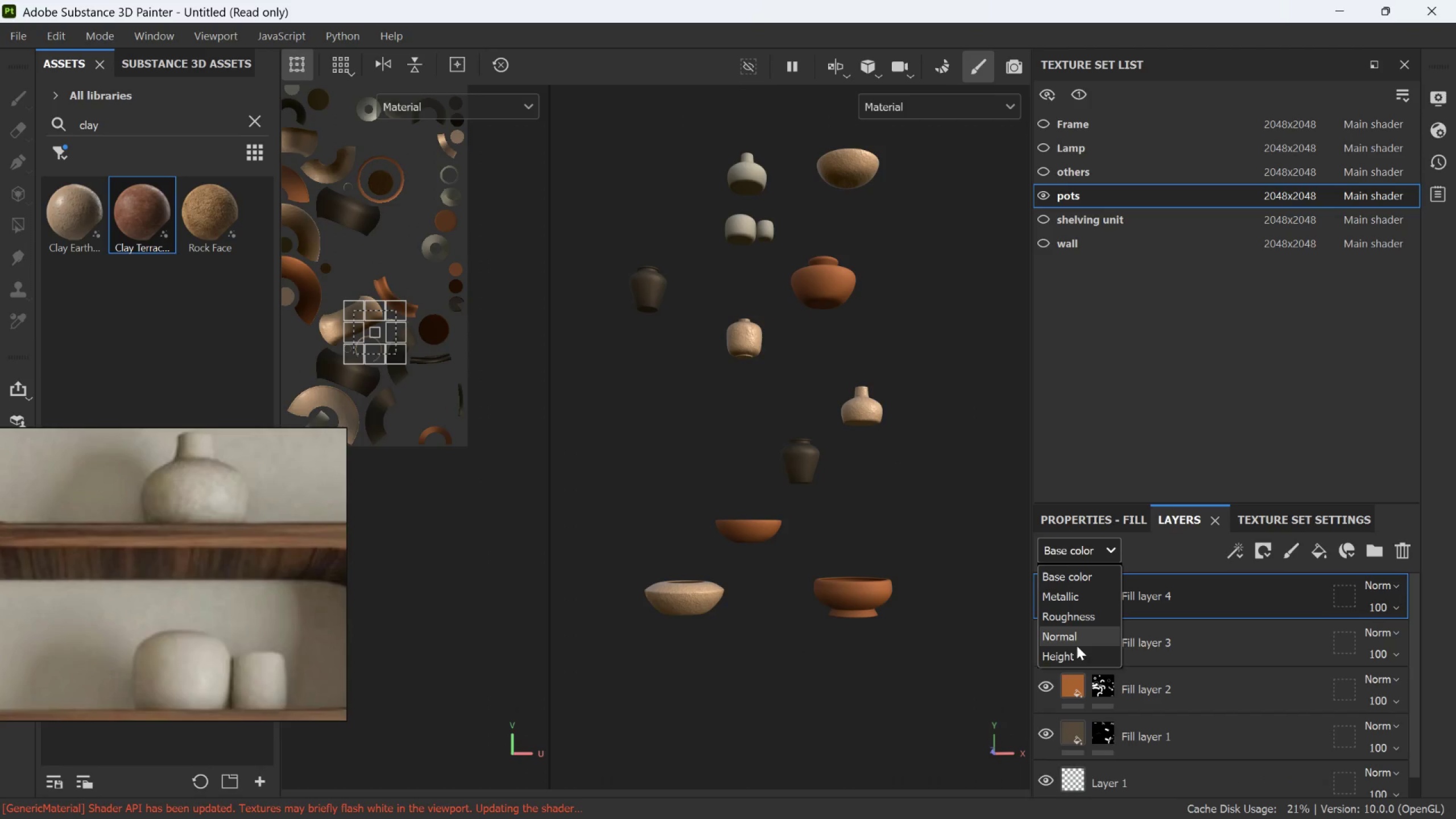 
left_click([1076, 650])
 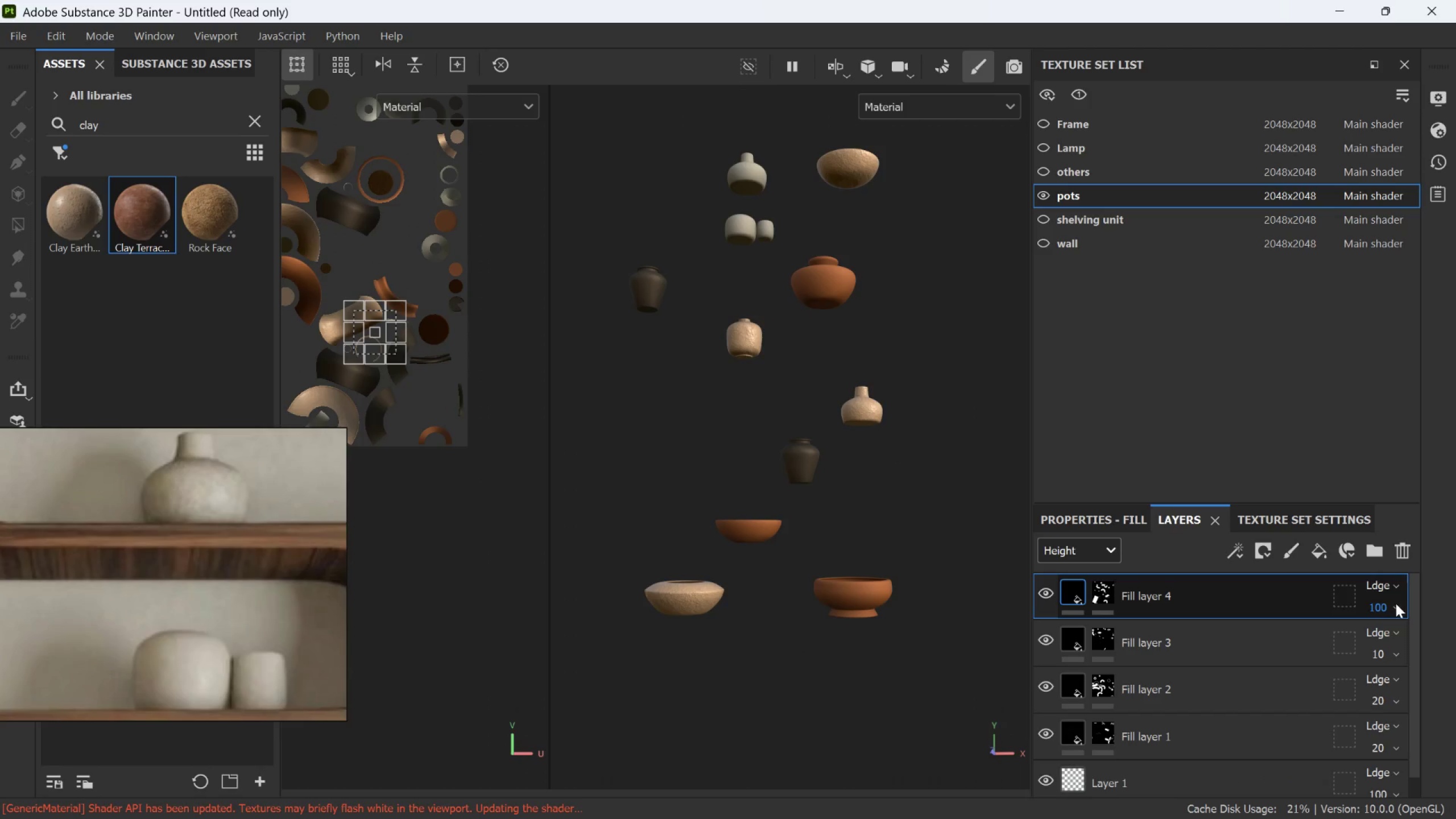 
left_click([1385, 602])
 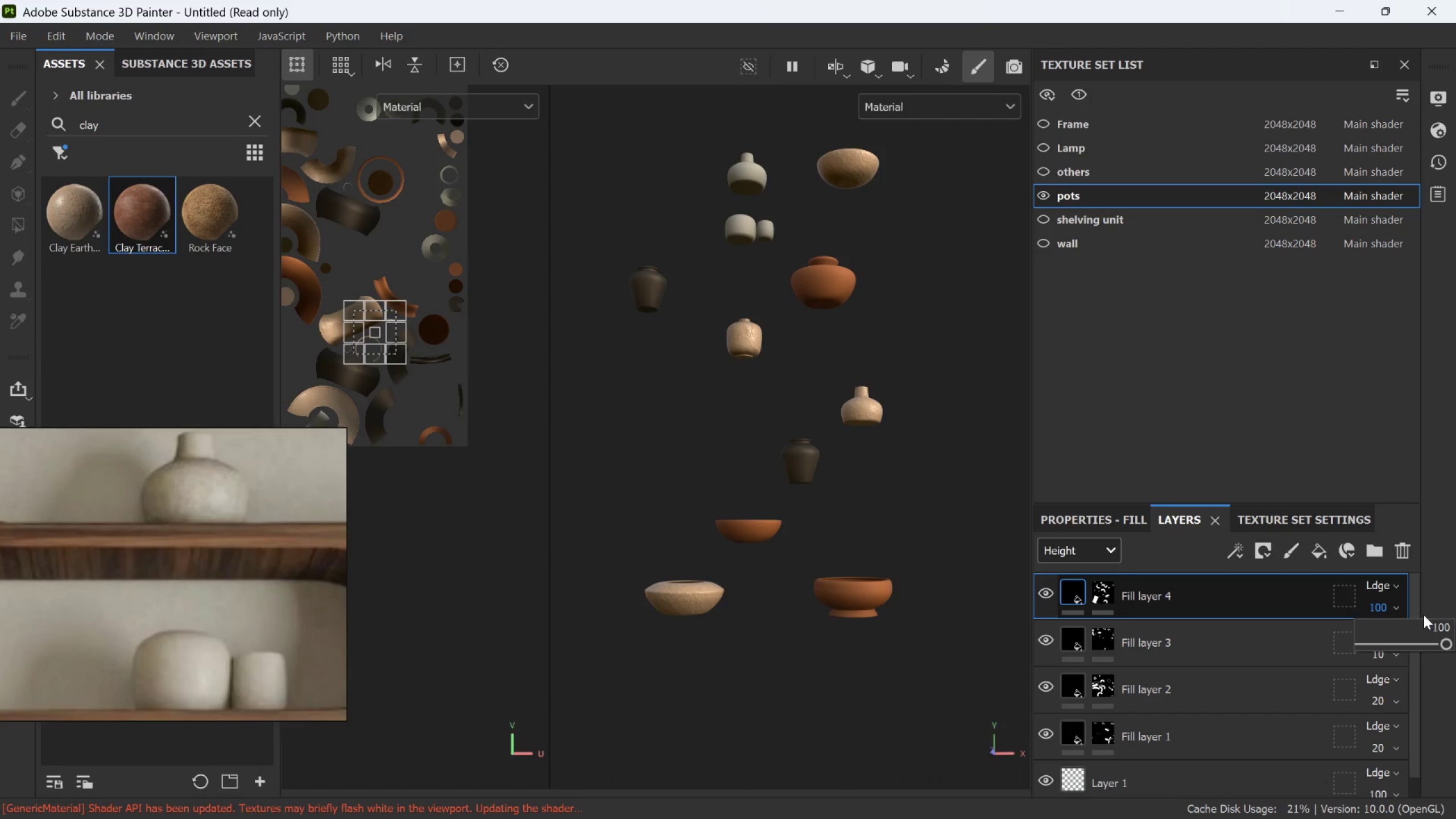 
left_click([1424, 615])
 